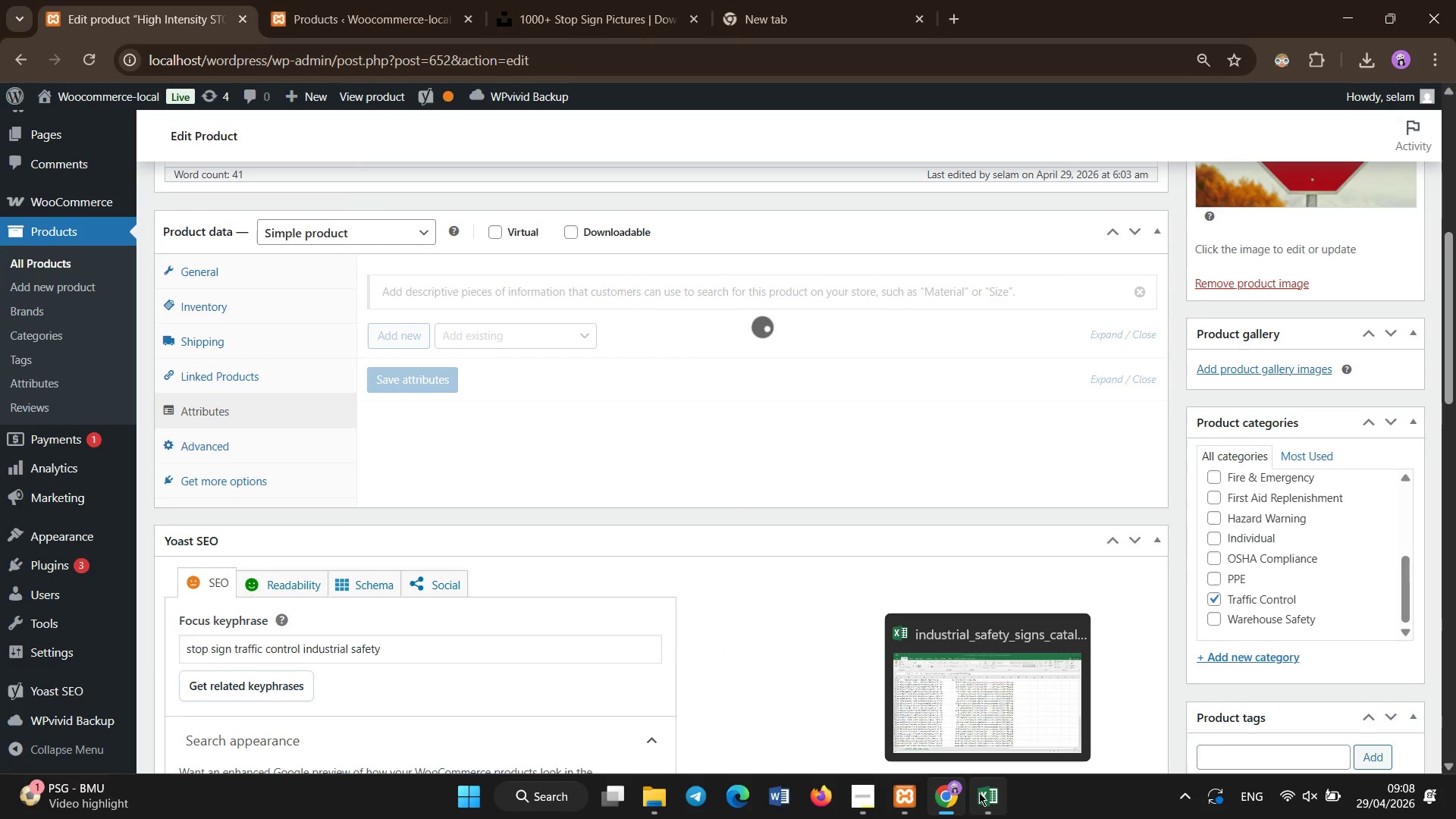 
left_click([965, 704])
 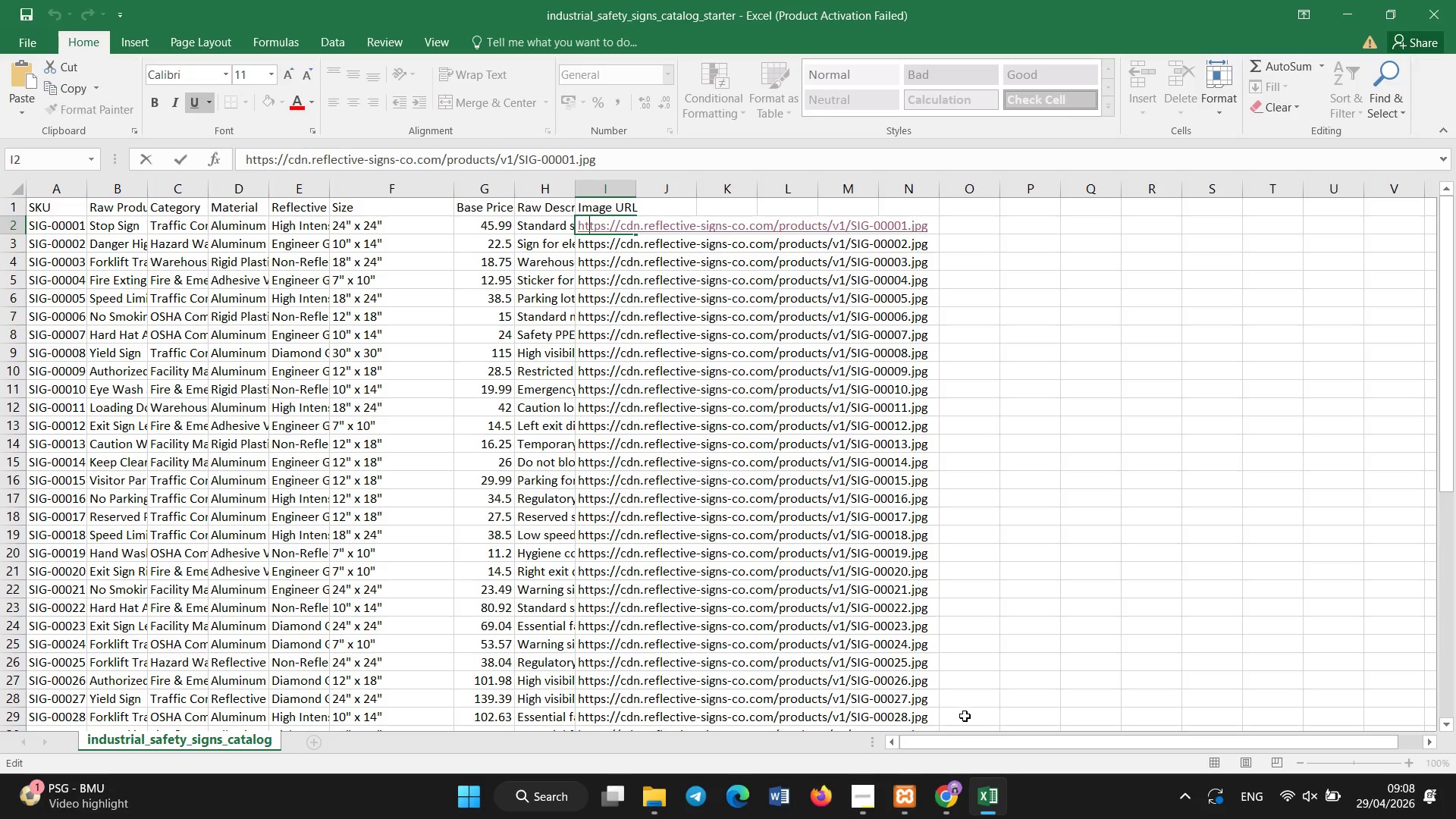 
wait(5.3)
 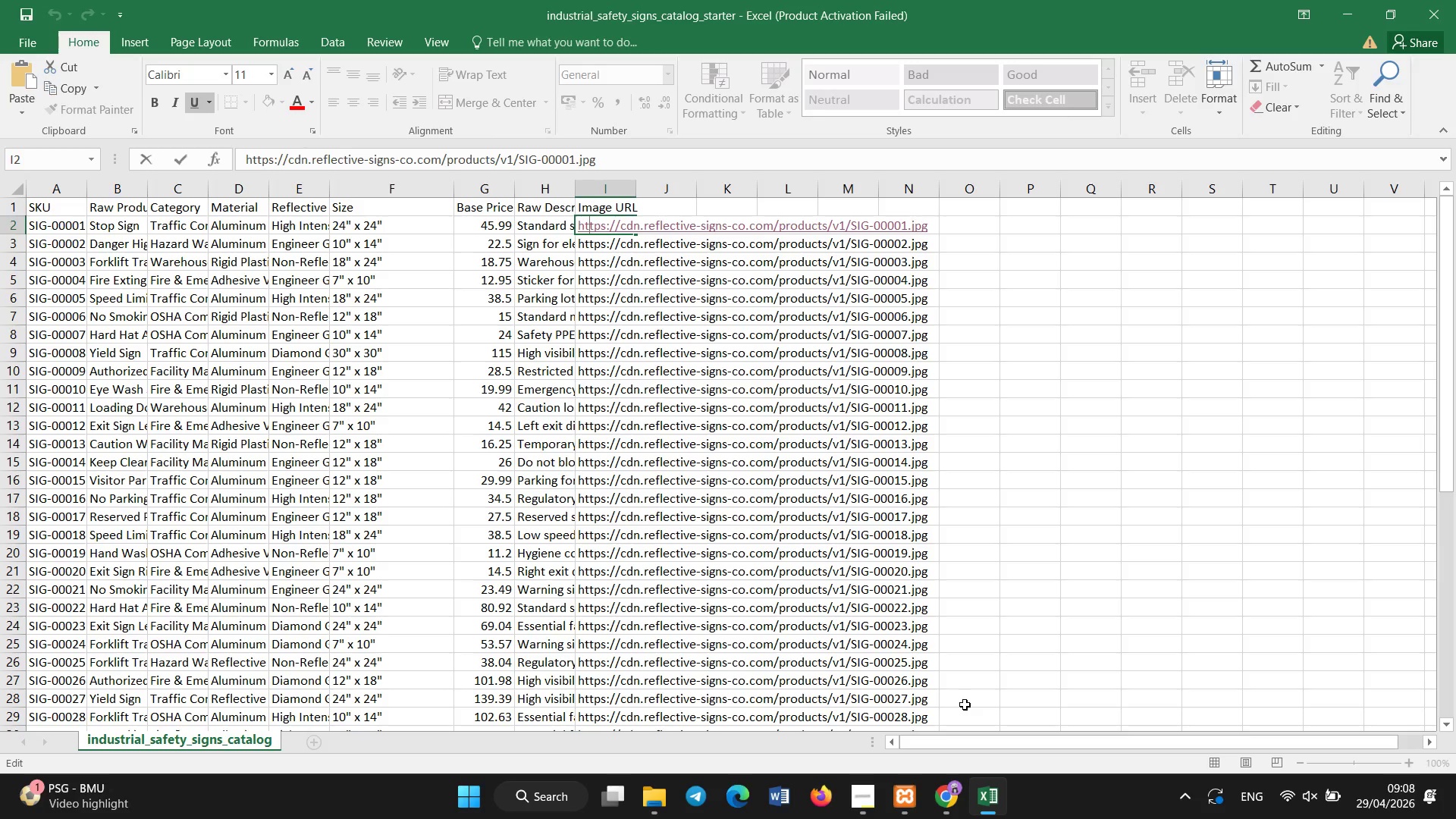 
left_click([952, 790])
 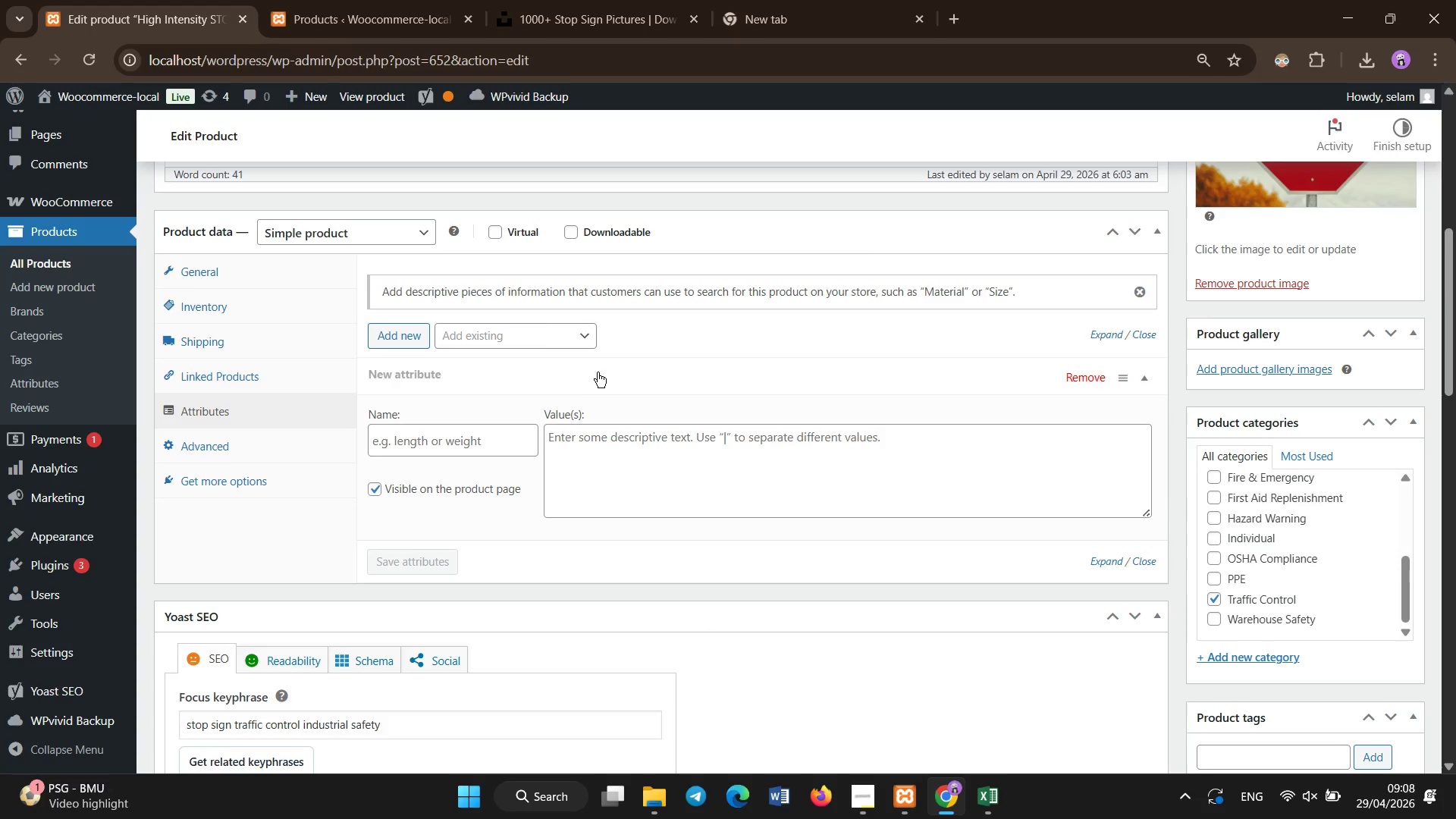 
left_click([538, 337])
 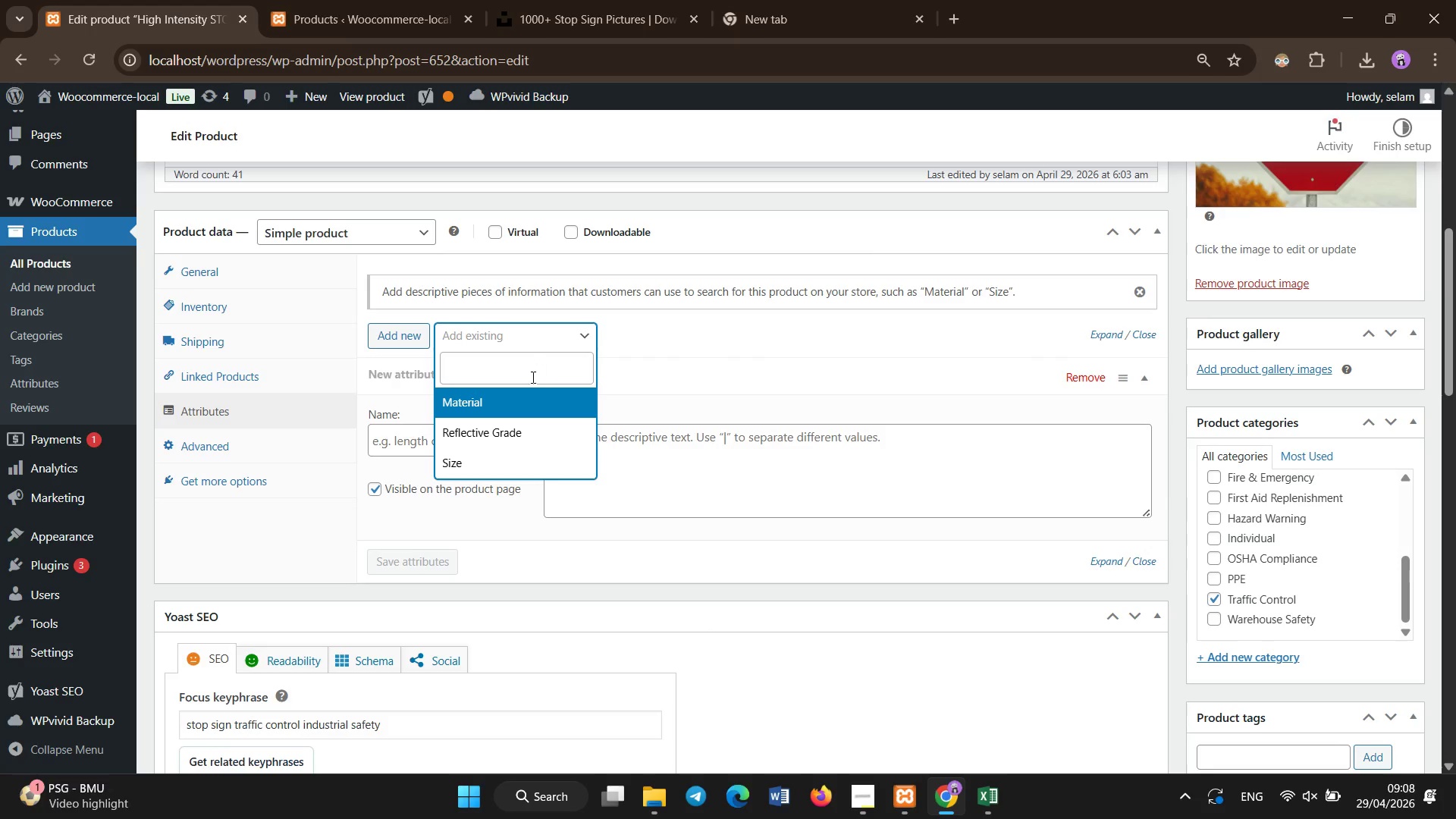 
left_click([527, 408])
 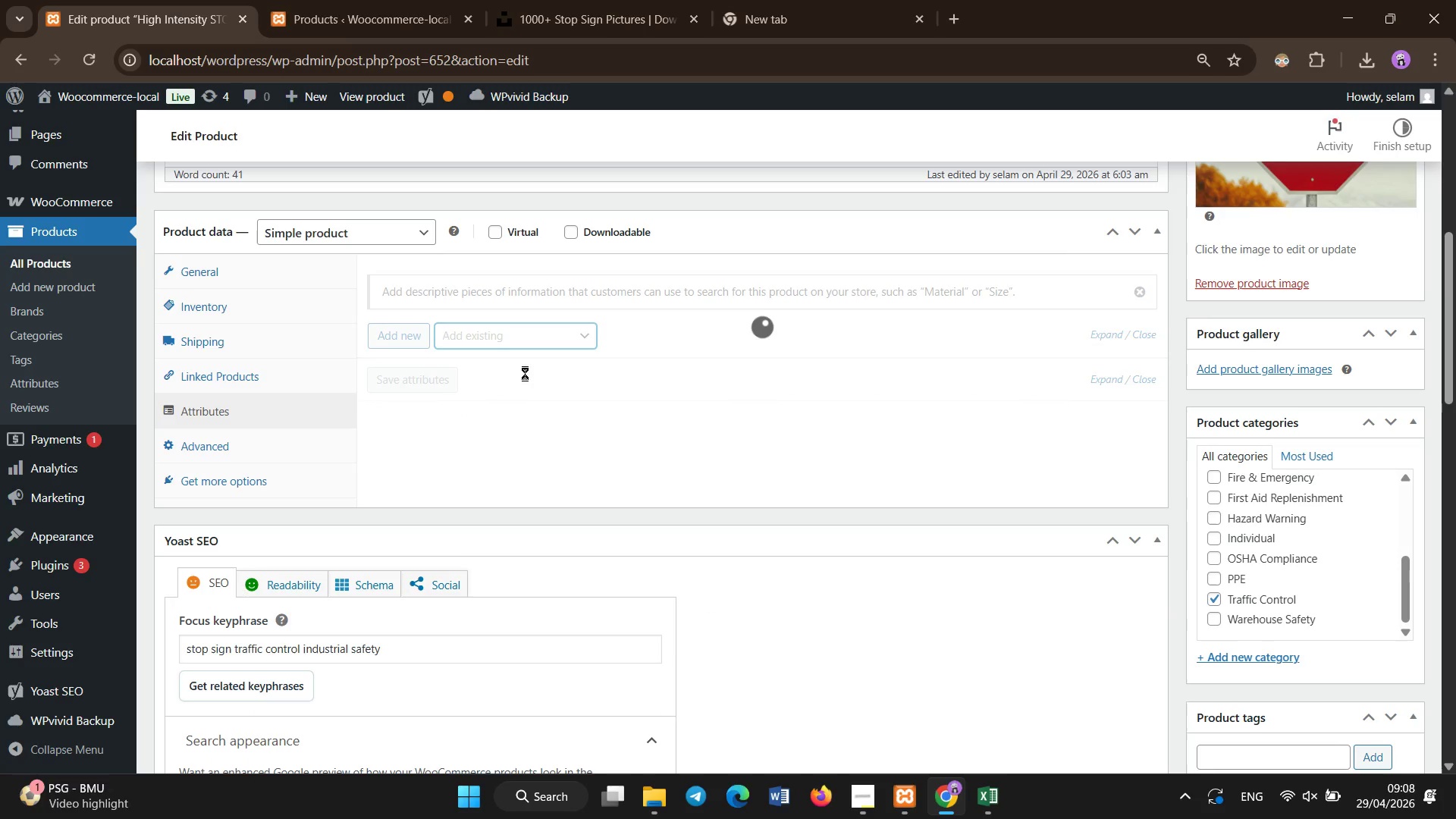 
mouse_move([538, 355])
 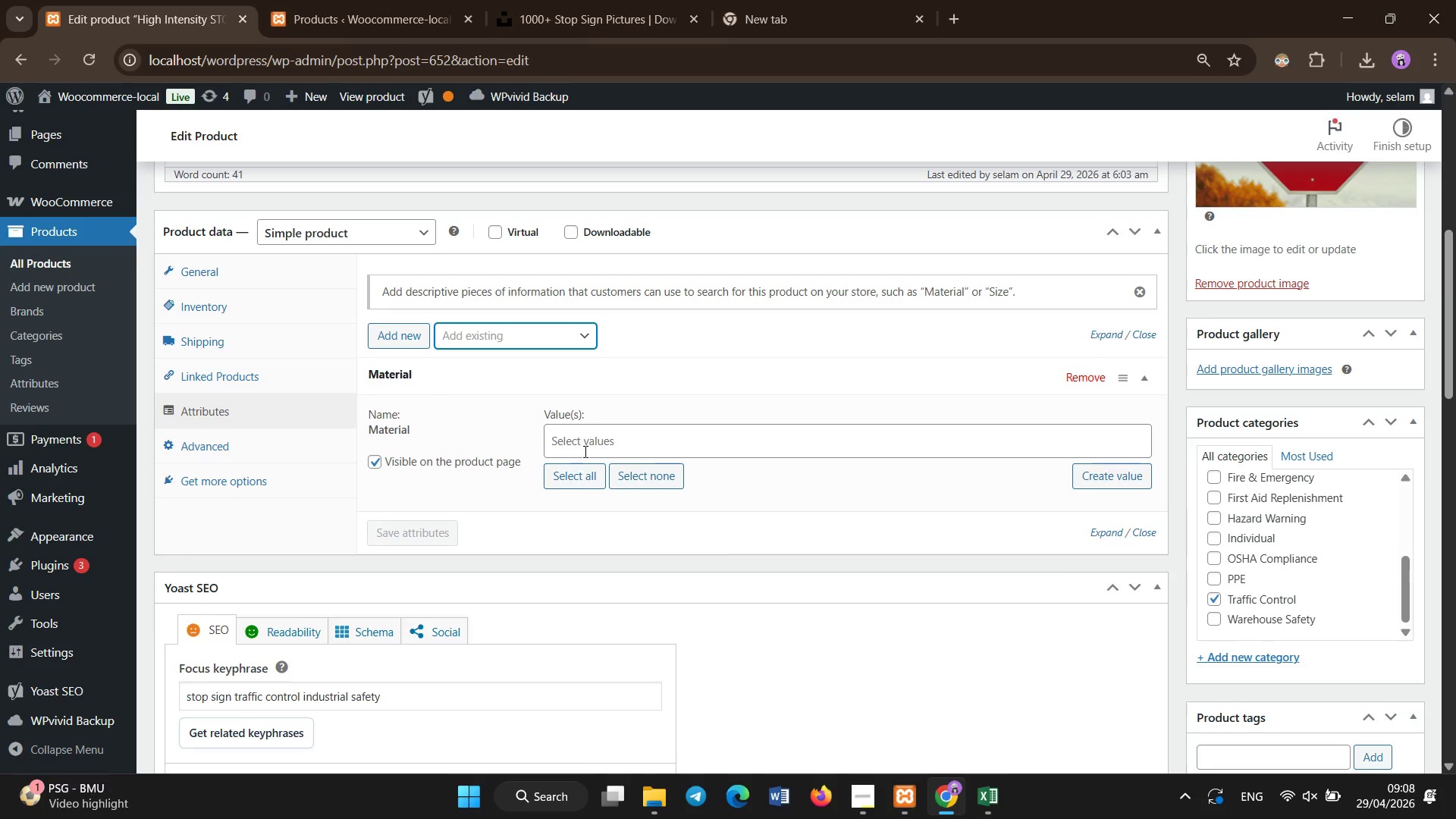 
left_click([535, 340])
 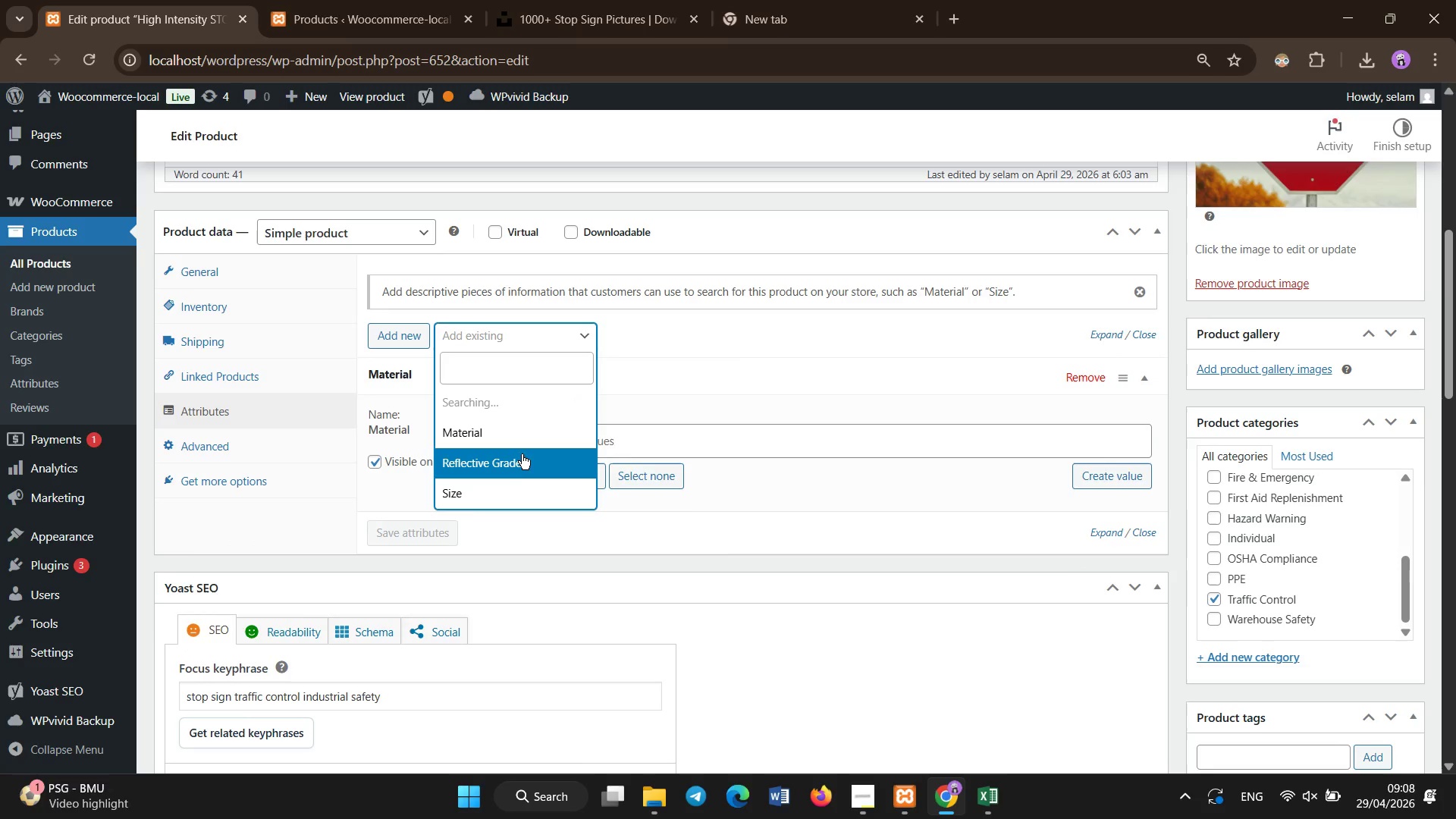 
left_click([516, 464])
 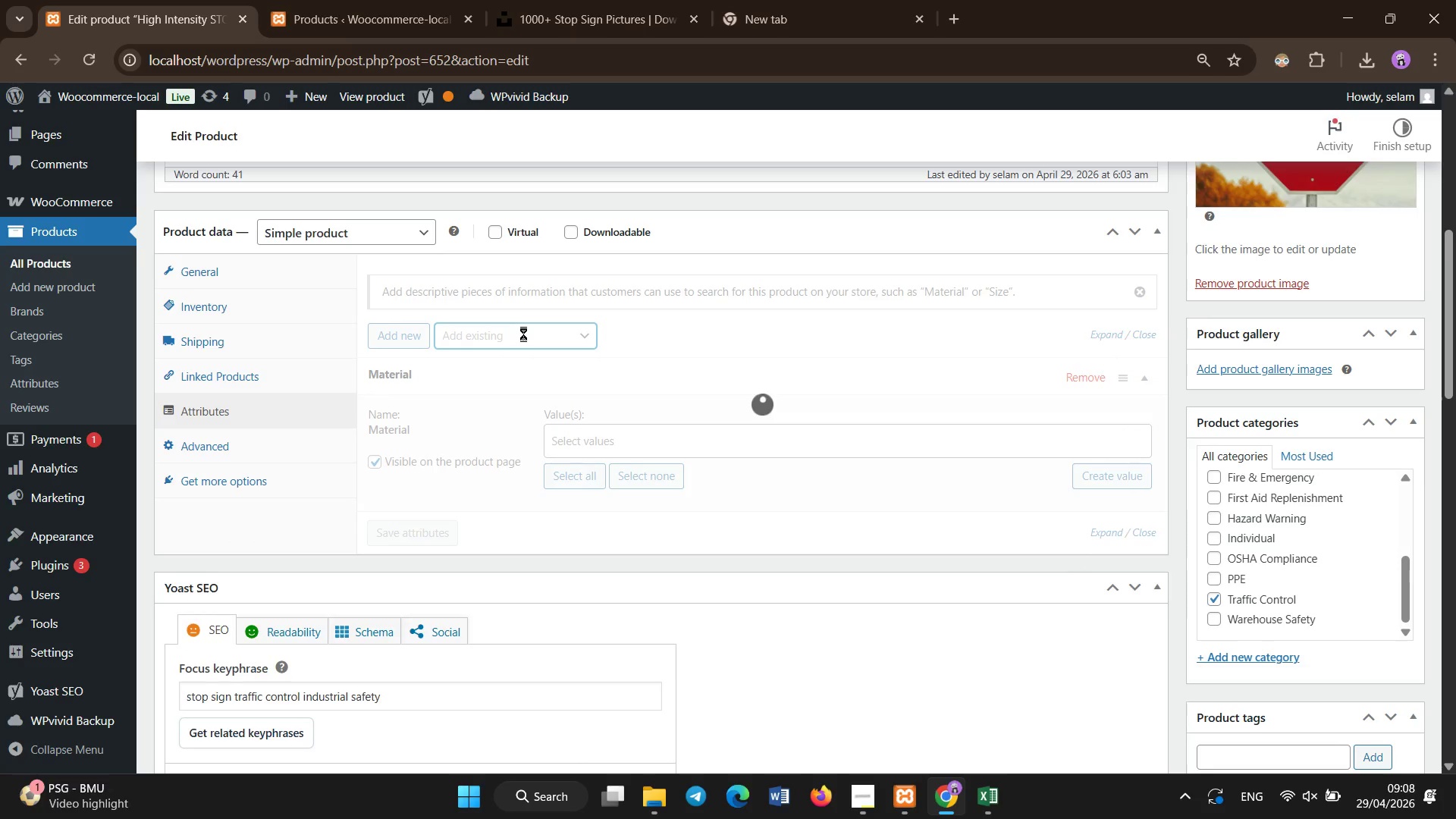 
left_click([523, 333])
 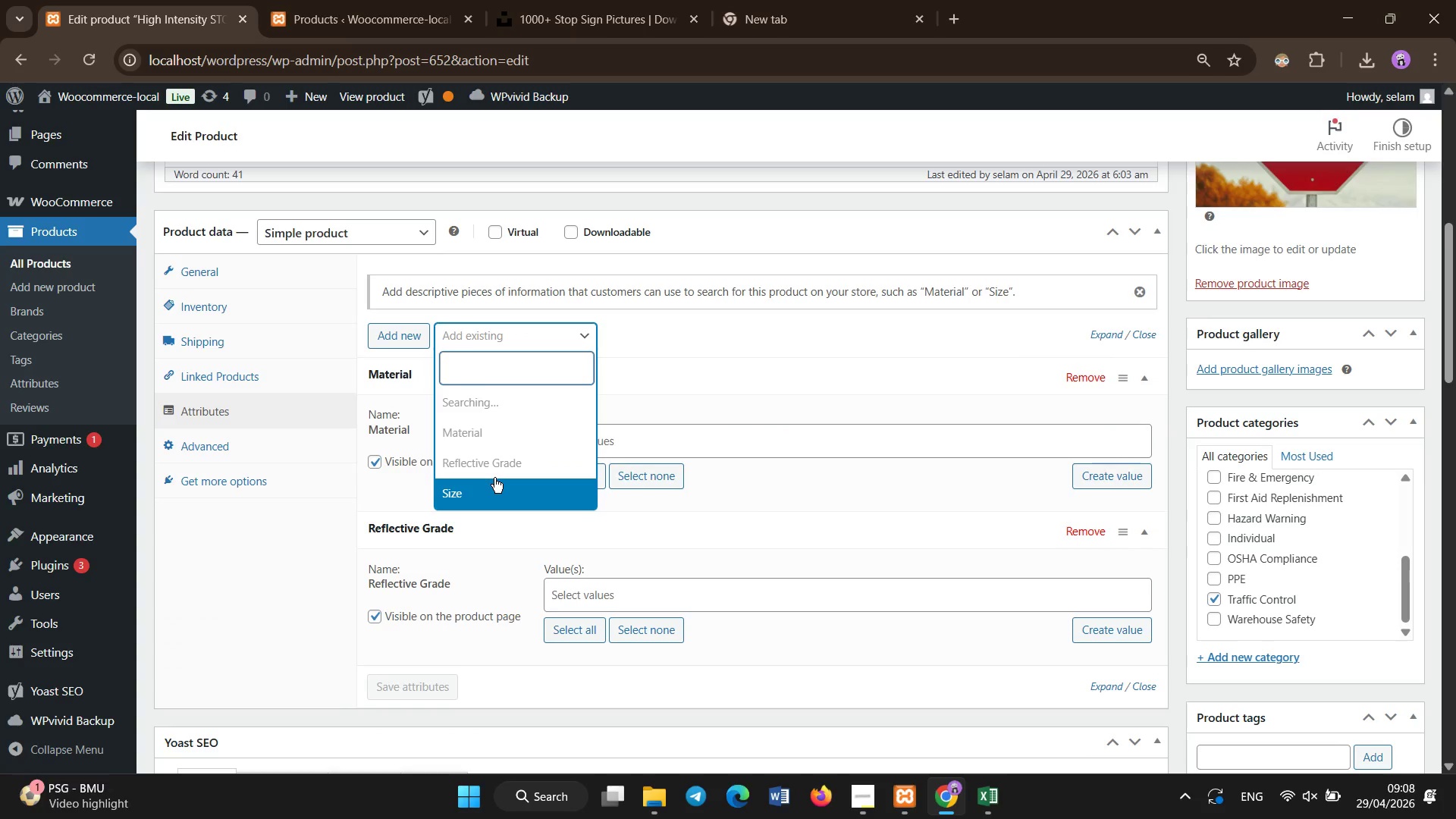 
left_click([494, 478])
 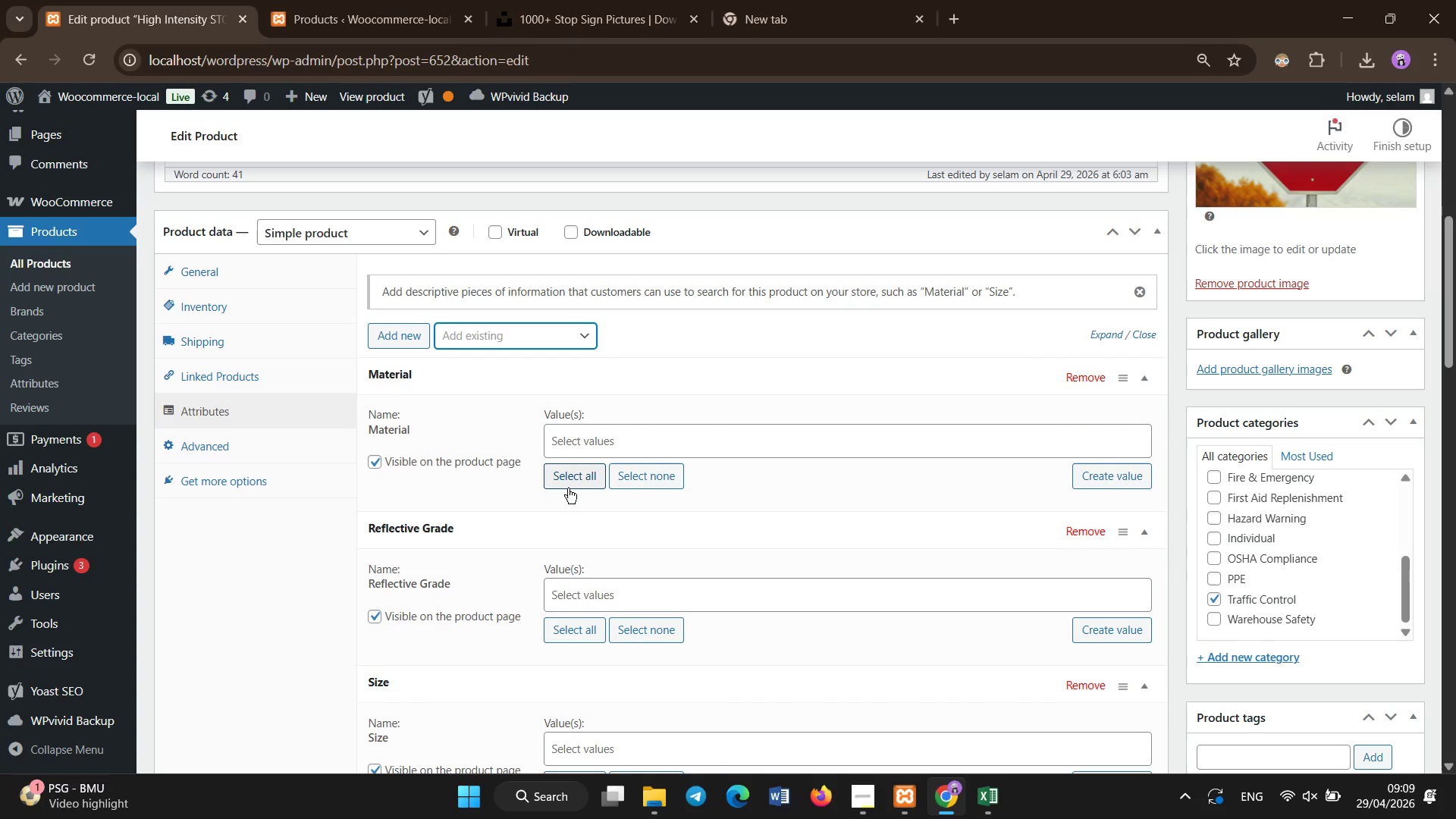 
left_click([984, 790])
 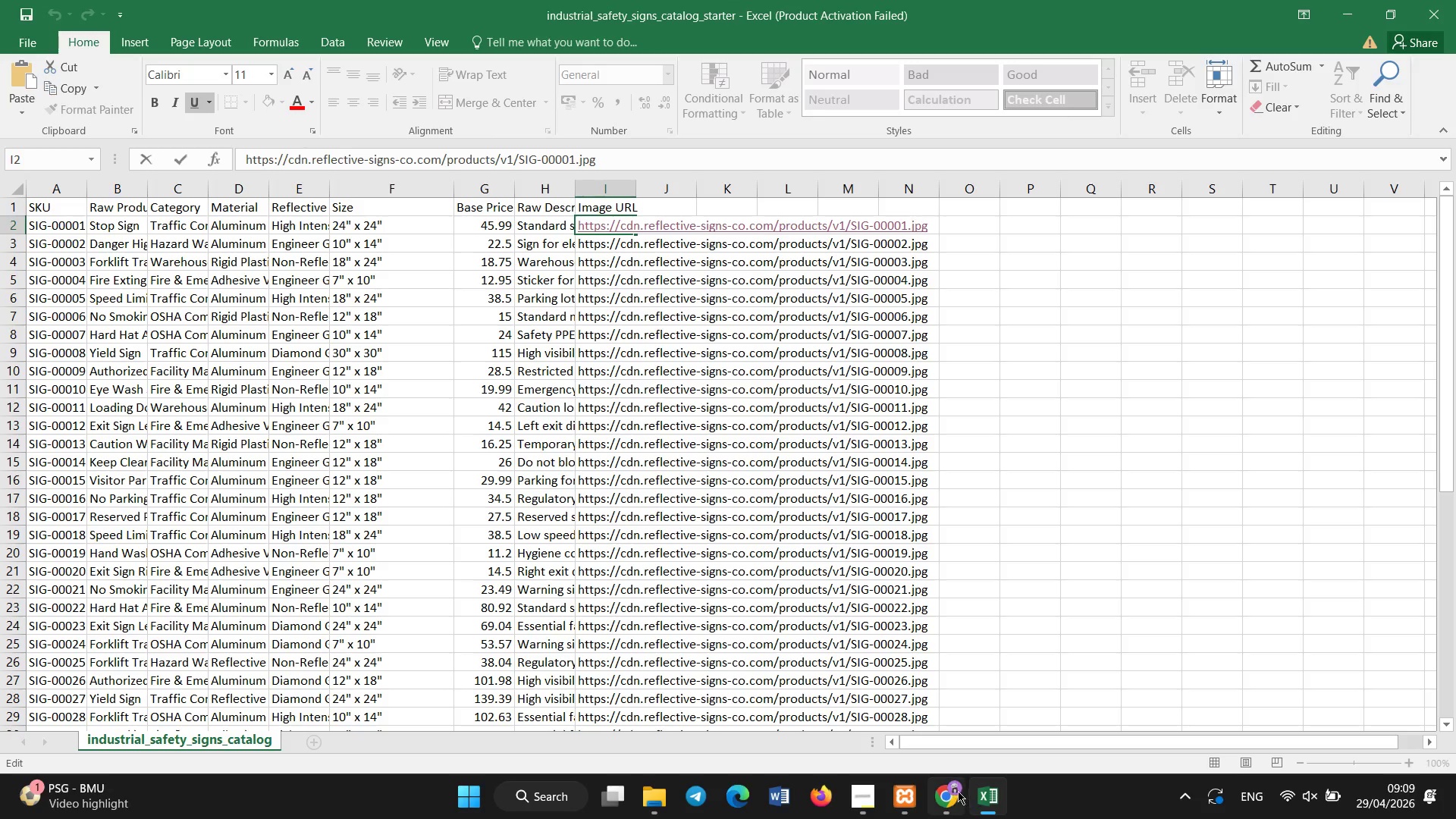 
left_click([933, 789])
 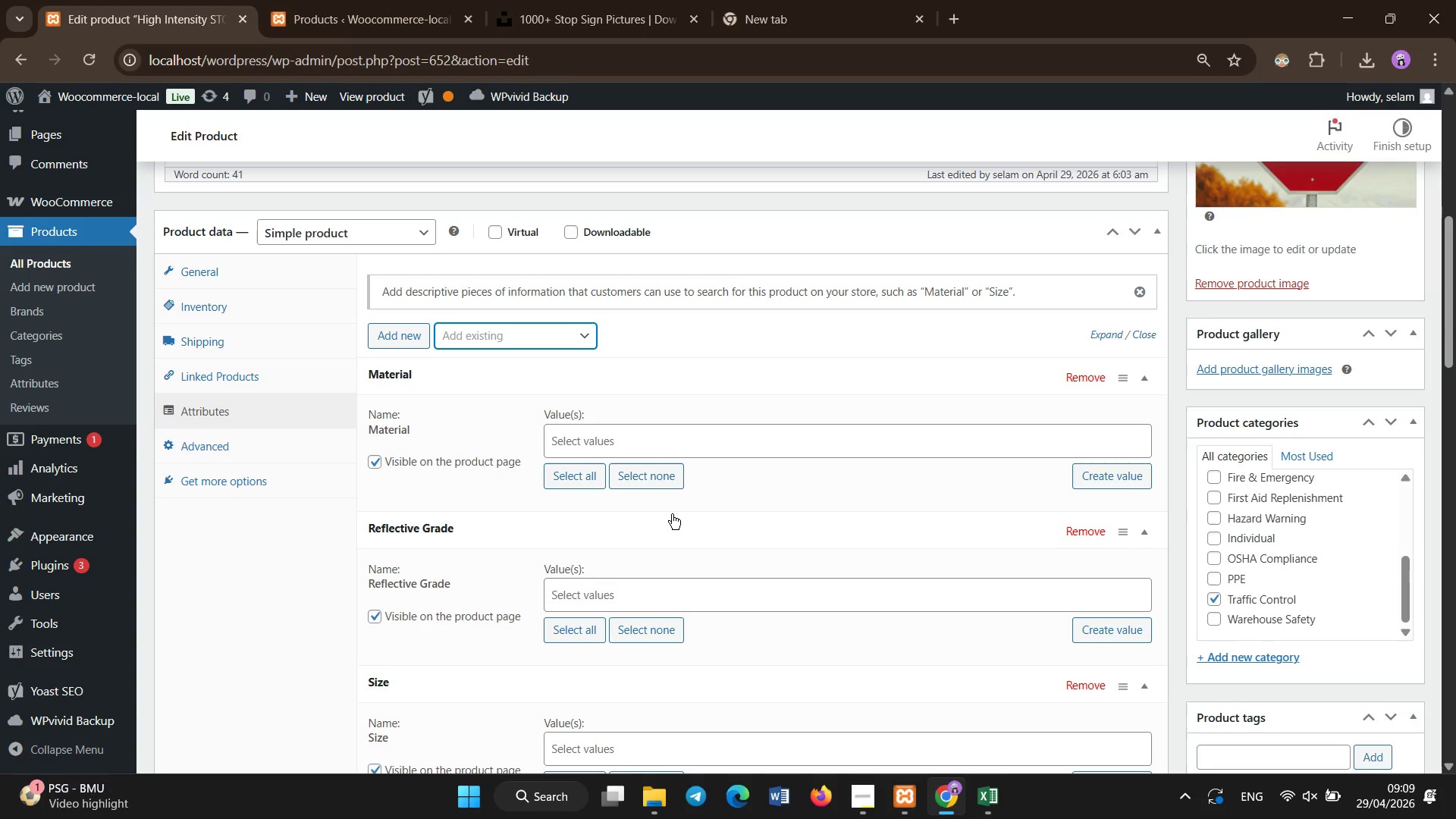 
scroll: coordinate [672, 514], scroll_direction: down, amount: 1.0
 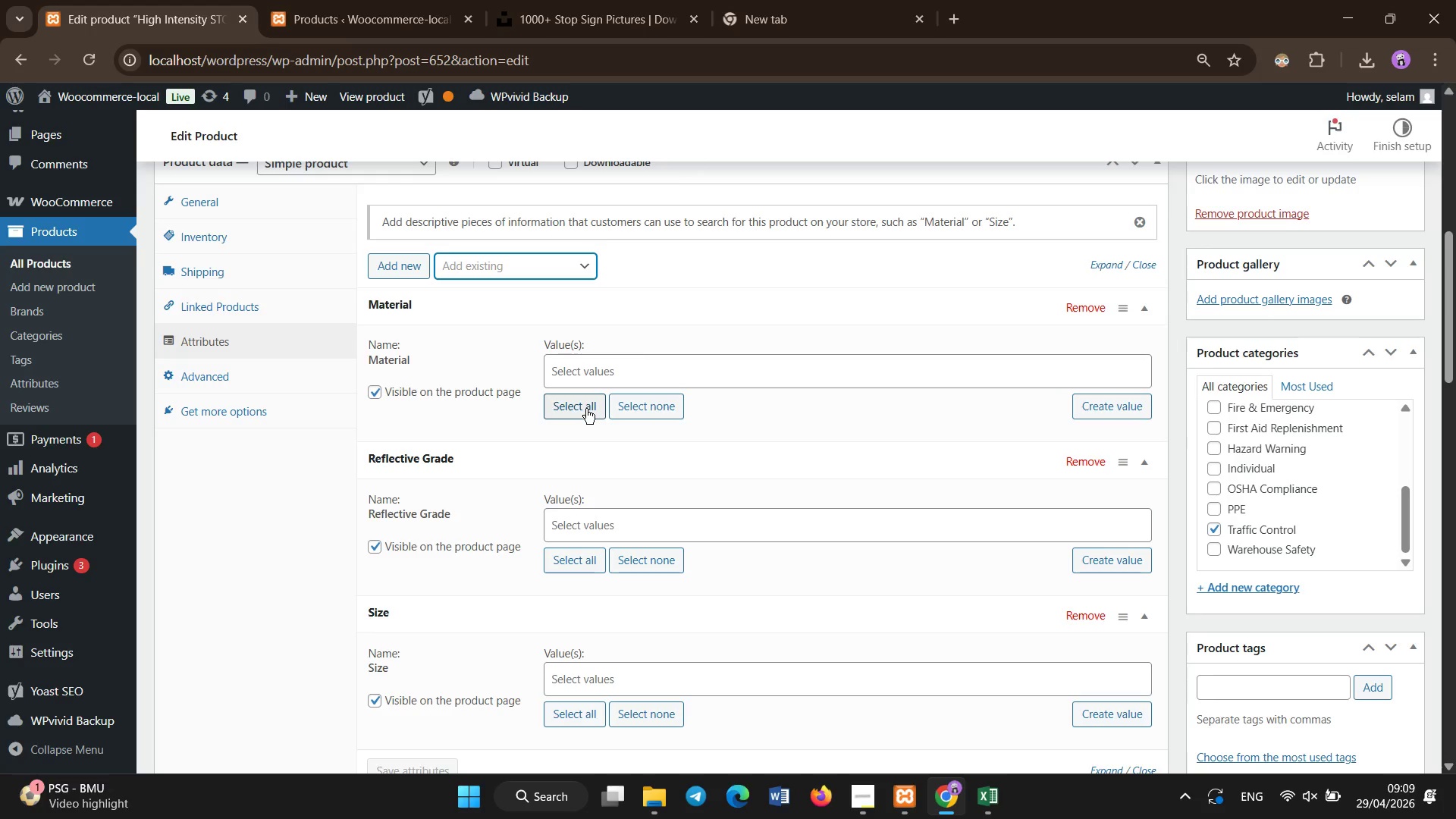 
left_click([586, 409])
 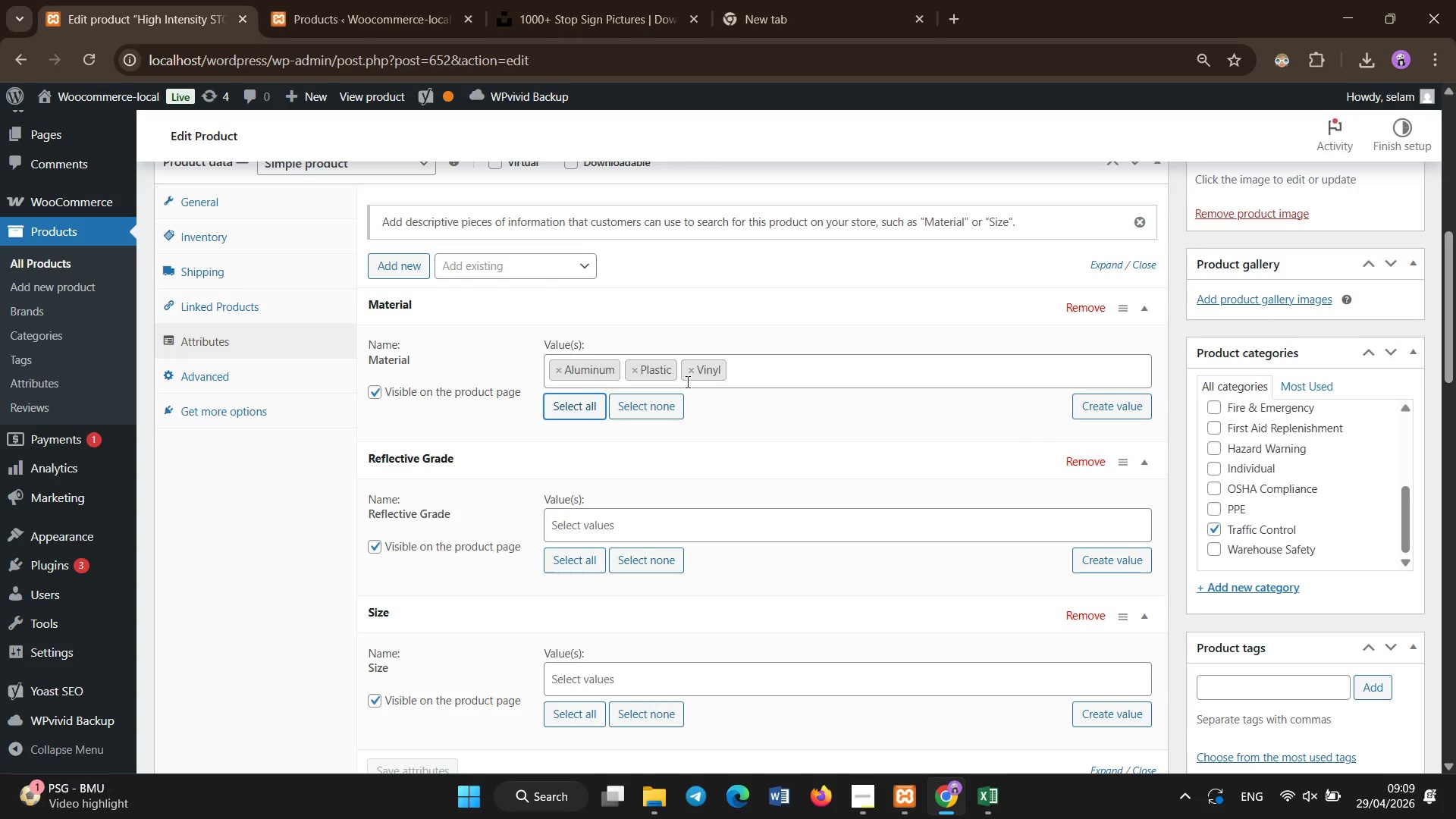 
left_click([692, 372])
 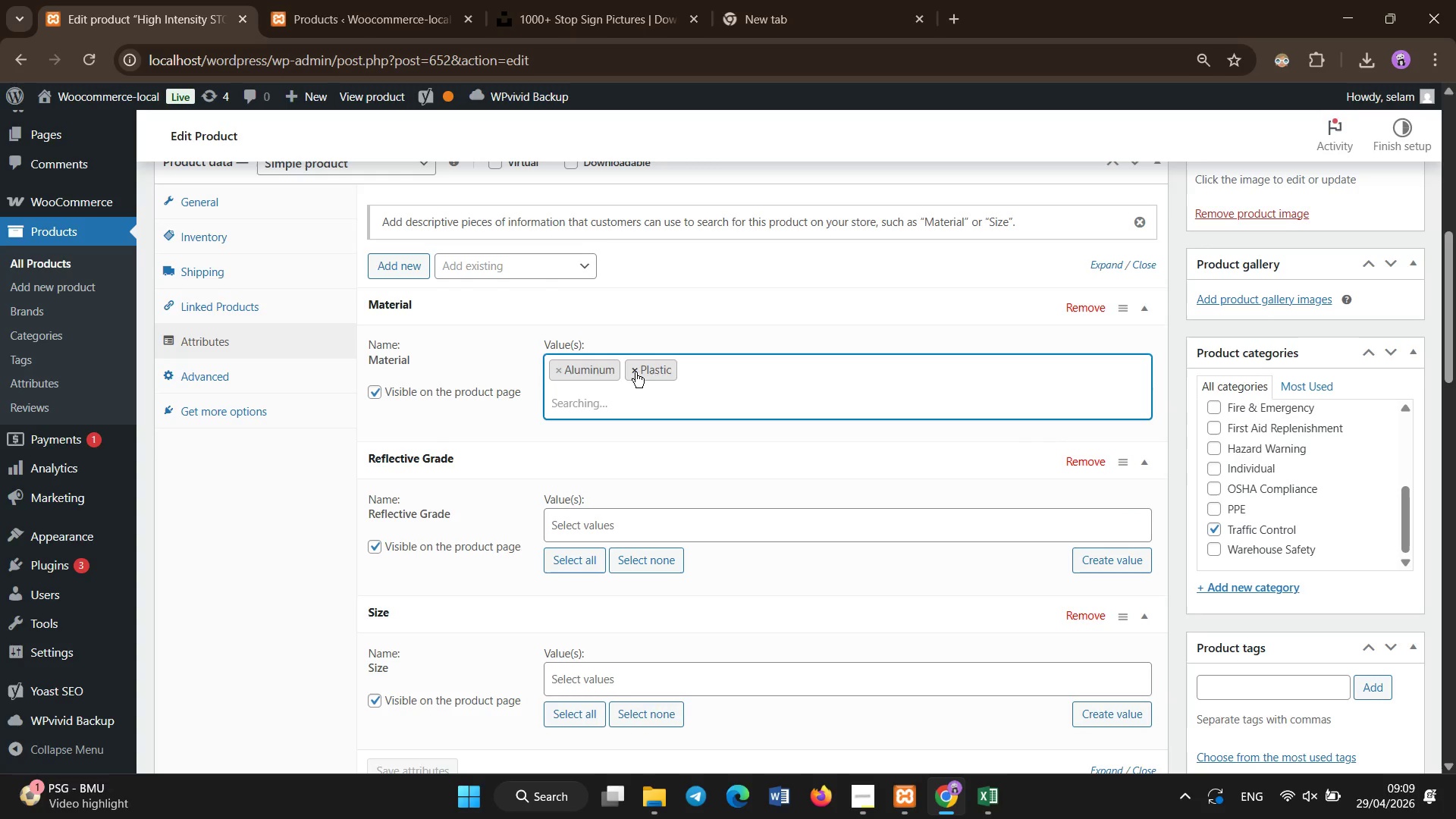 
left_click([635, 372])
 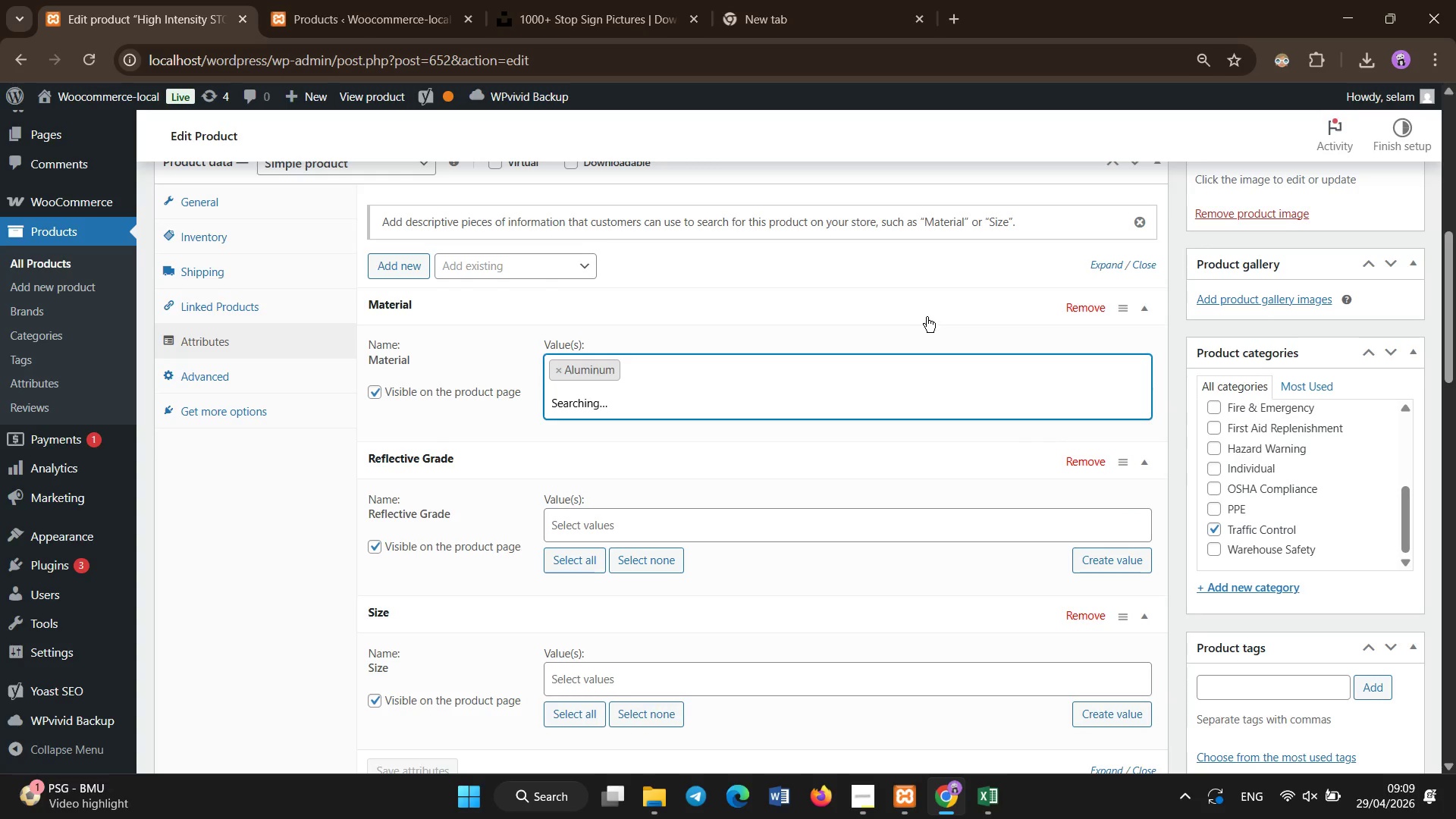 
left_click([918, 306])
 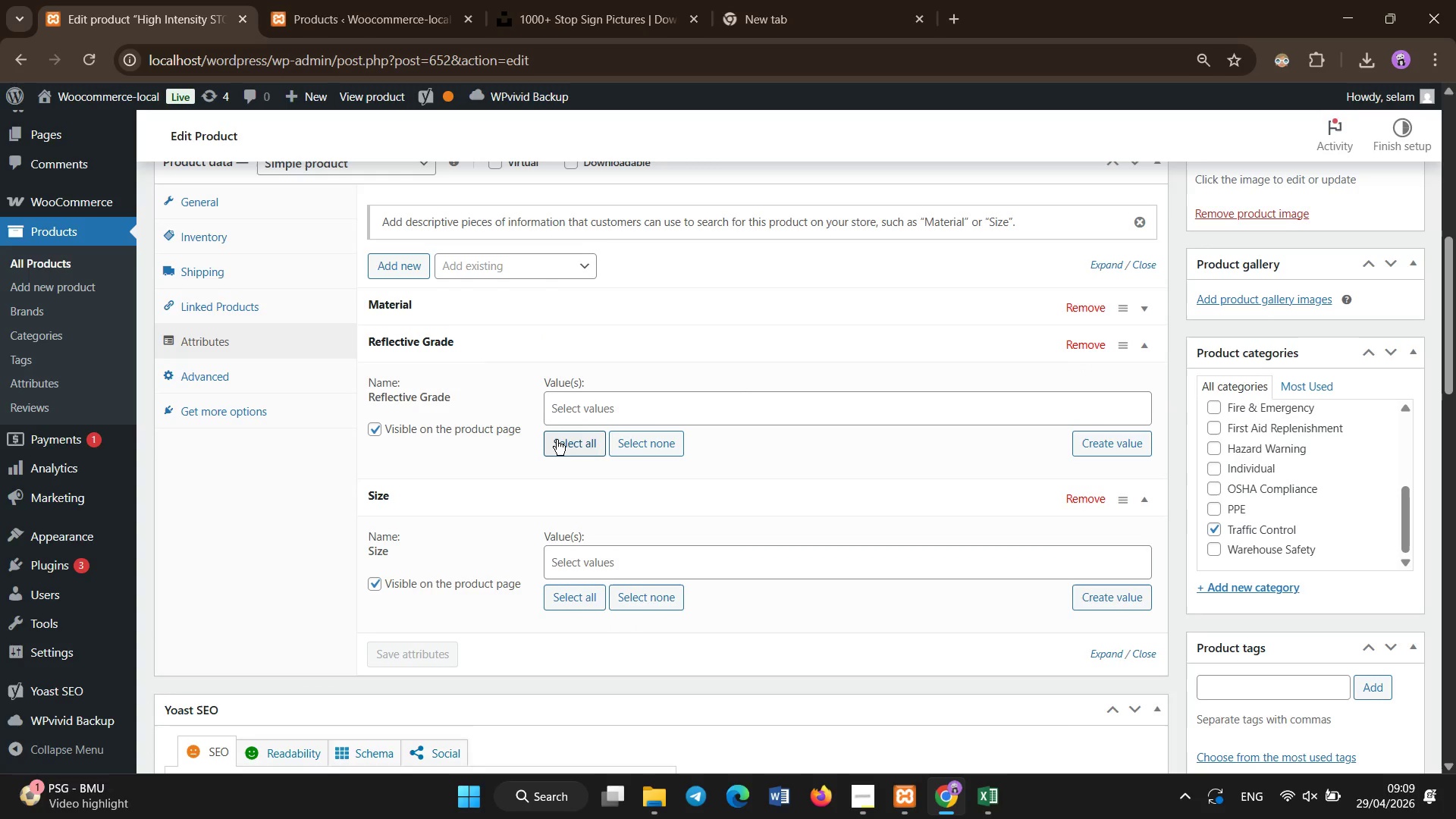 
left_click([554, 450])
 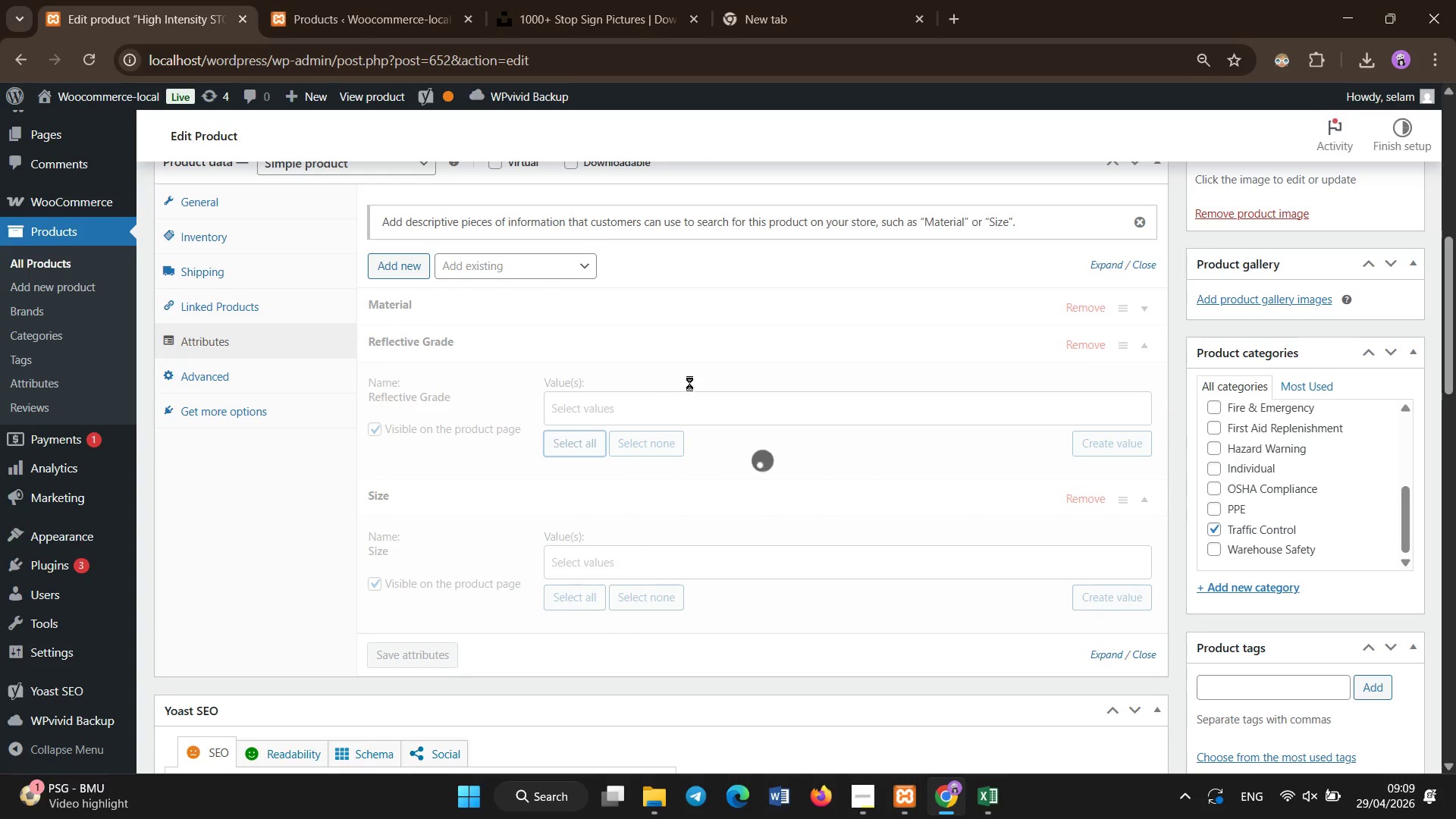 
mouse_move([745, 406])
 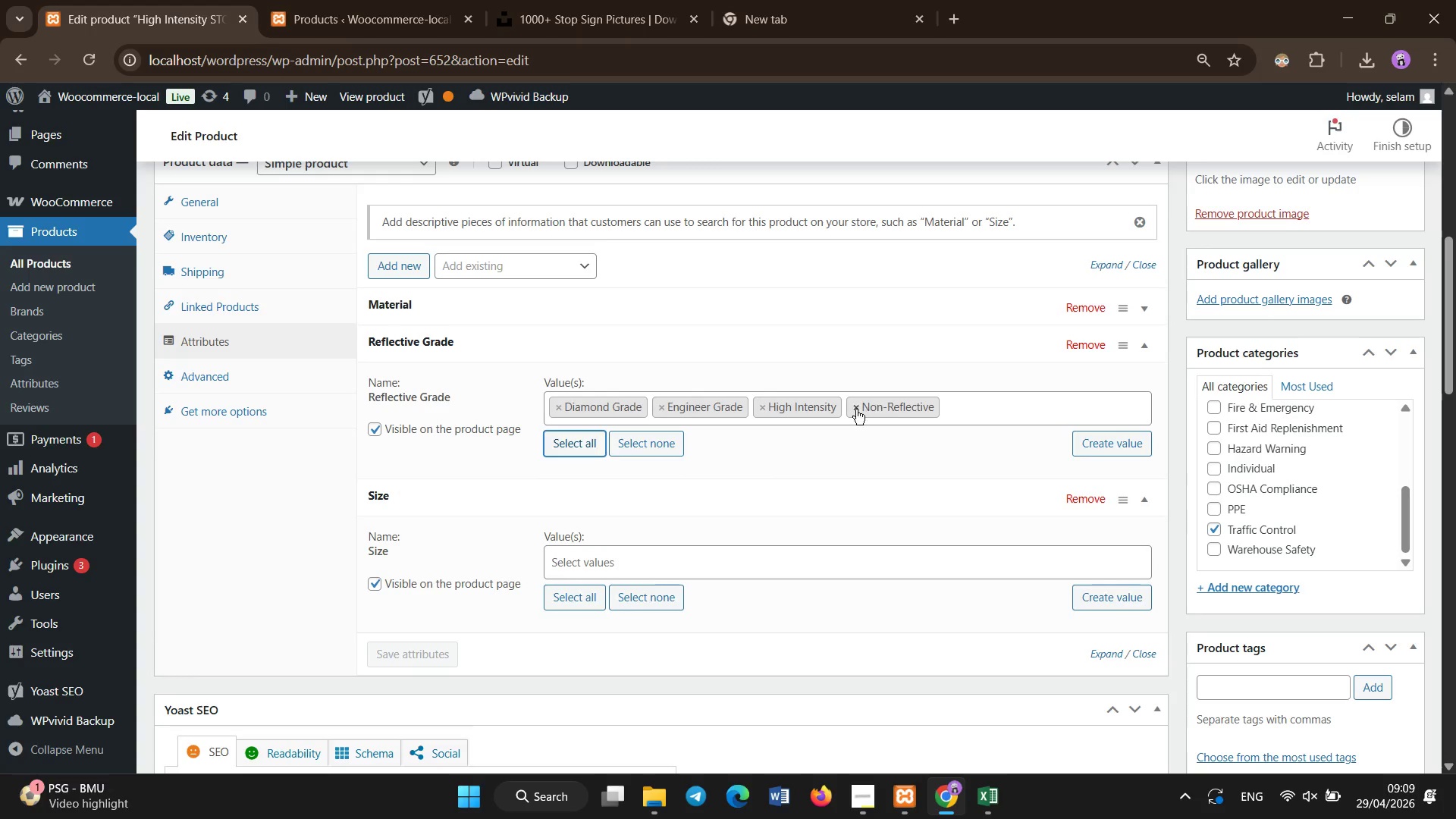 
left_click([855, 410])
 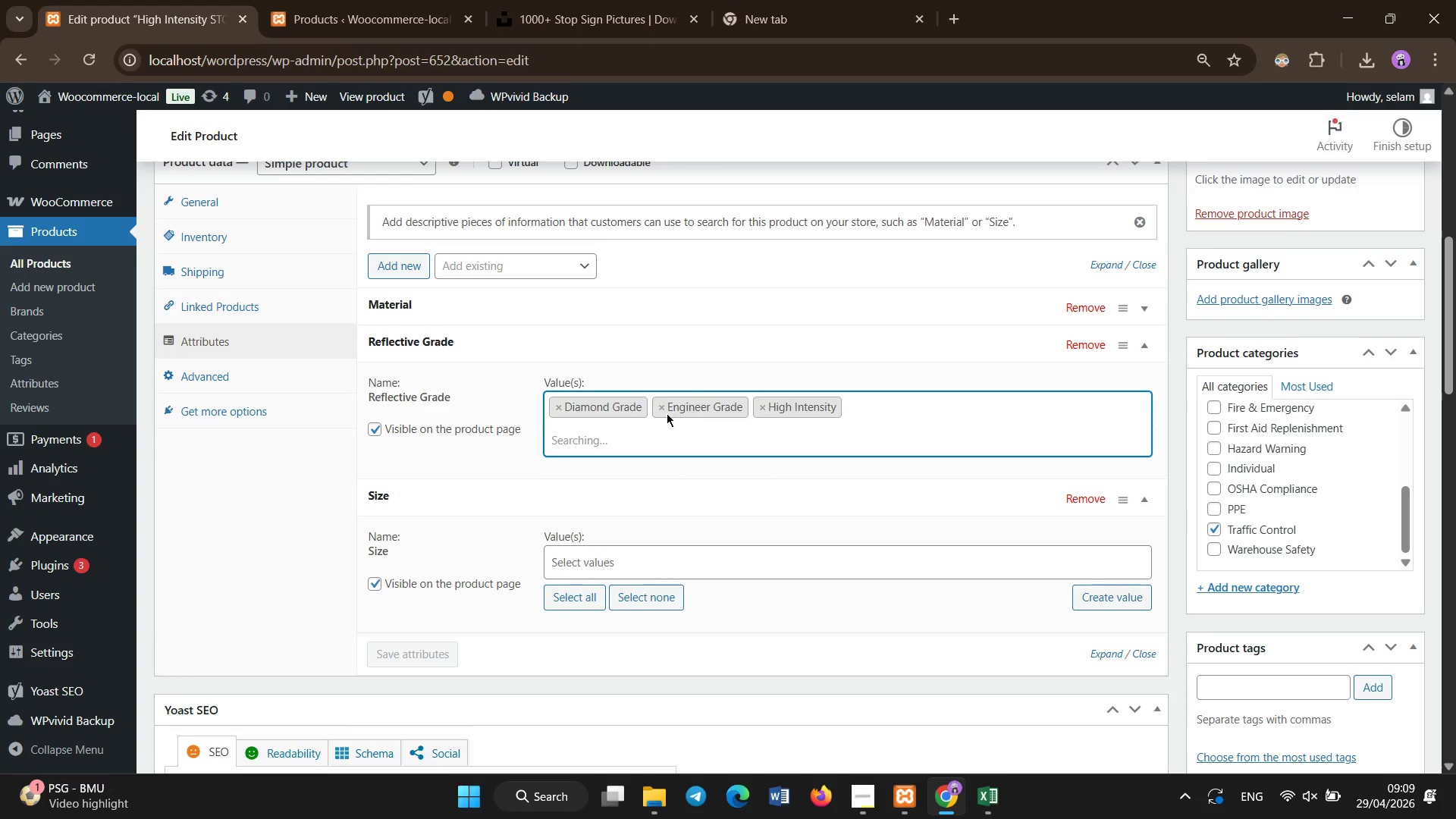 
left_click([659, 411])
 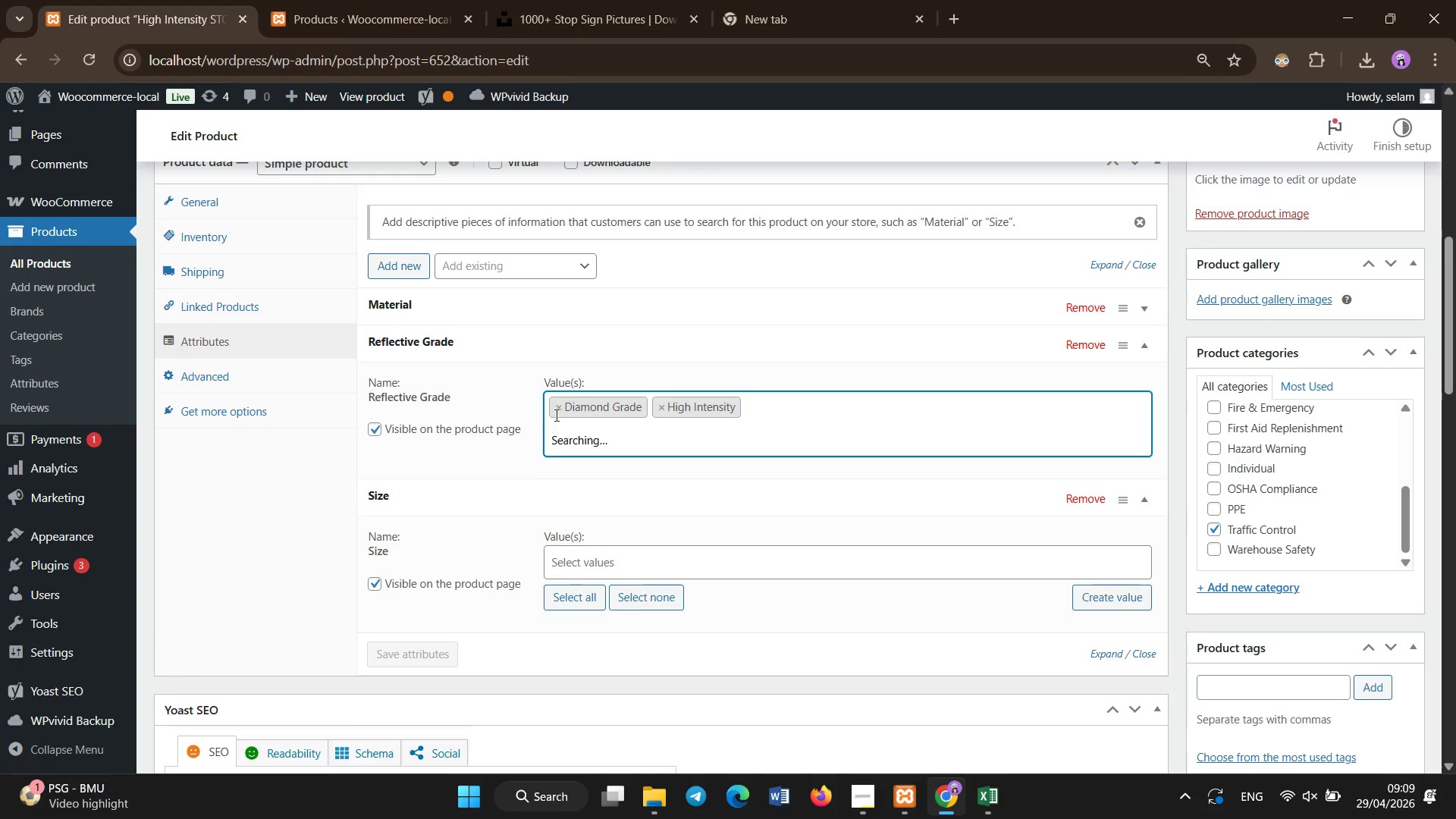 
left_click([557, 413])
 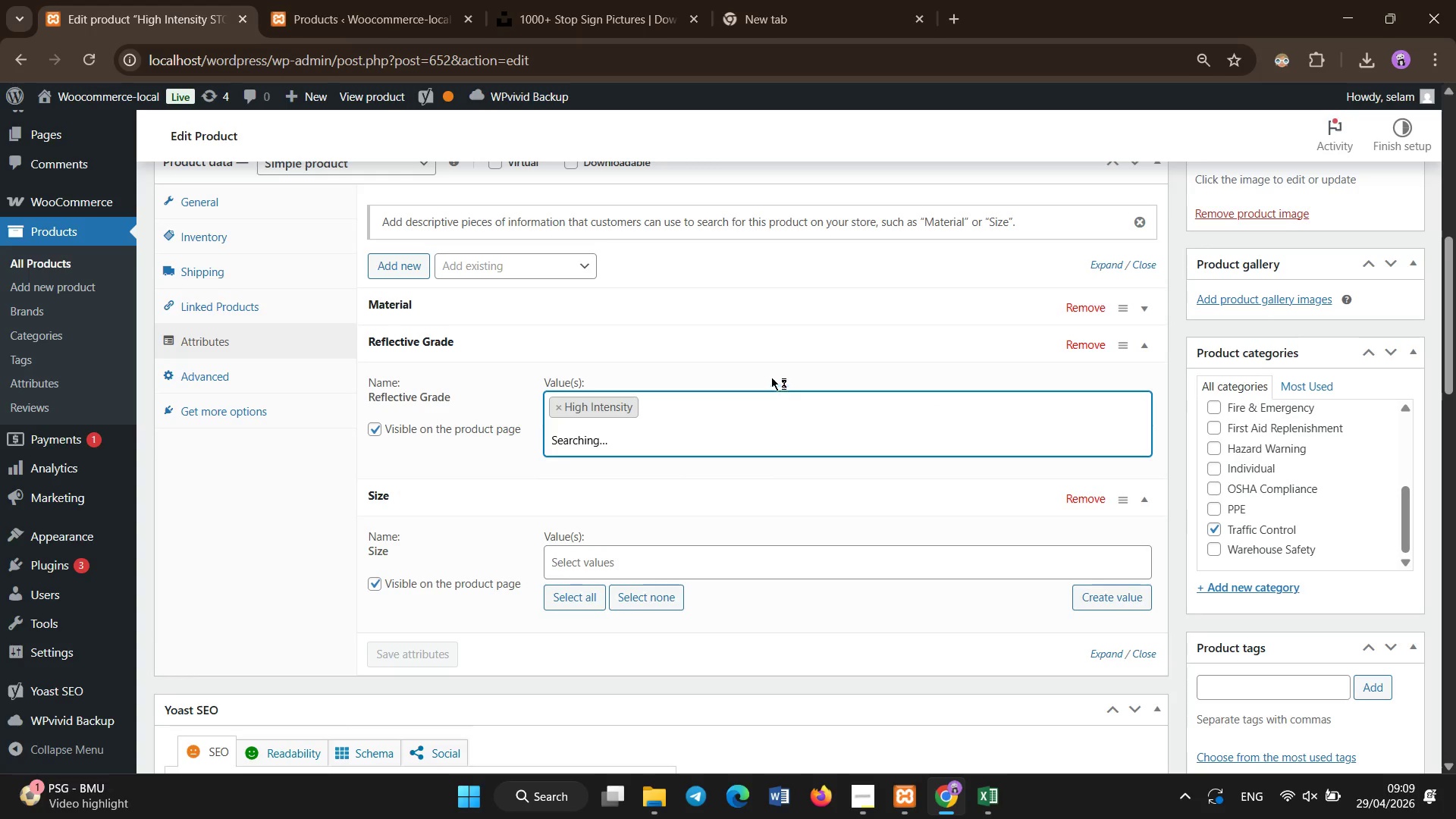 
left_click([771, 352])
 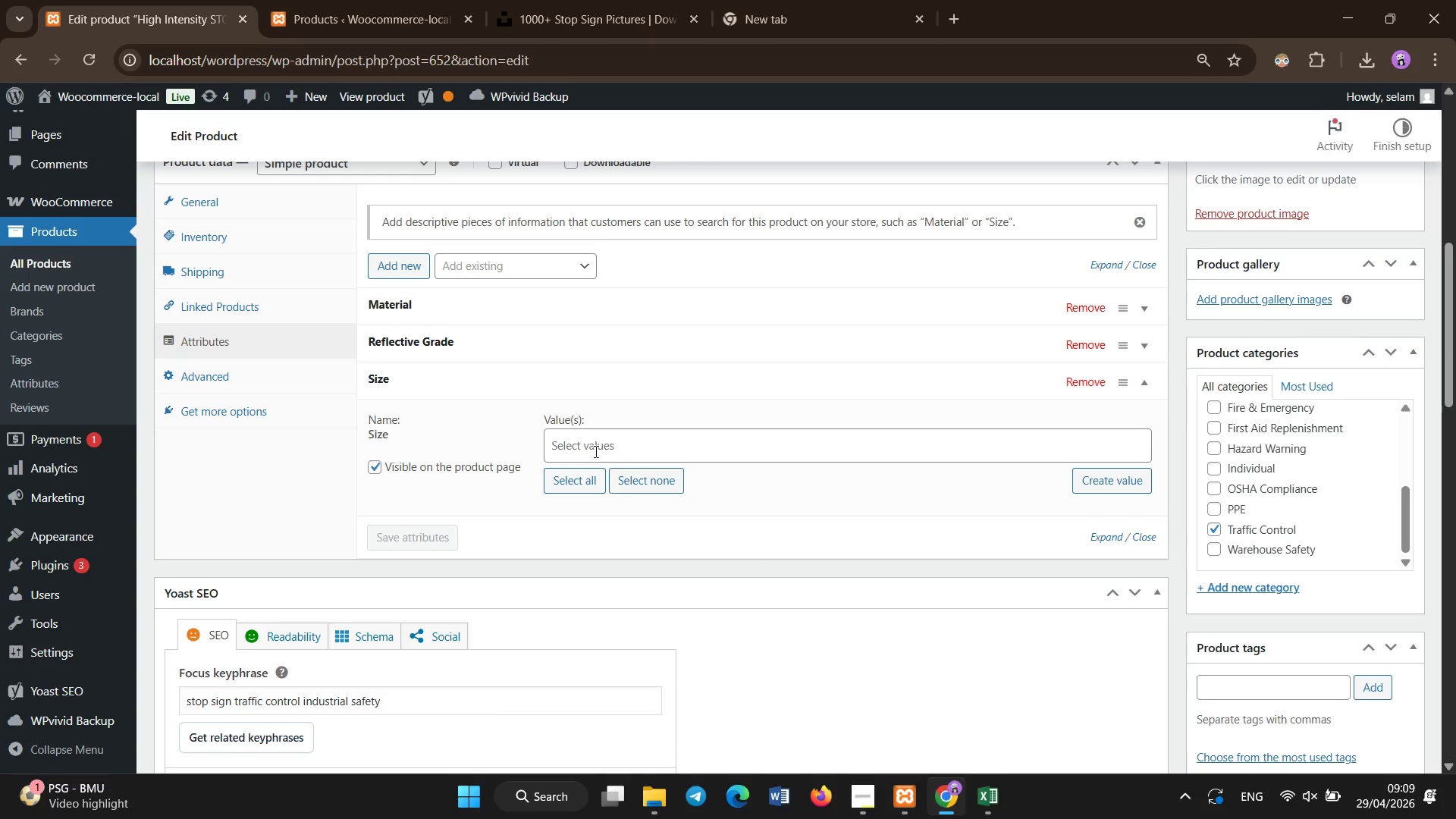 
left_click([589, 485])
 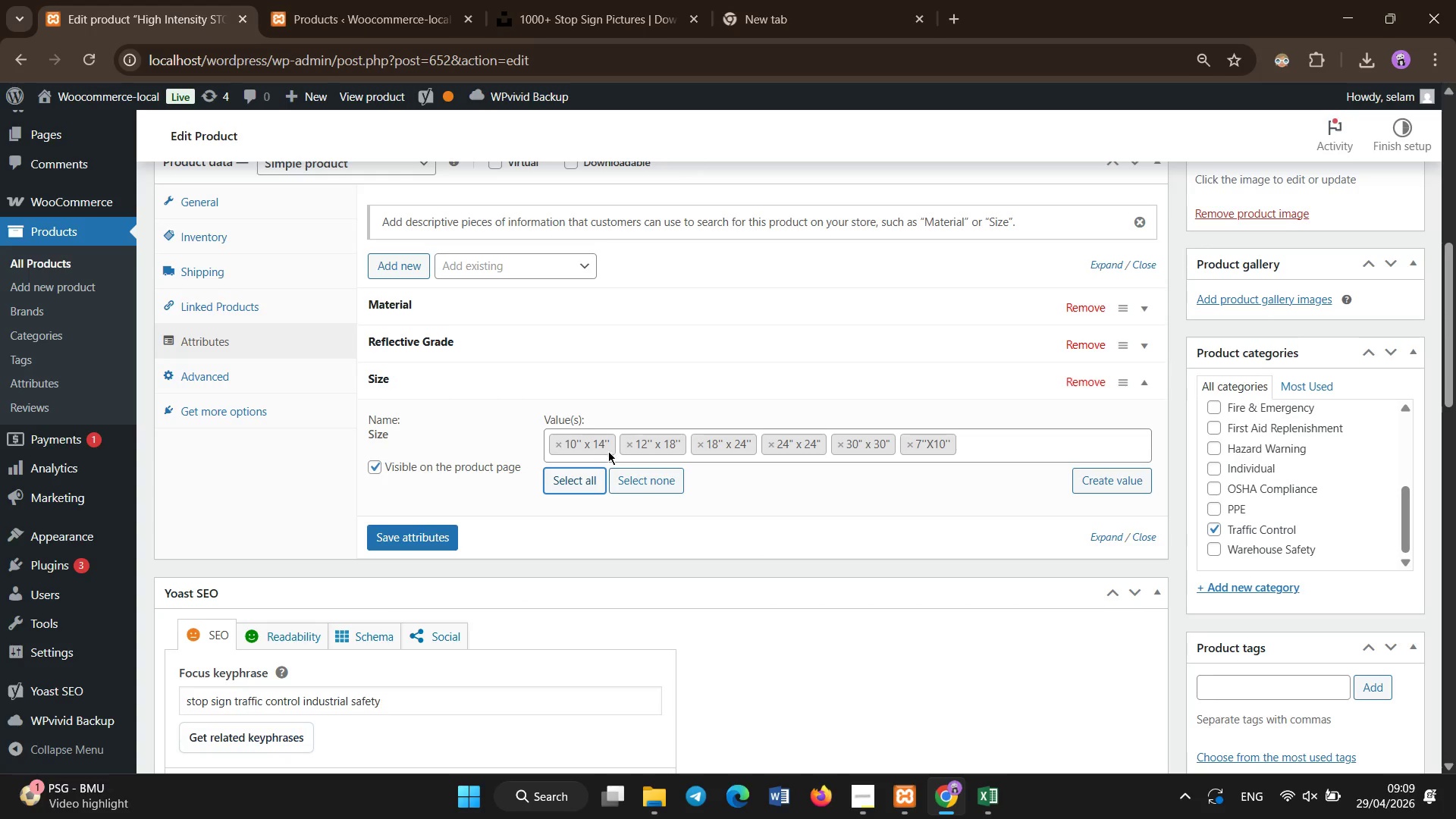 
wait(6.22)
 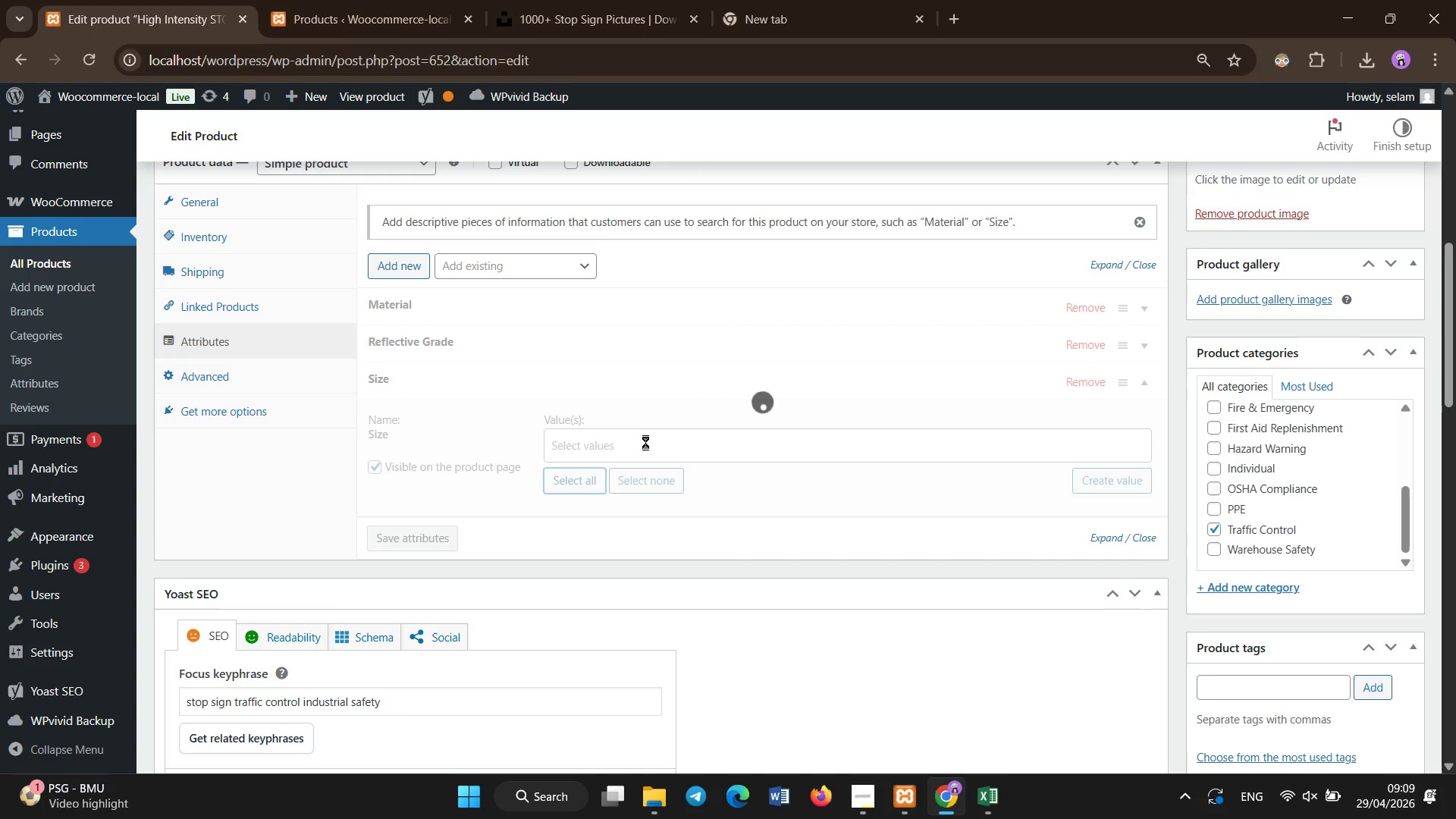 
double_click([557, 448])
 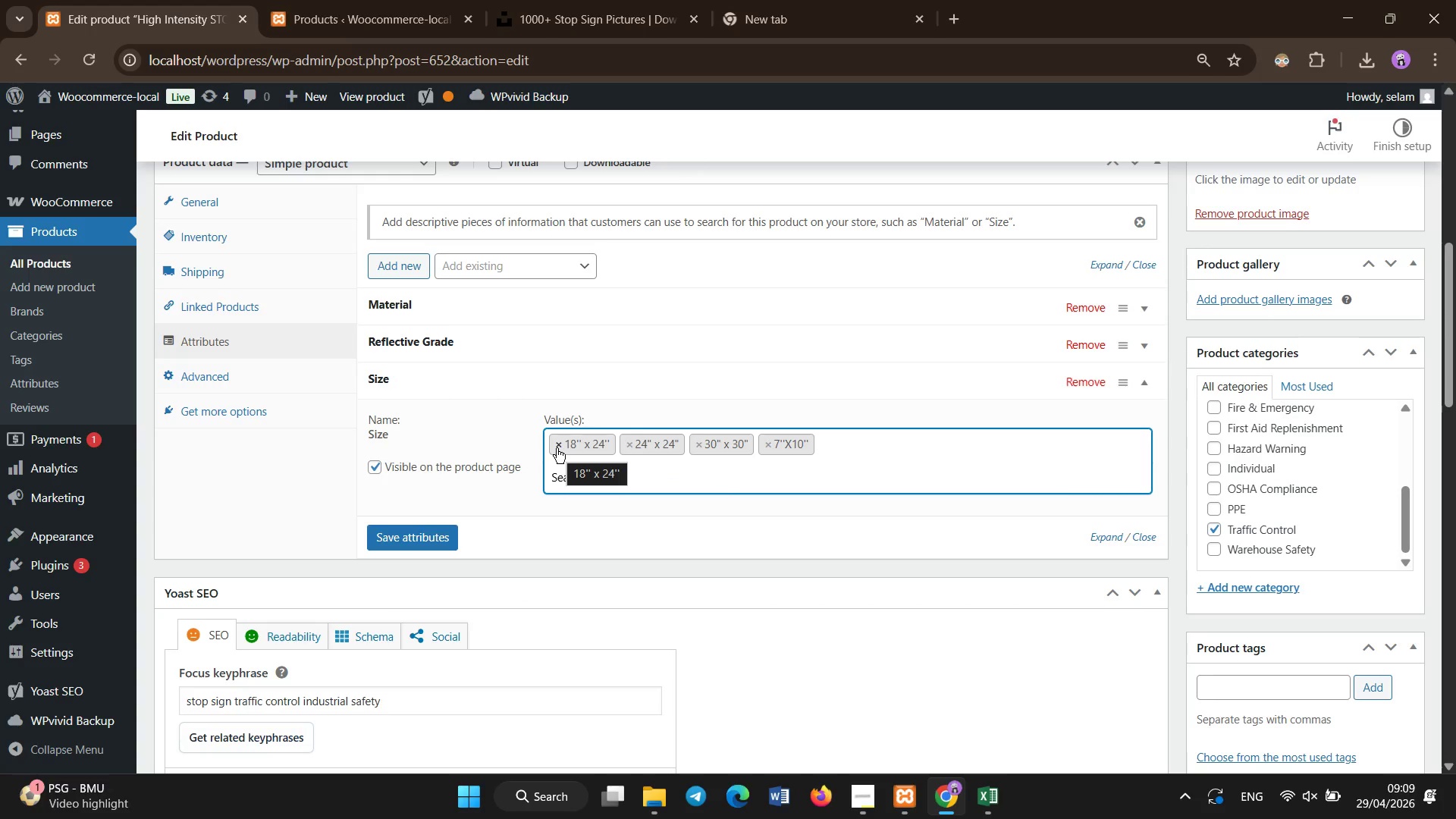 
left_click([557, 448])
 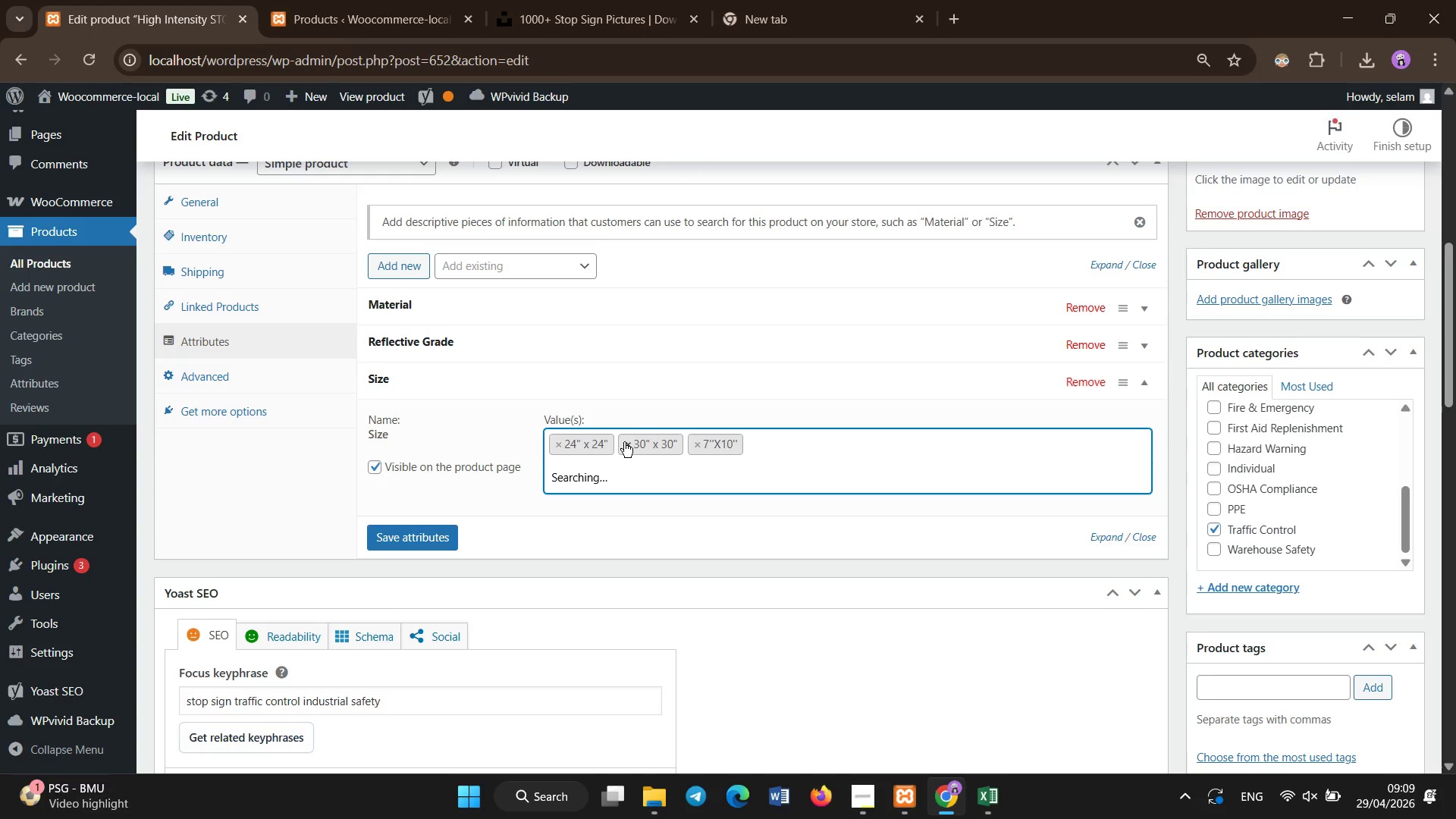 
left_click([629, 444])
 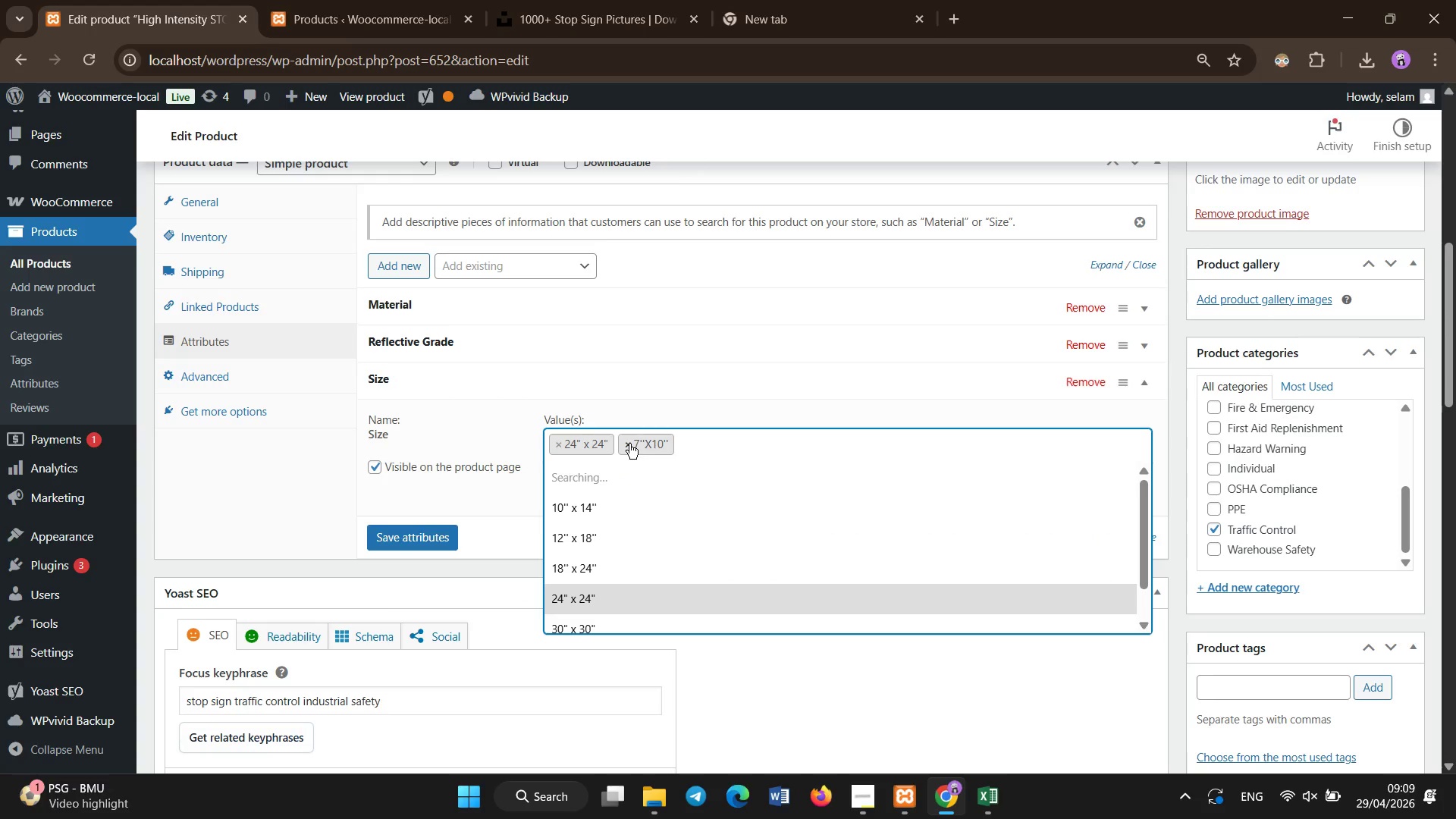 
left_click([629, 444])
 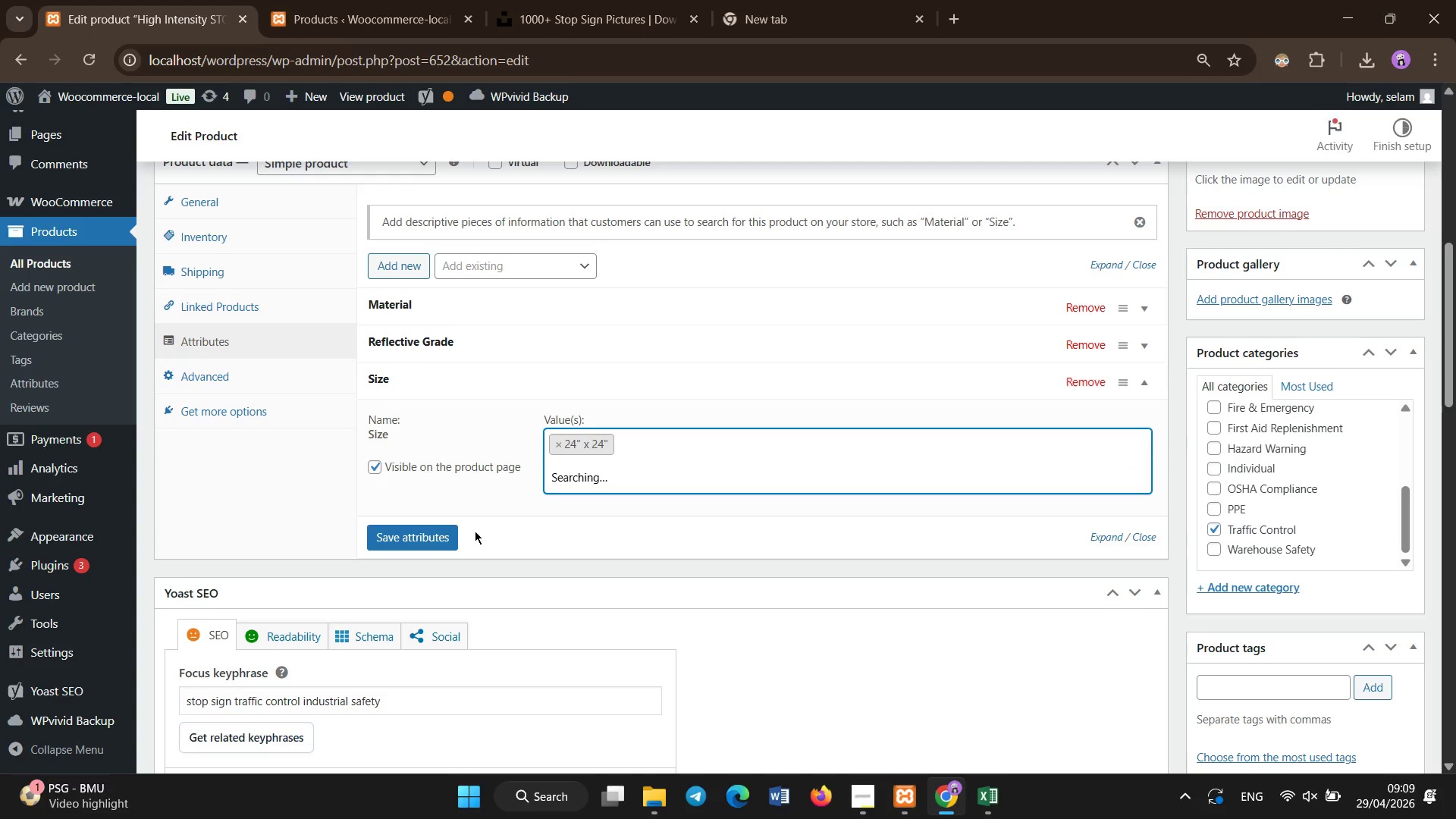 
left_click([442, 544])
 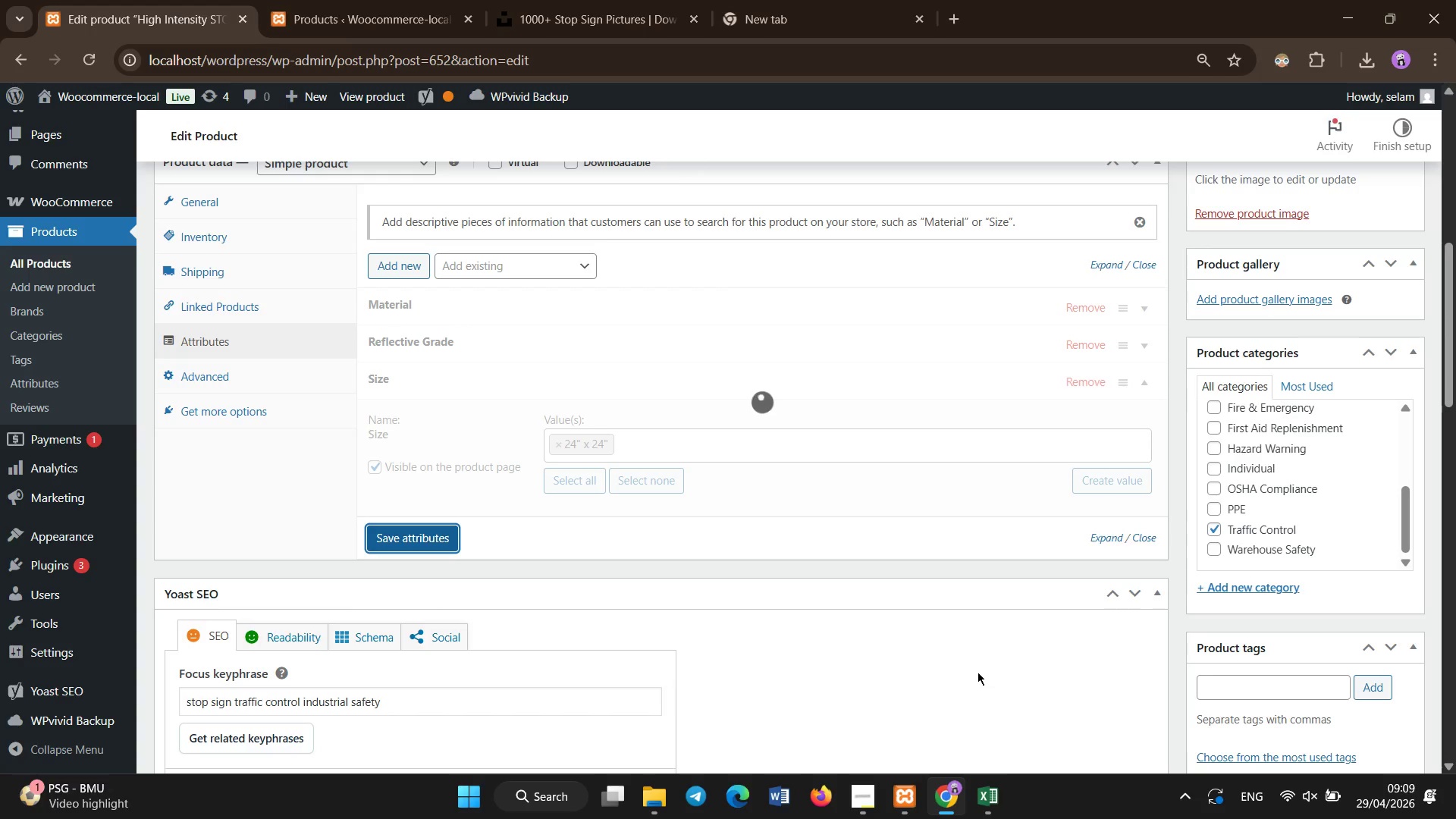 
wait(6.69)
 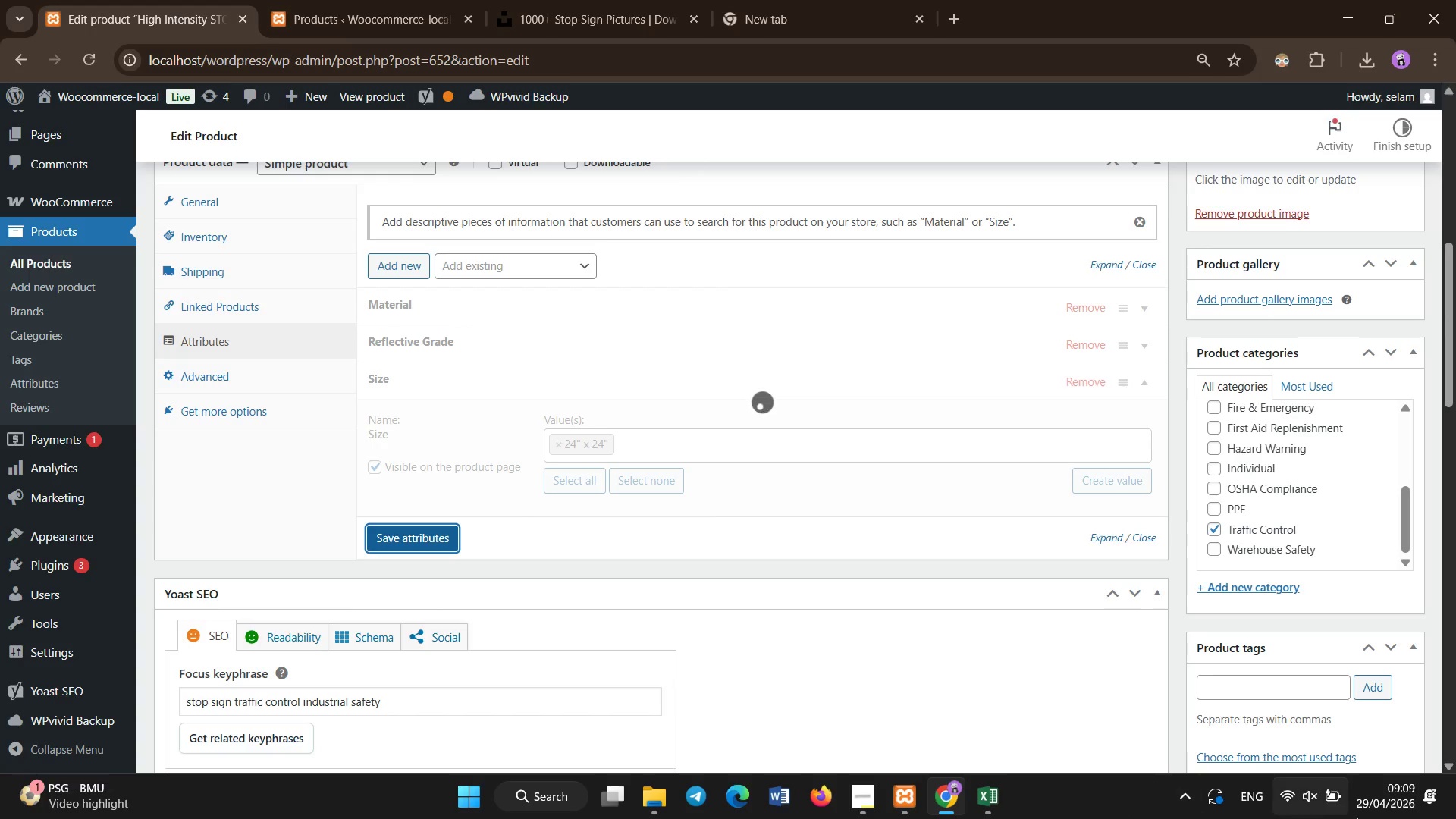 
scroll: coordinate [967, 550], scroll_direction: up, amount: 7.0
 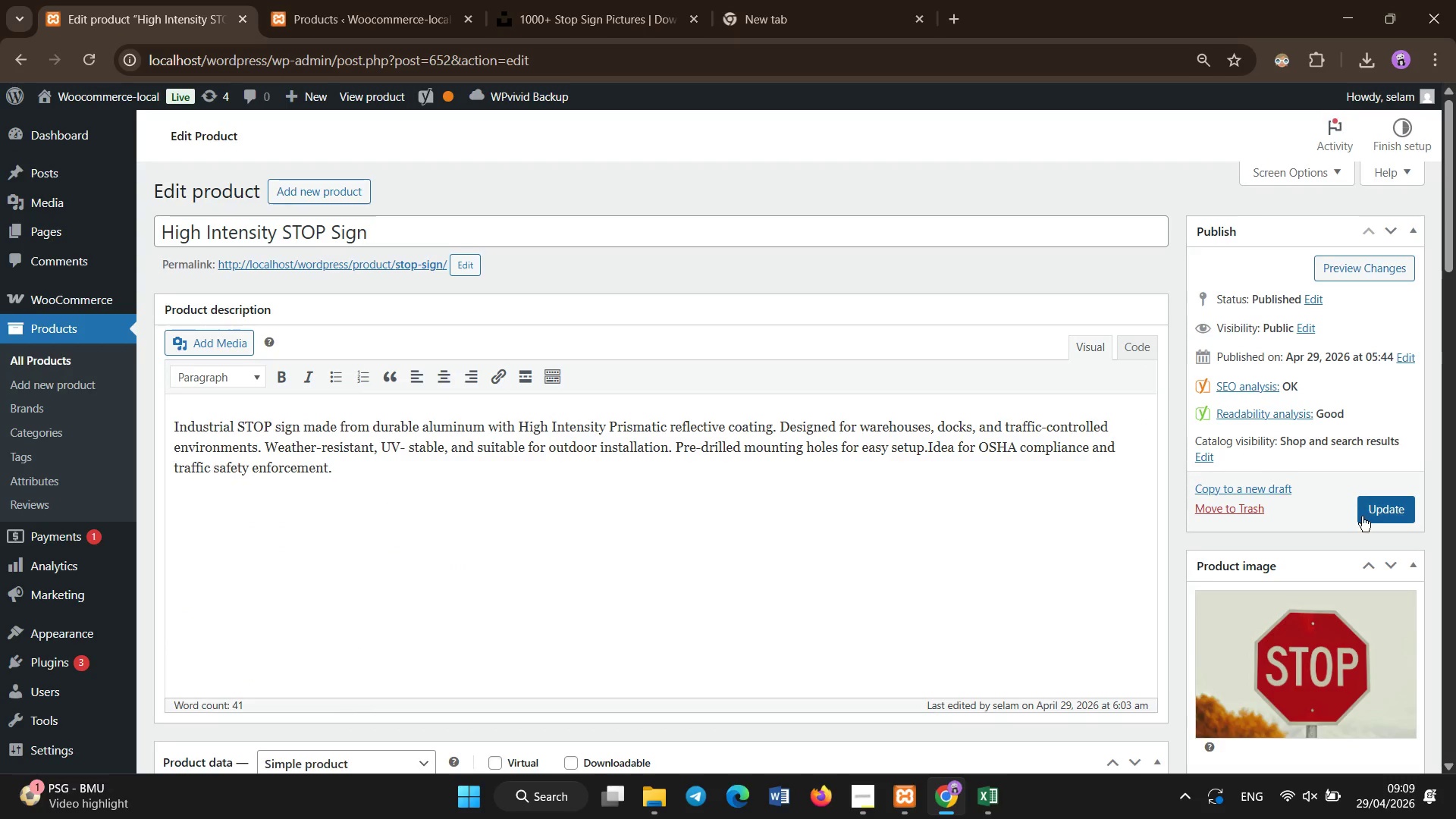 
left_click([1362, 516])
 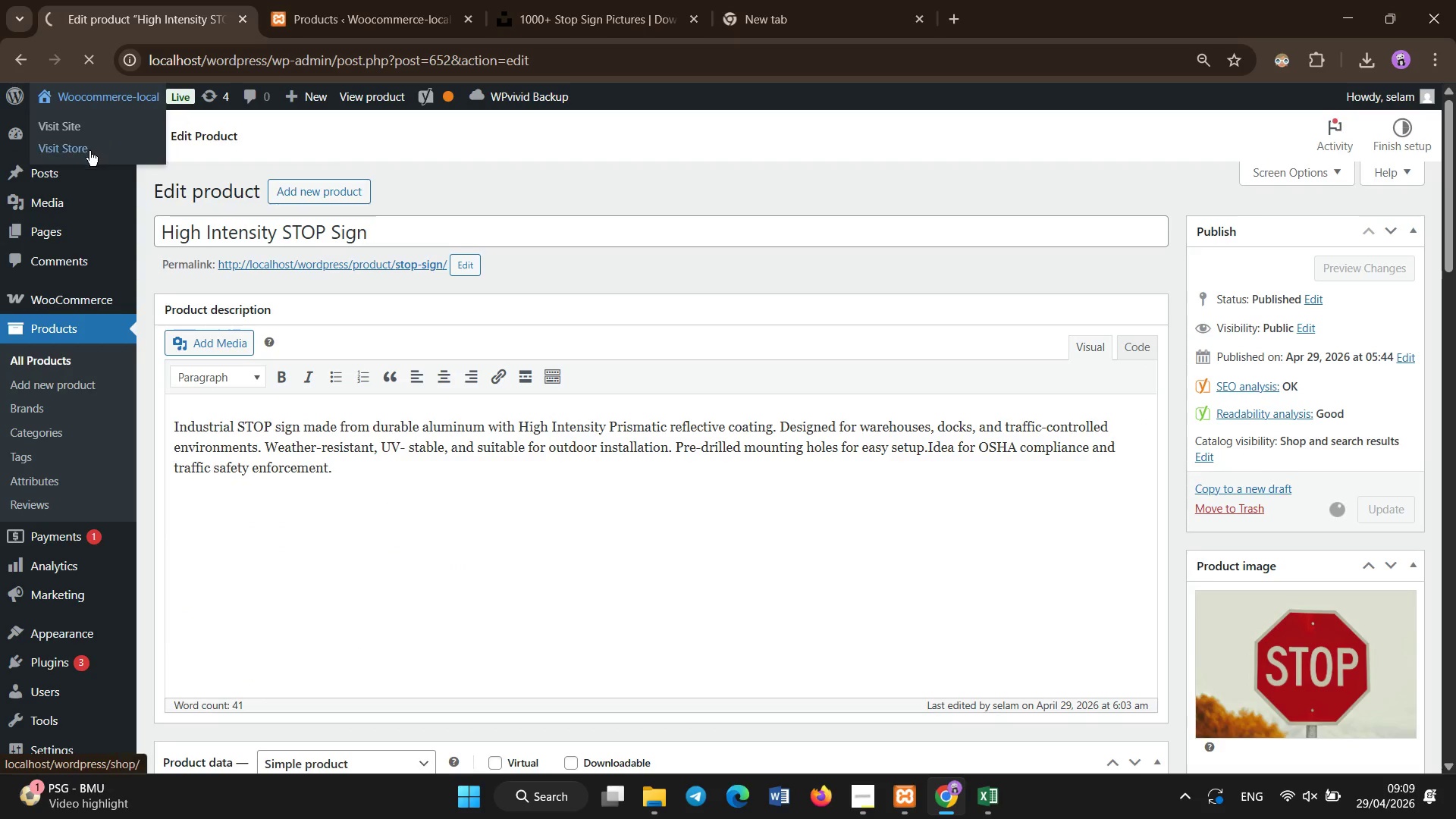 
left_click([113, 176])
 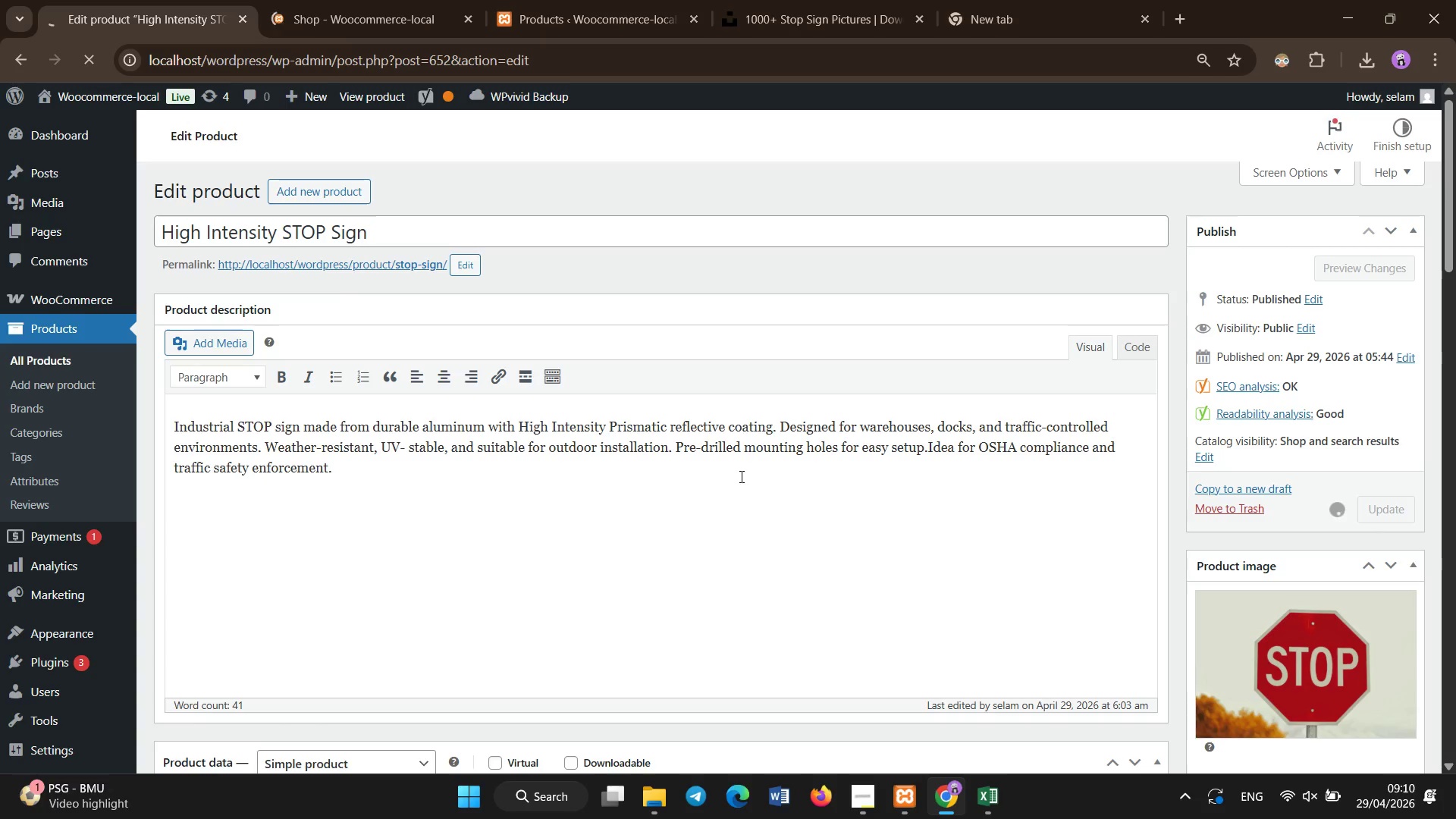 
wait(20.7)
 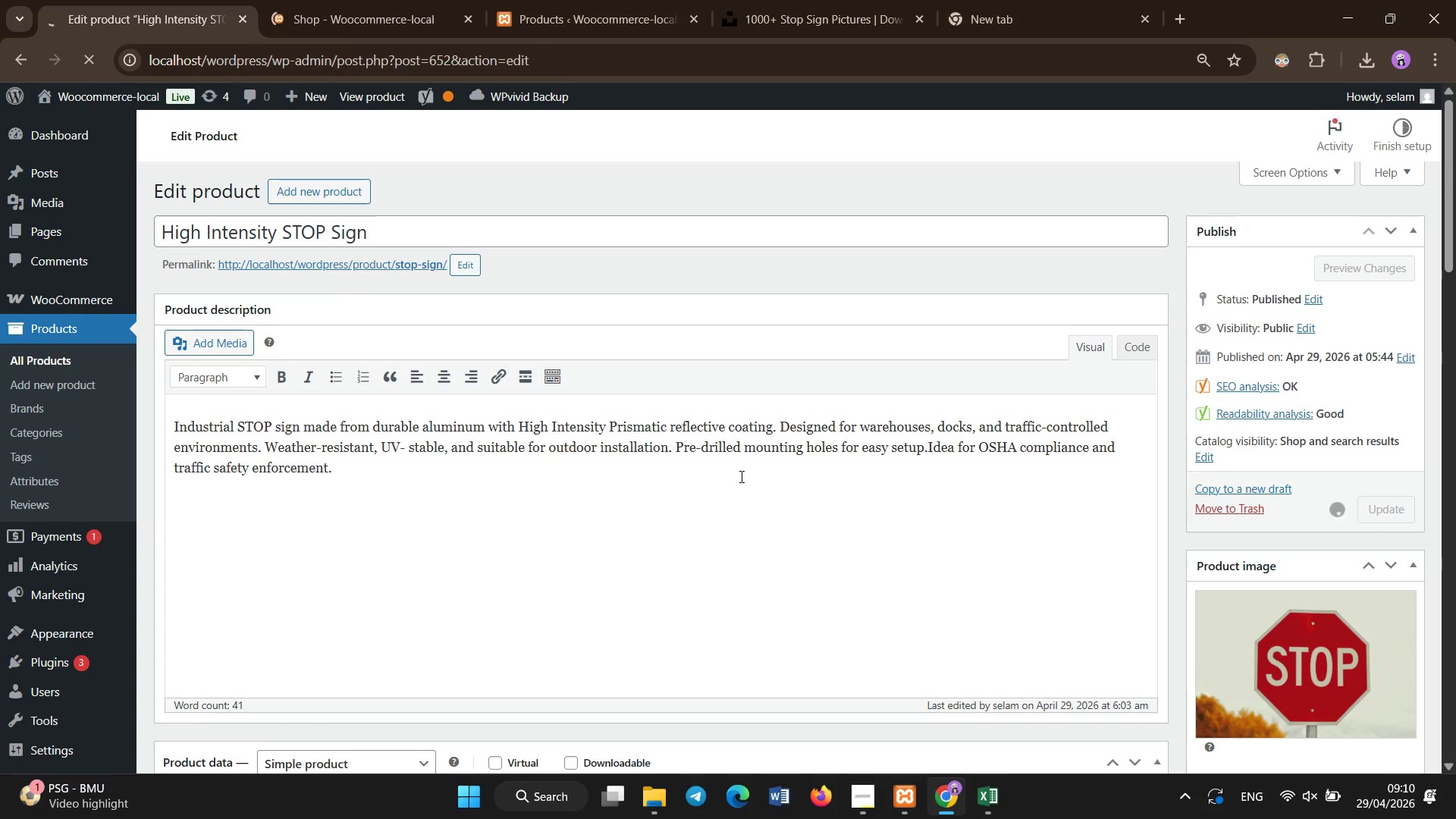 
left_click([53, 351])
 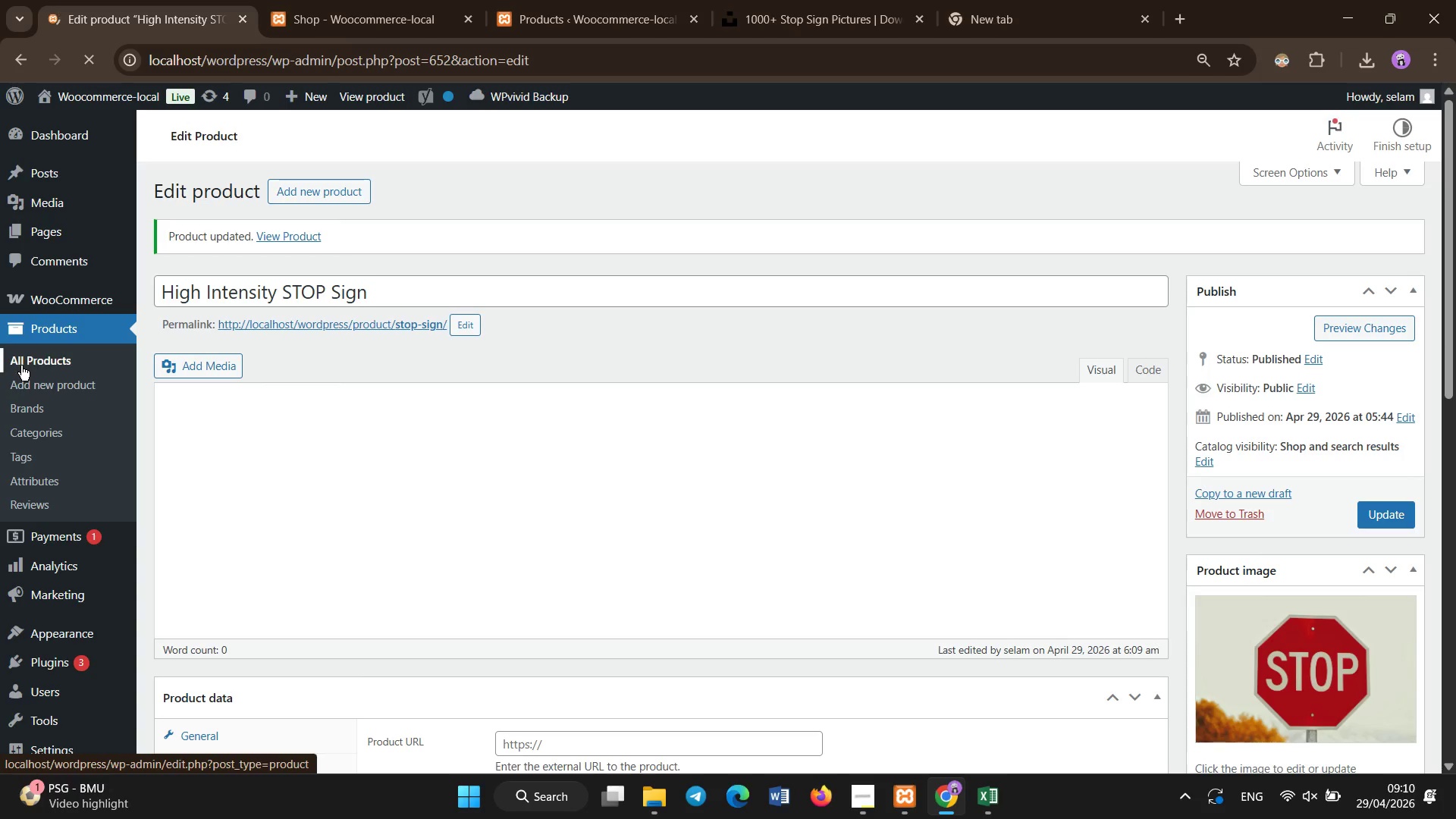 
wait(7.56)
 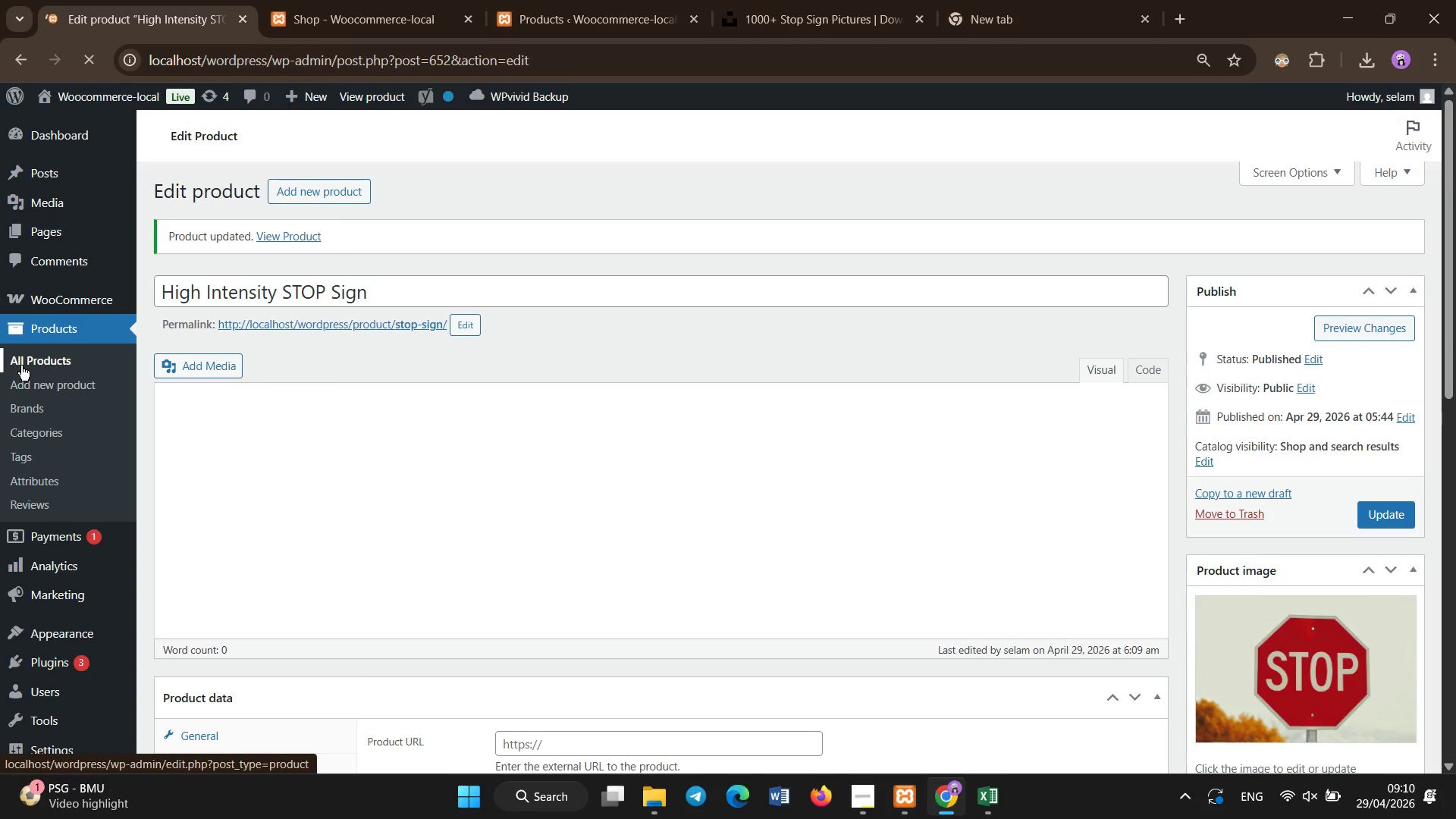 
scroll: coordinate [1154, 625], scroll_direction: down, amount: 19.0
 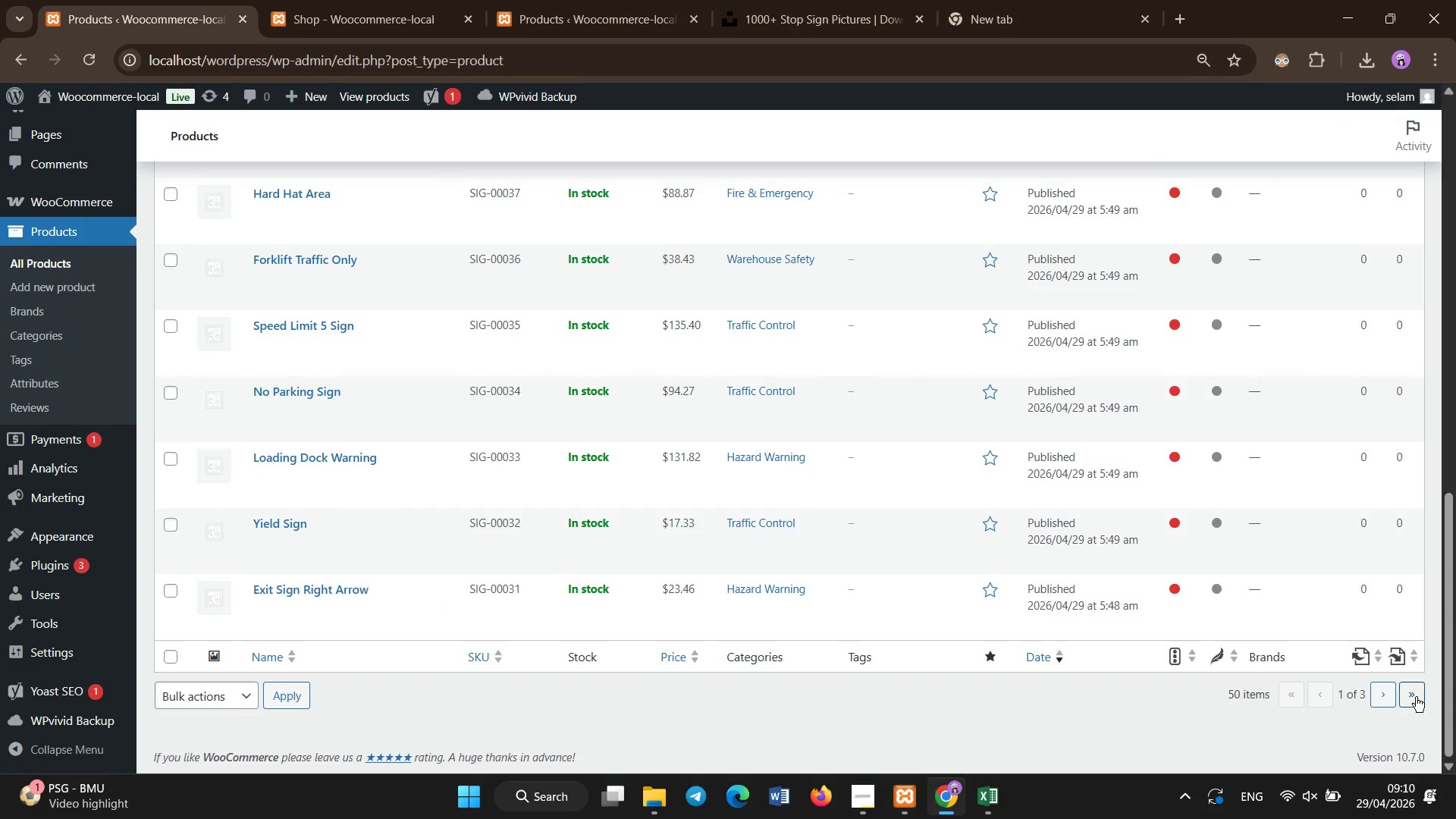 
left_click([1416, 697])
 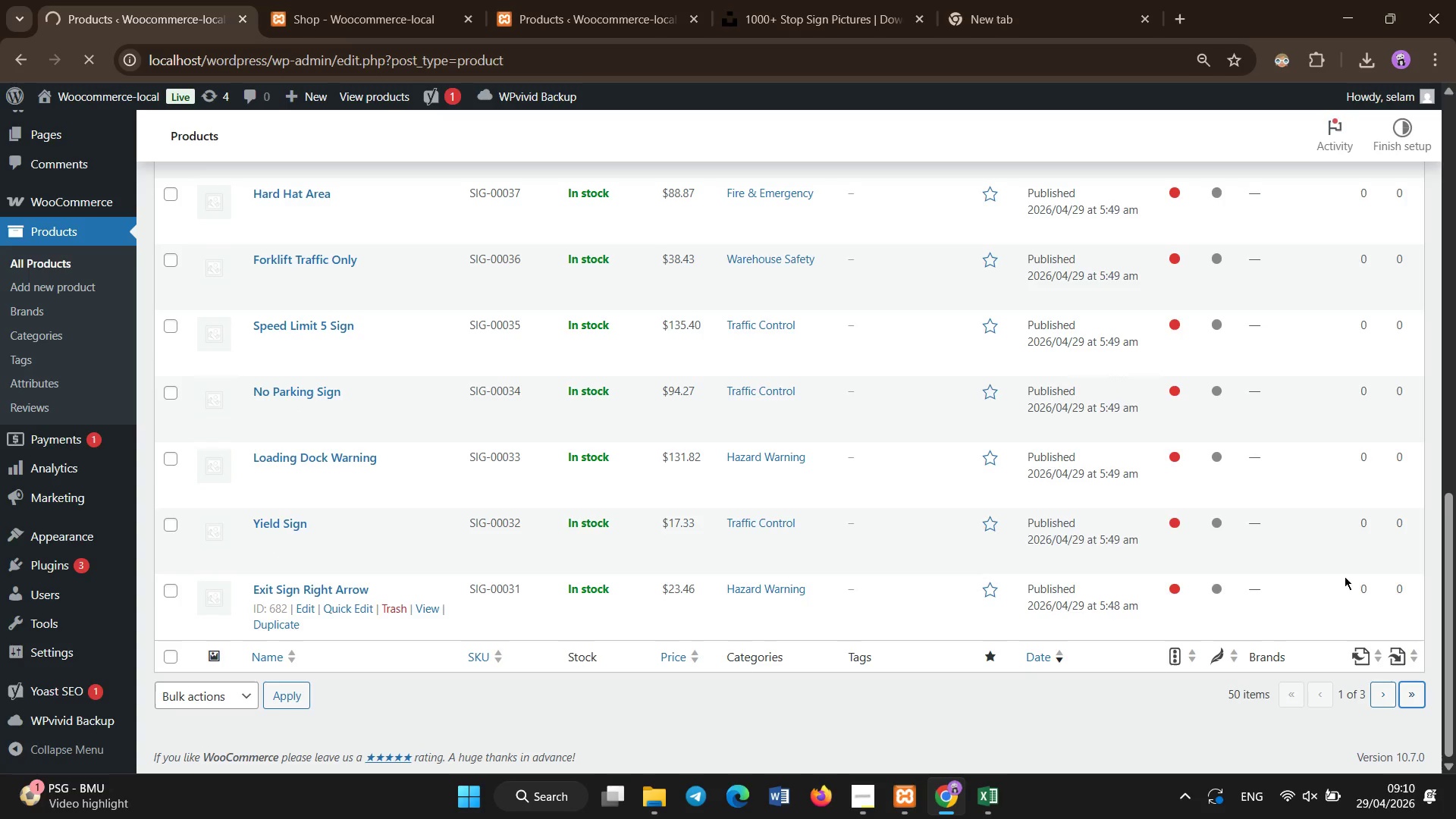 
wait(7.83)
 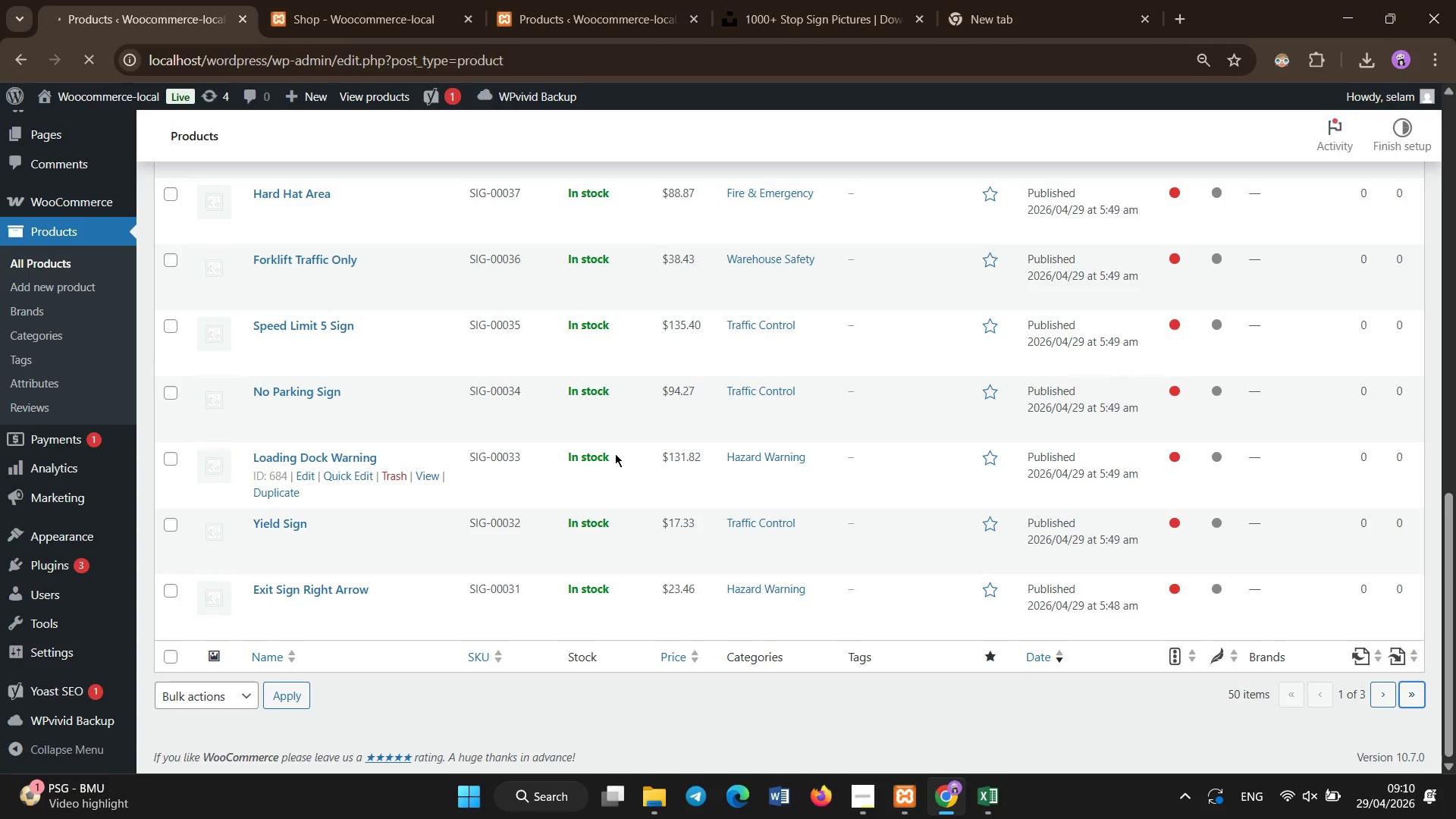 
left_click([381, 0])
 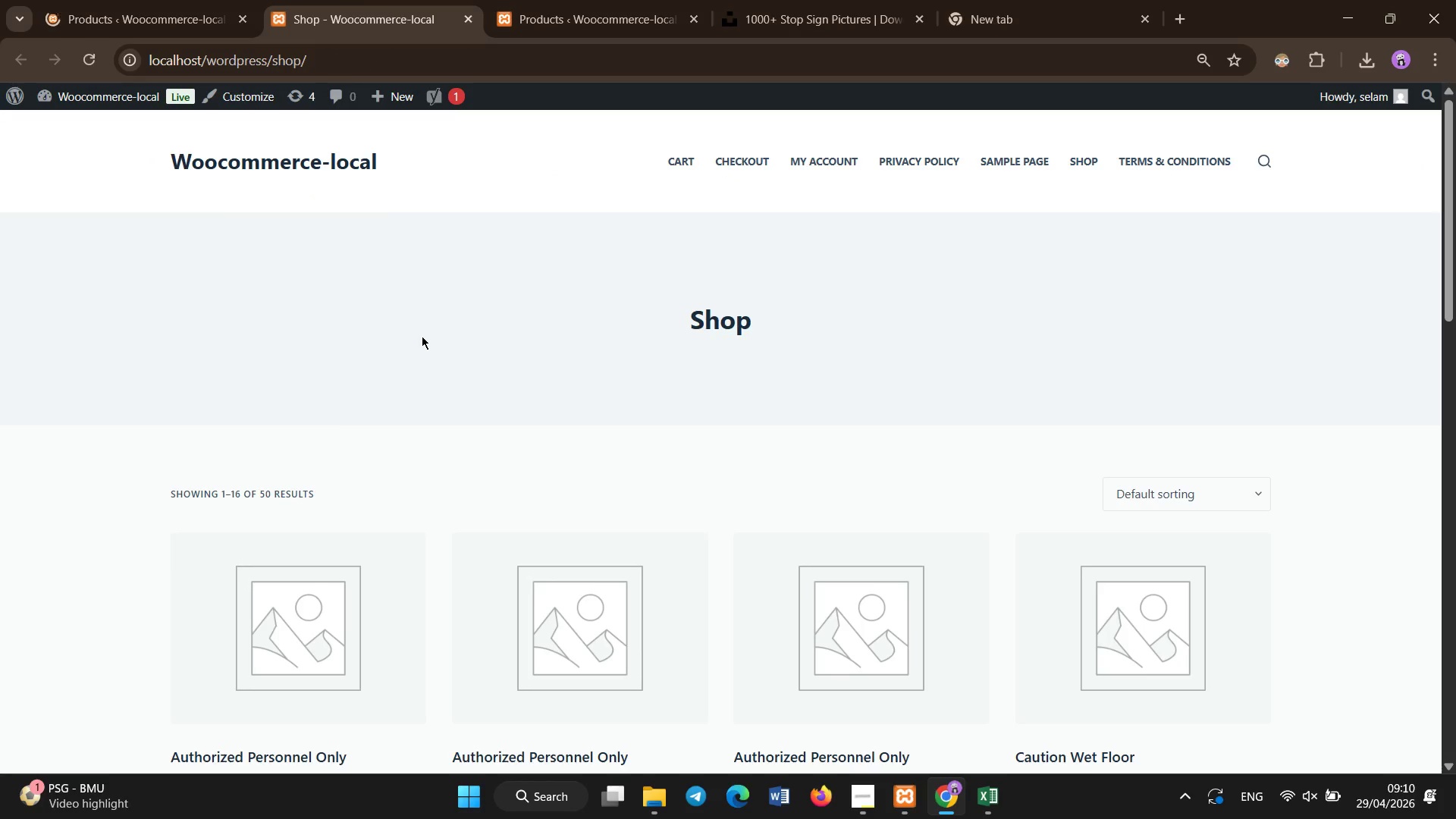 
scroll: coordinate [539, 361], scroll_direction: down, amount: 21.0
 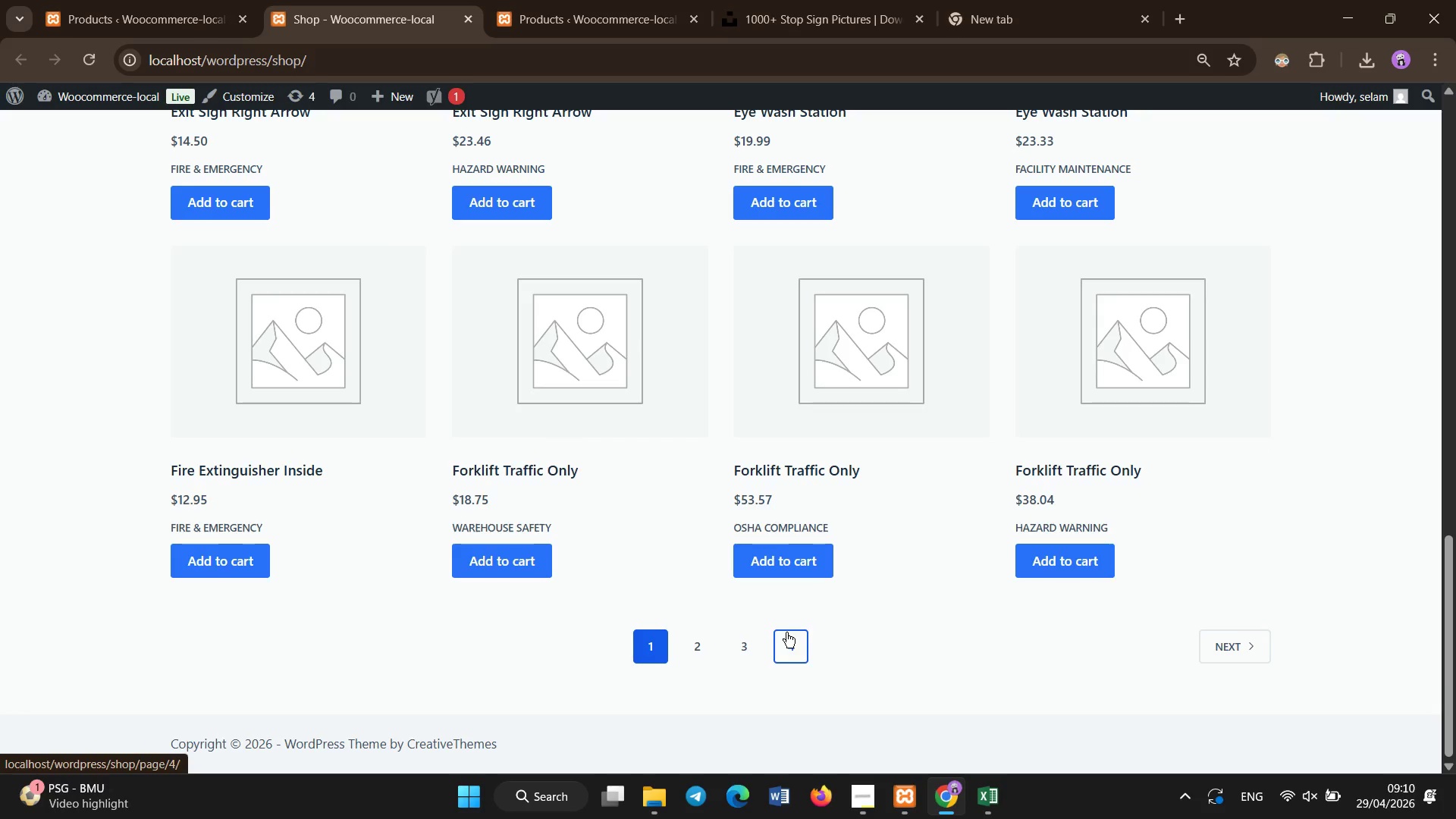 
left_click([93, 0])
 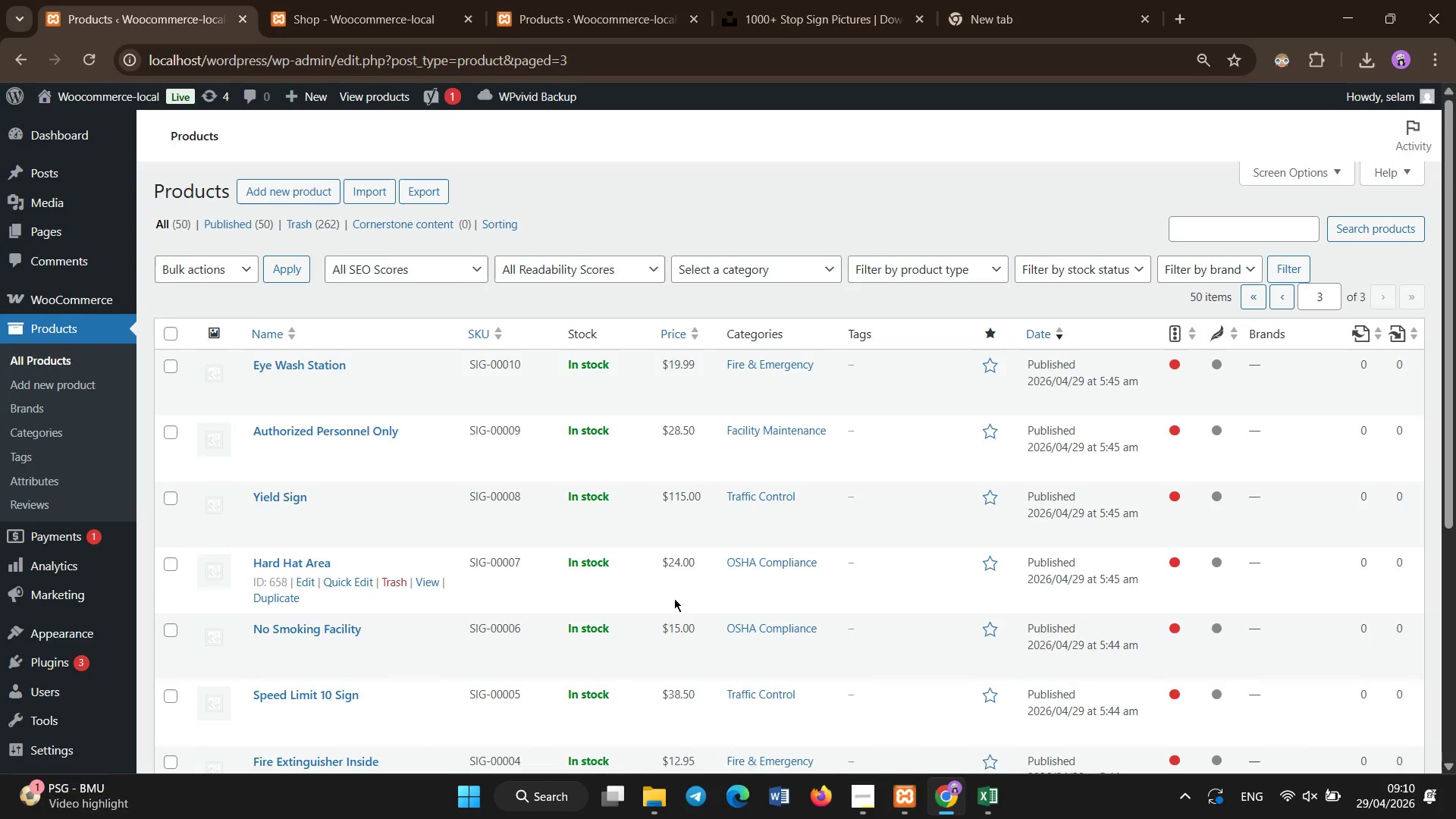 
scroll: coordinate [672, 598], scroll_direction: down, amount: 13.0
 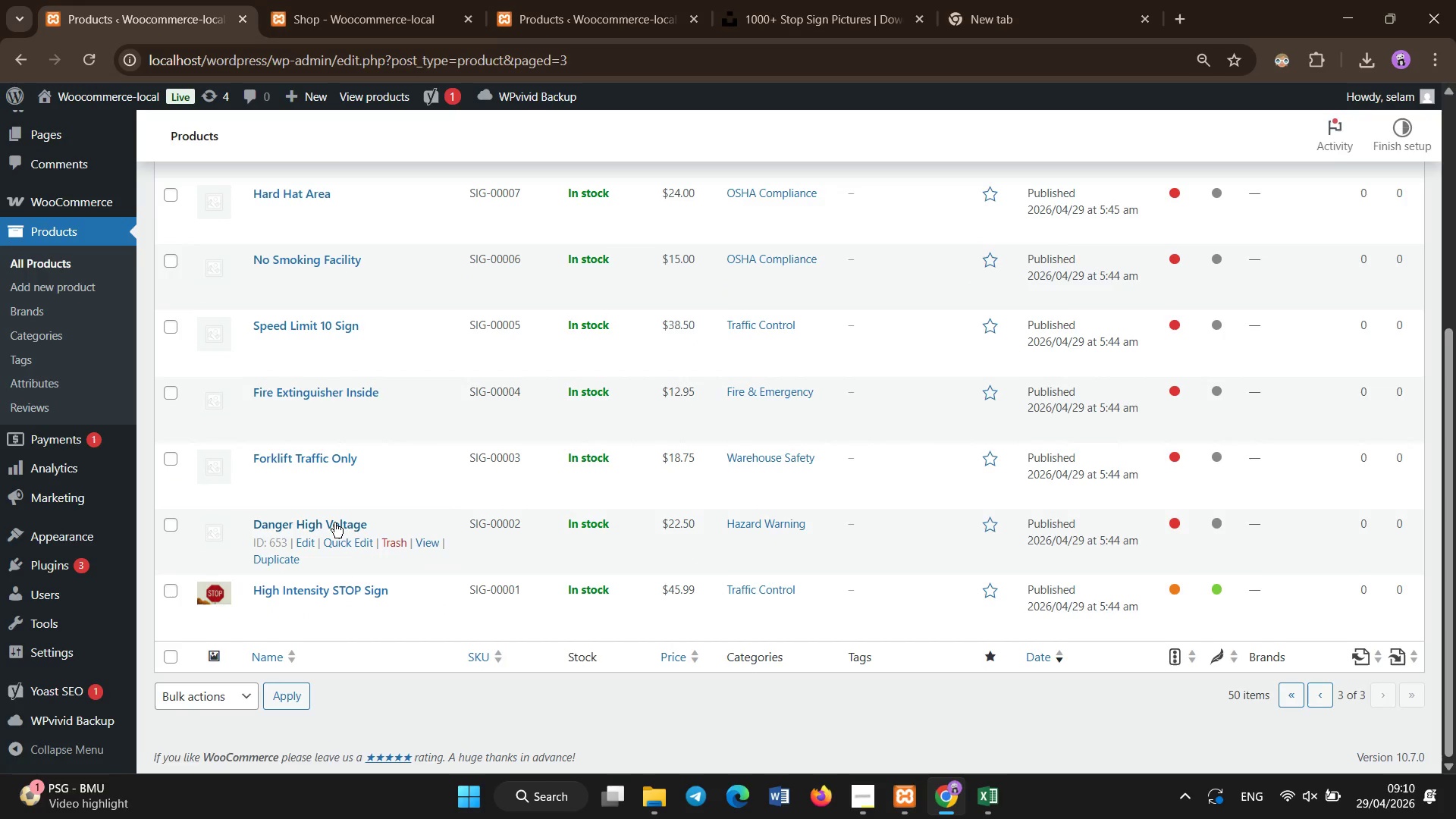 
left_click([334, 522])
 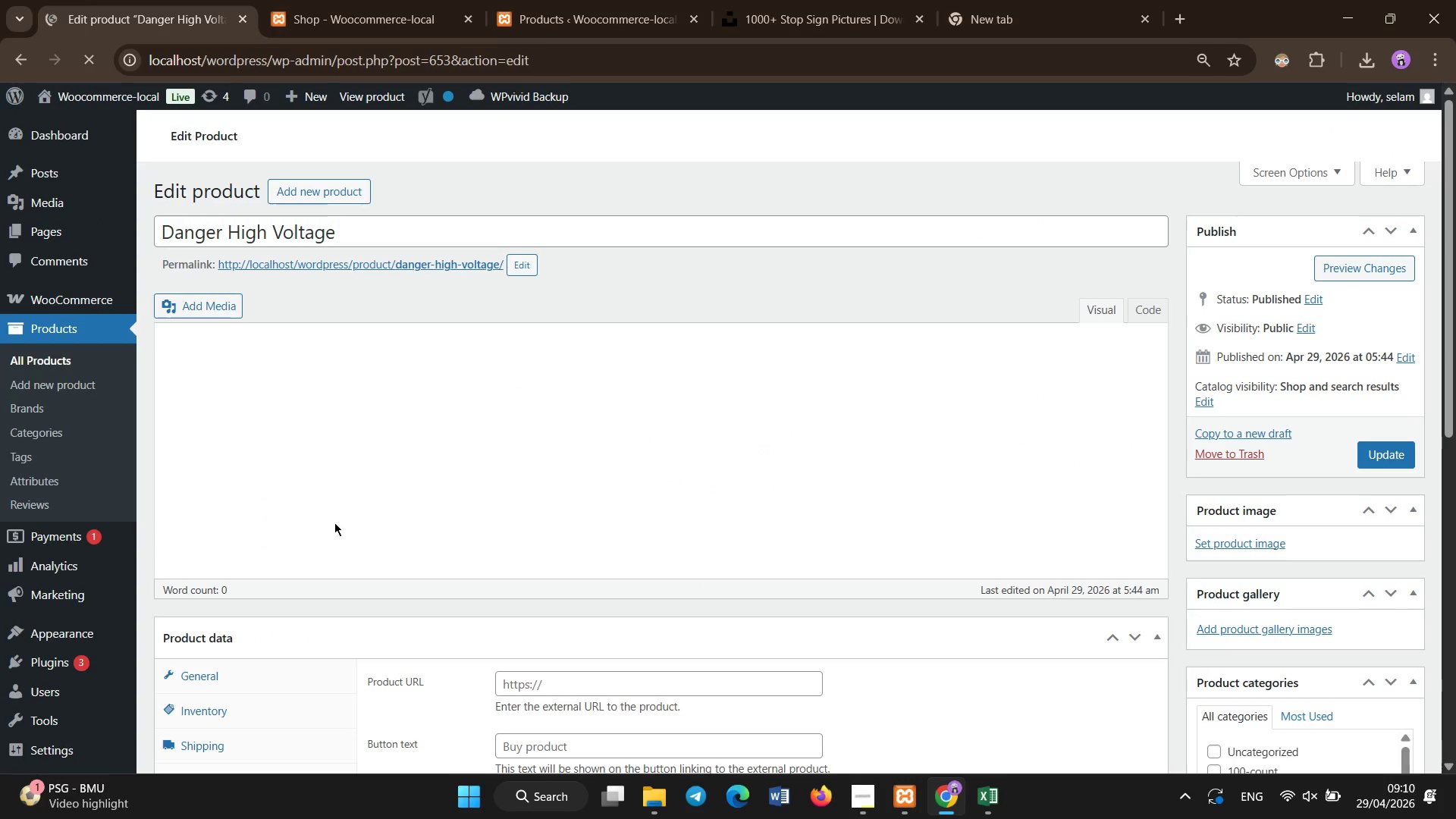 
wait(8.11)
 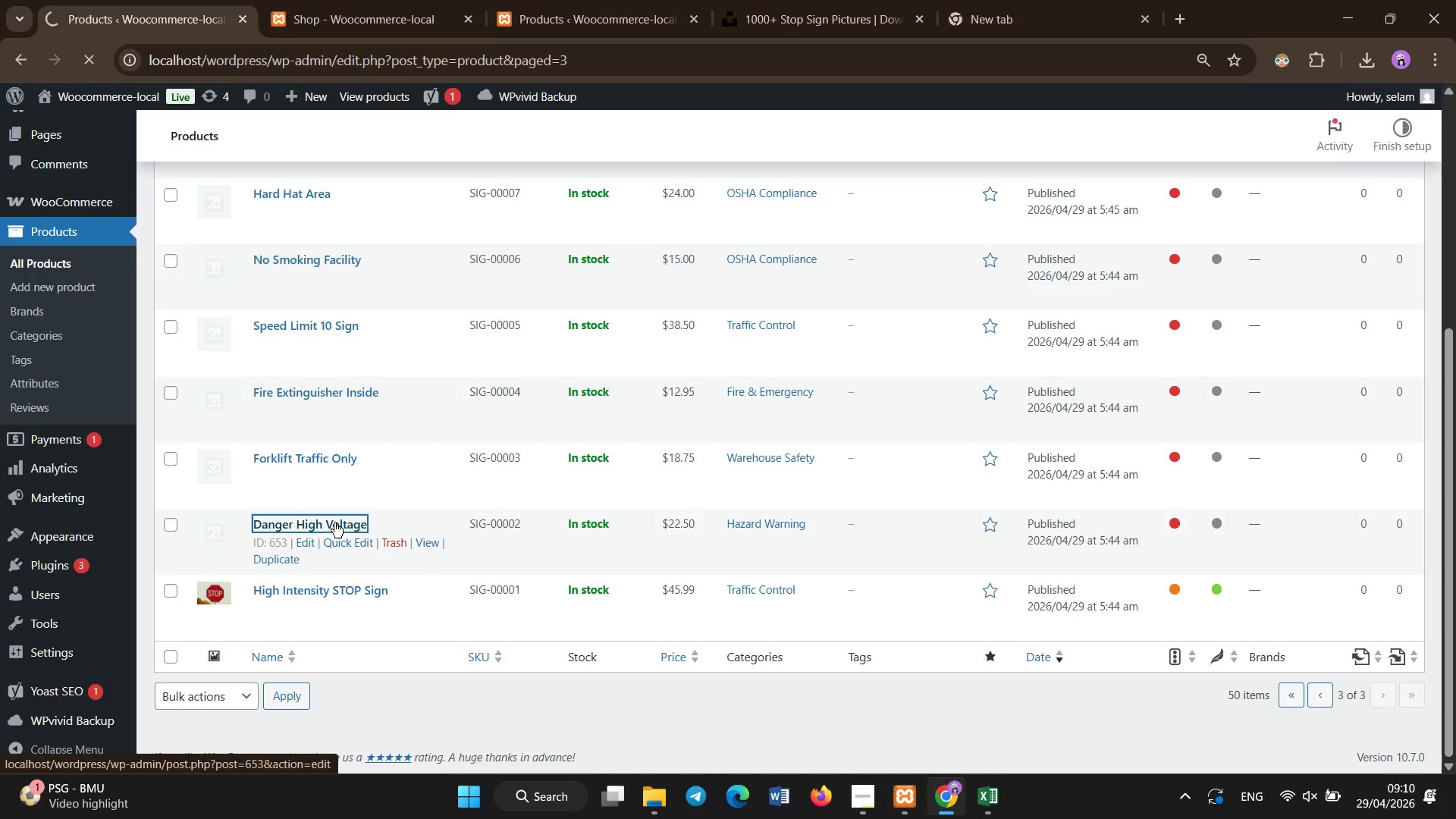 
key(Control+A)
 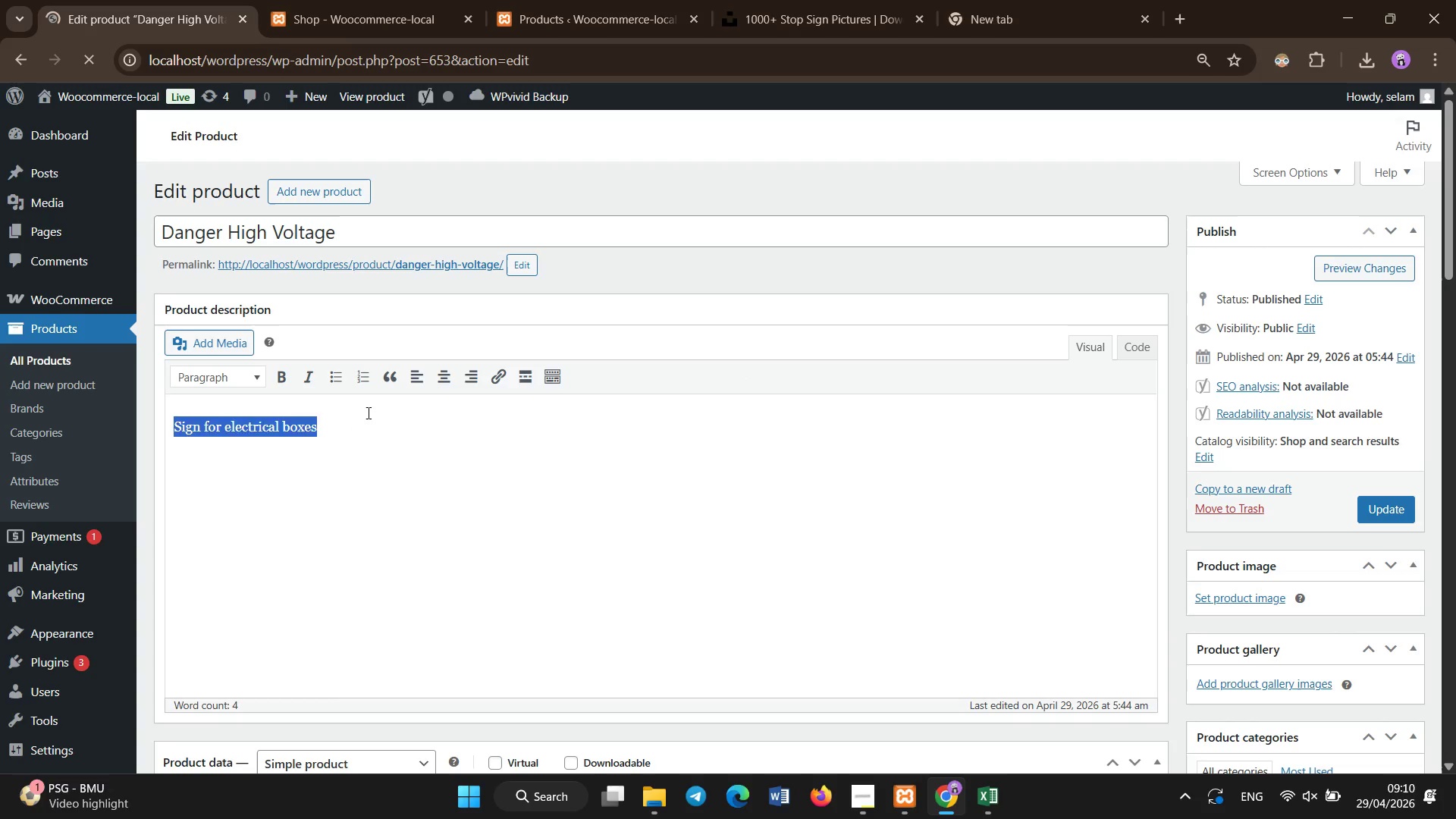 
key(Control+X)
 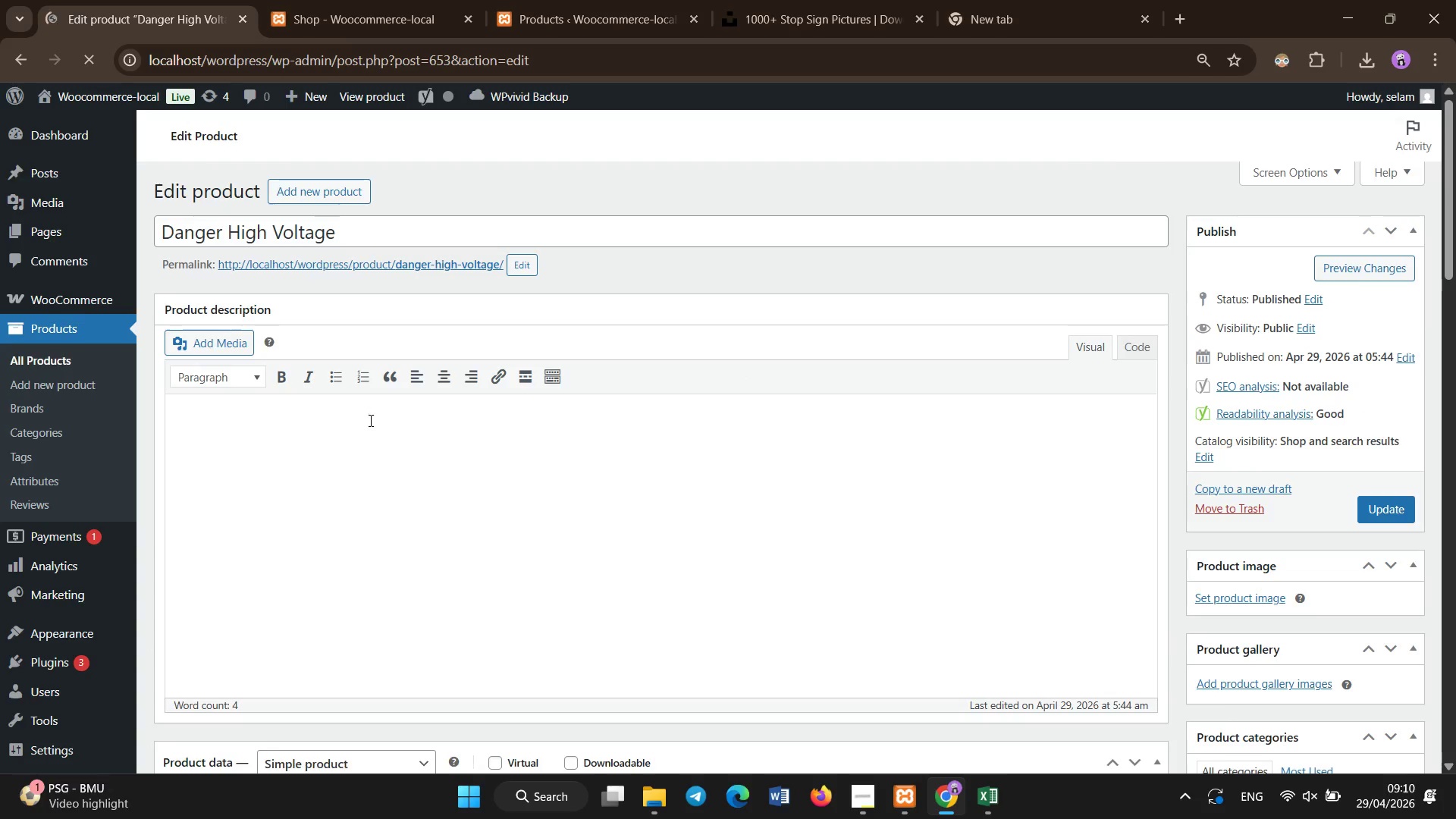 
scroll: coordinate [388, 524], scroll_direction: down, amount: 17.0
 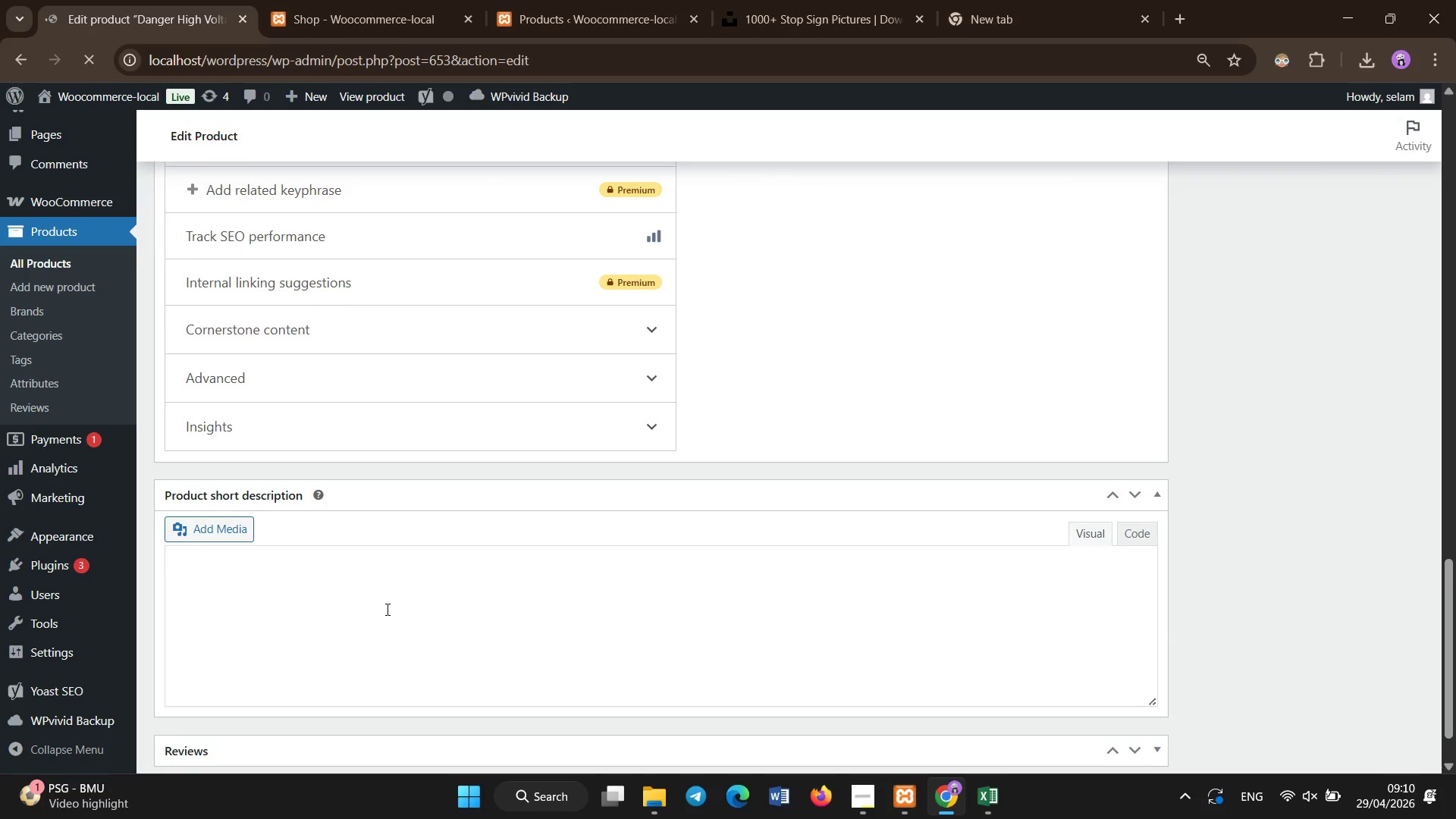 
left_click([388, 610])
 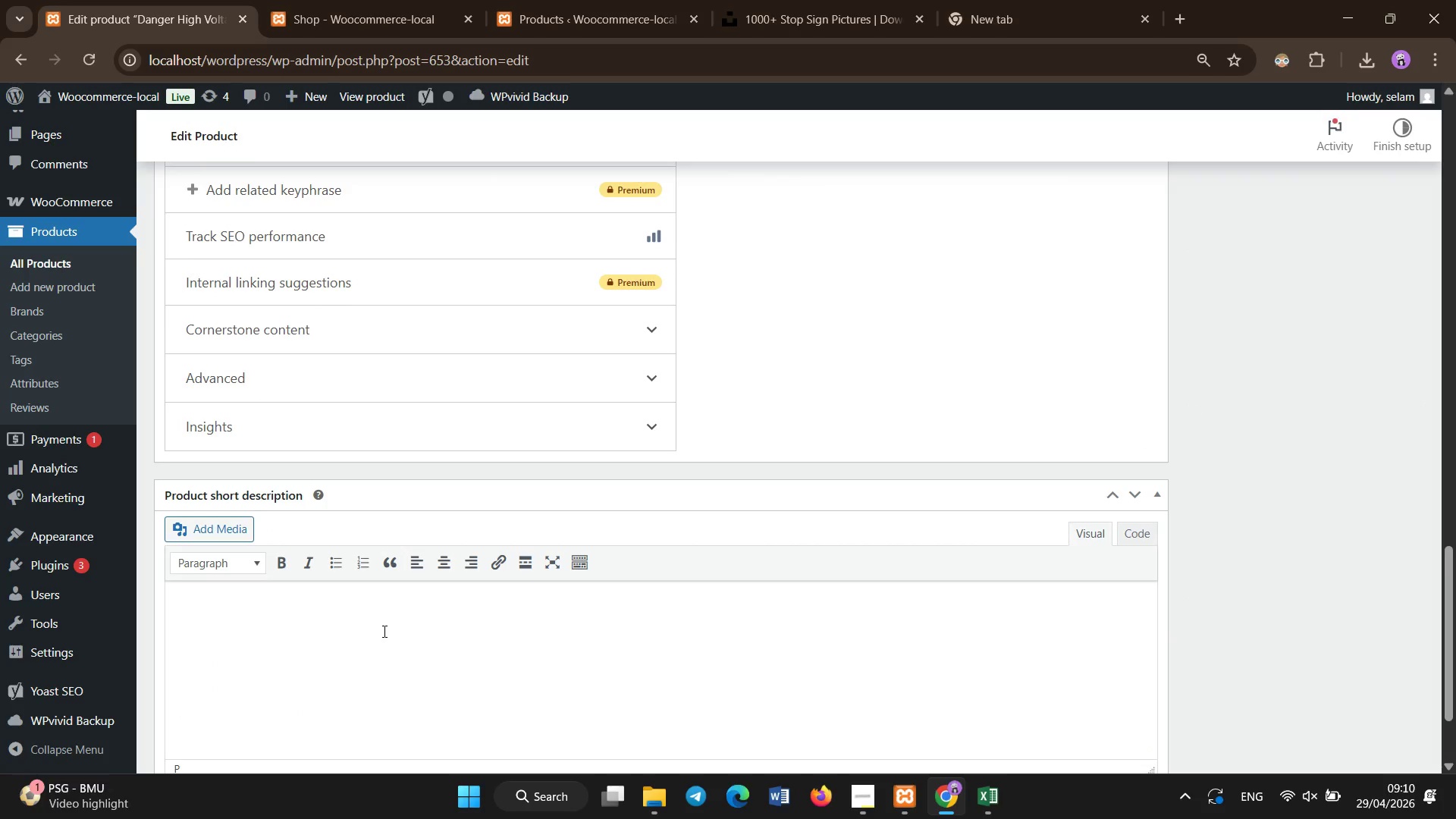 
key(Control+V)
 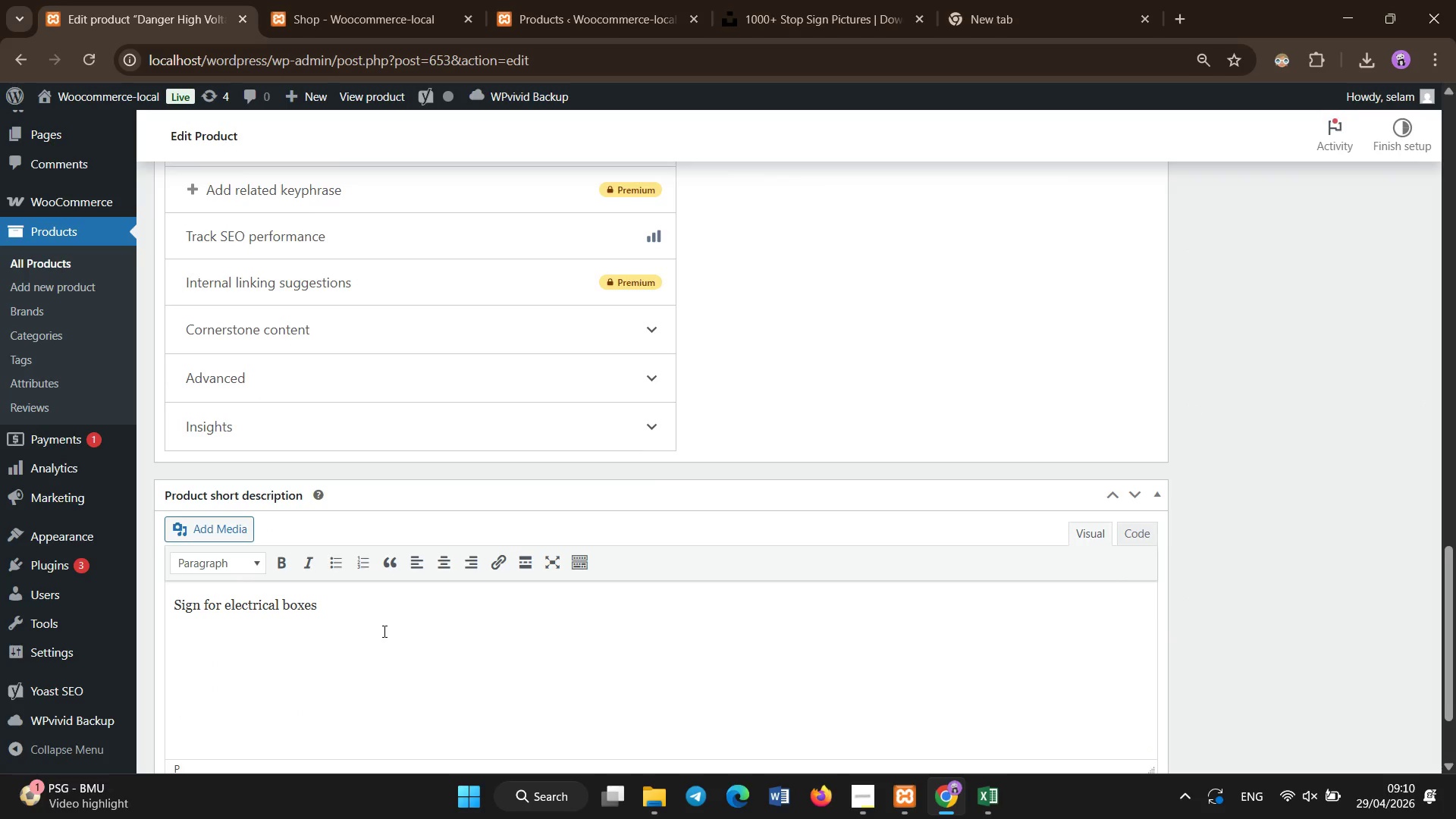 
scroll: coordinate [461, 293], scroll_direction: up, amount: 17.0
 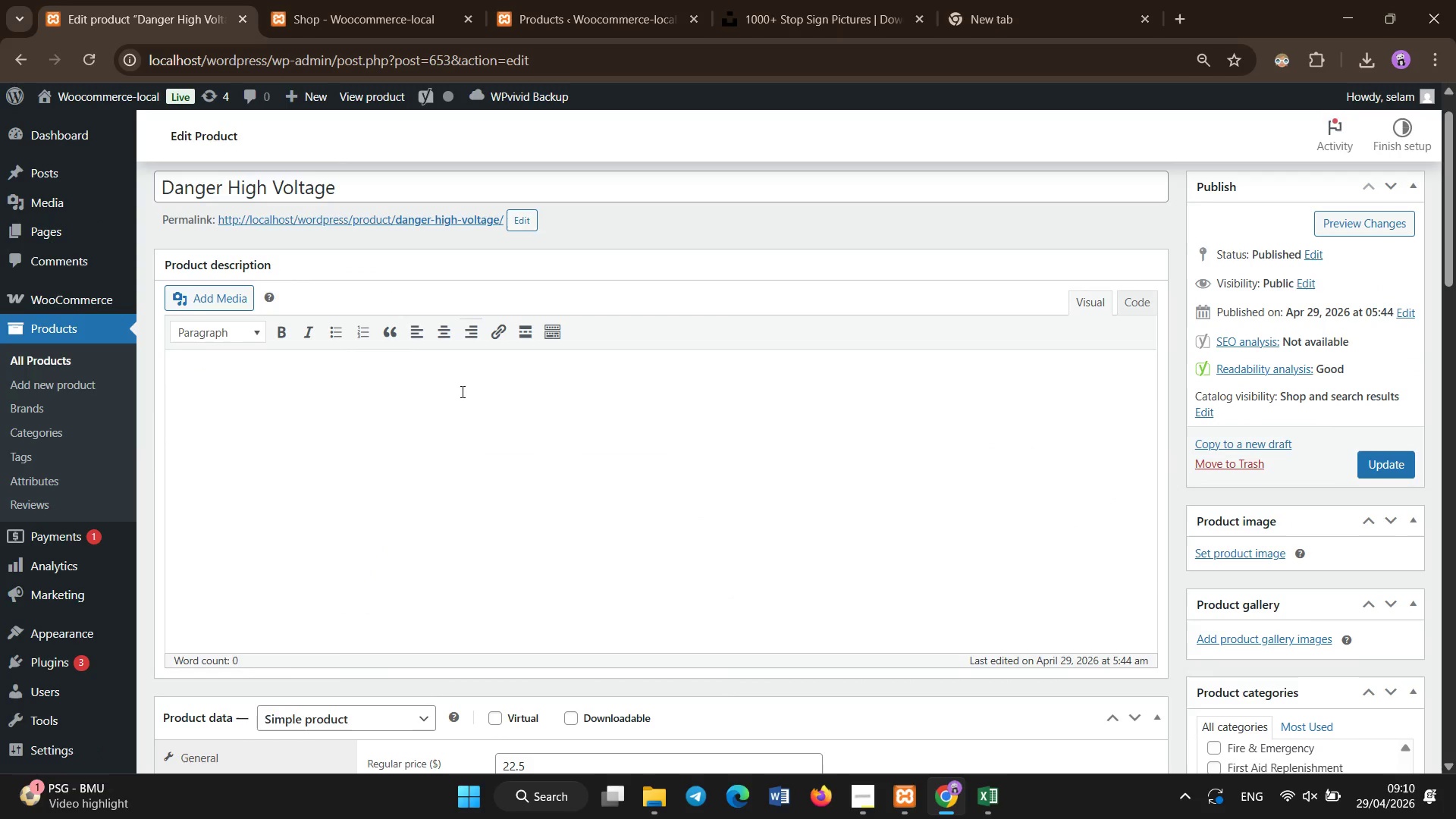 
left_click([463, 392])
 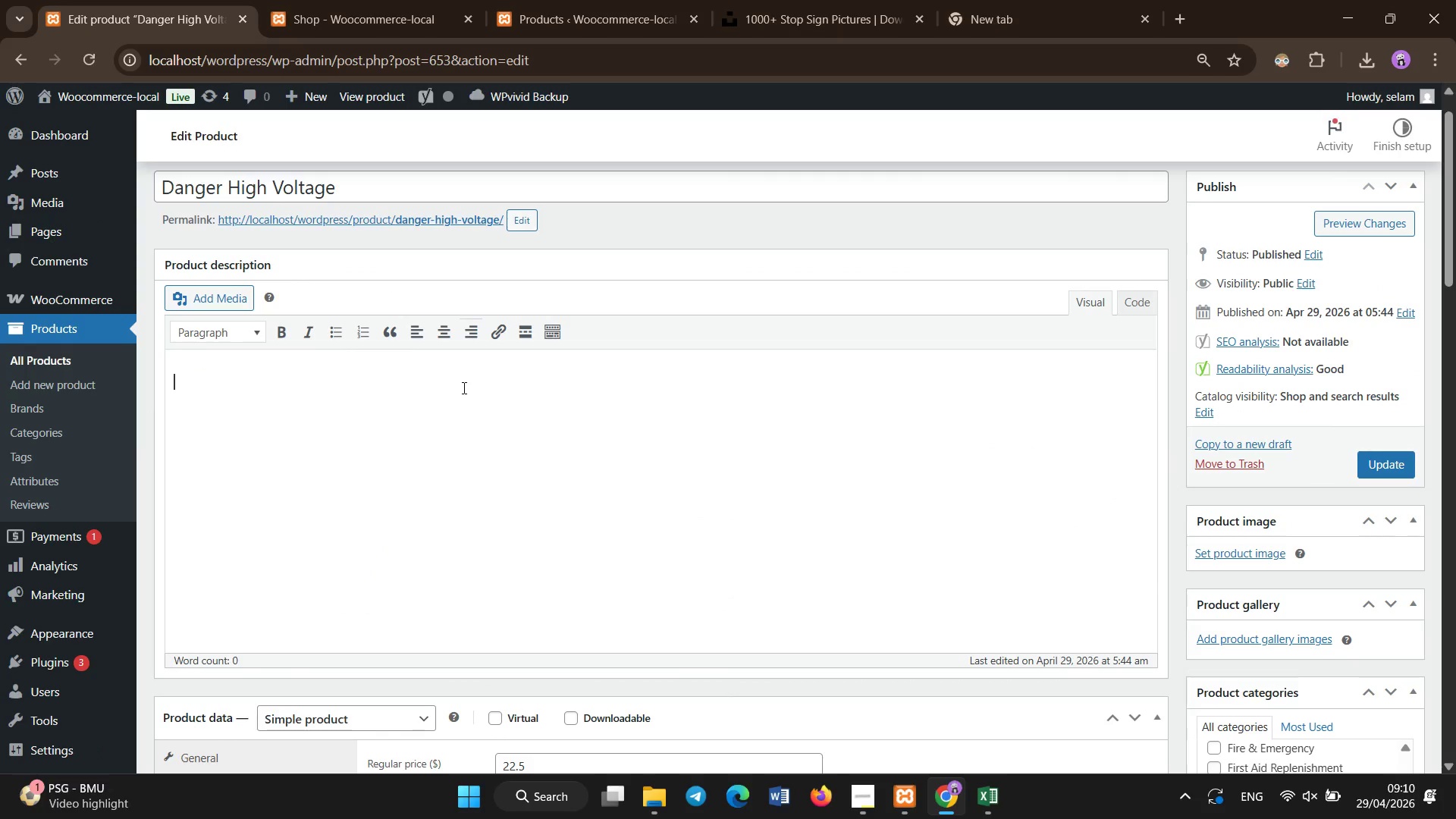 
type(Durable aluminum warning sign for electrical hazard zones. Engineer Grade reflective sheeting ensurec)
key(Backspace)
type(s clear visibility in indoor and outdoor condition. UV-resistant, weatherproof )
key(Backspace)
type(, and easy to mount on electrical panels or walls. Essential for OSHA compliance and workplacee)
key(Backspace)
type( electircal safety.)
 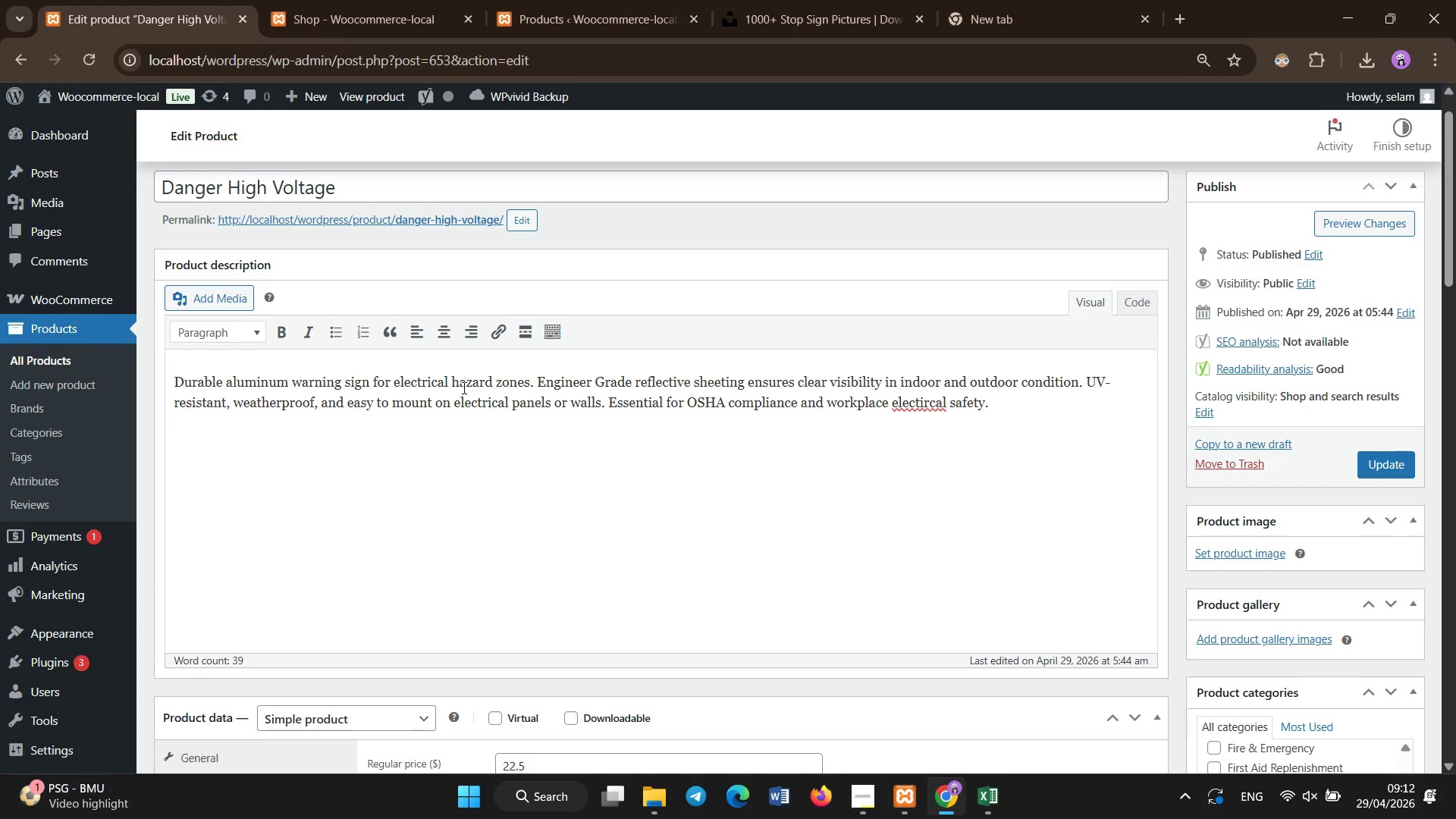 
key(ArrowLeft)
 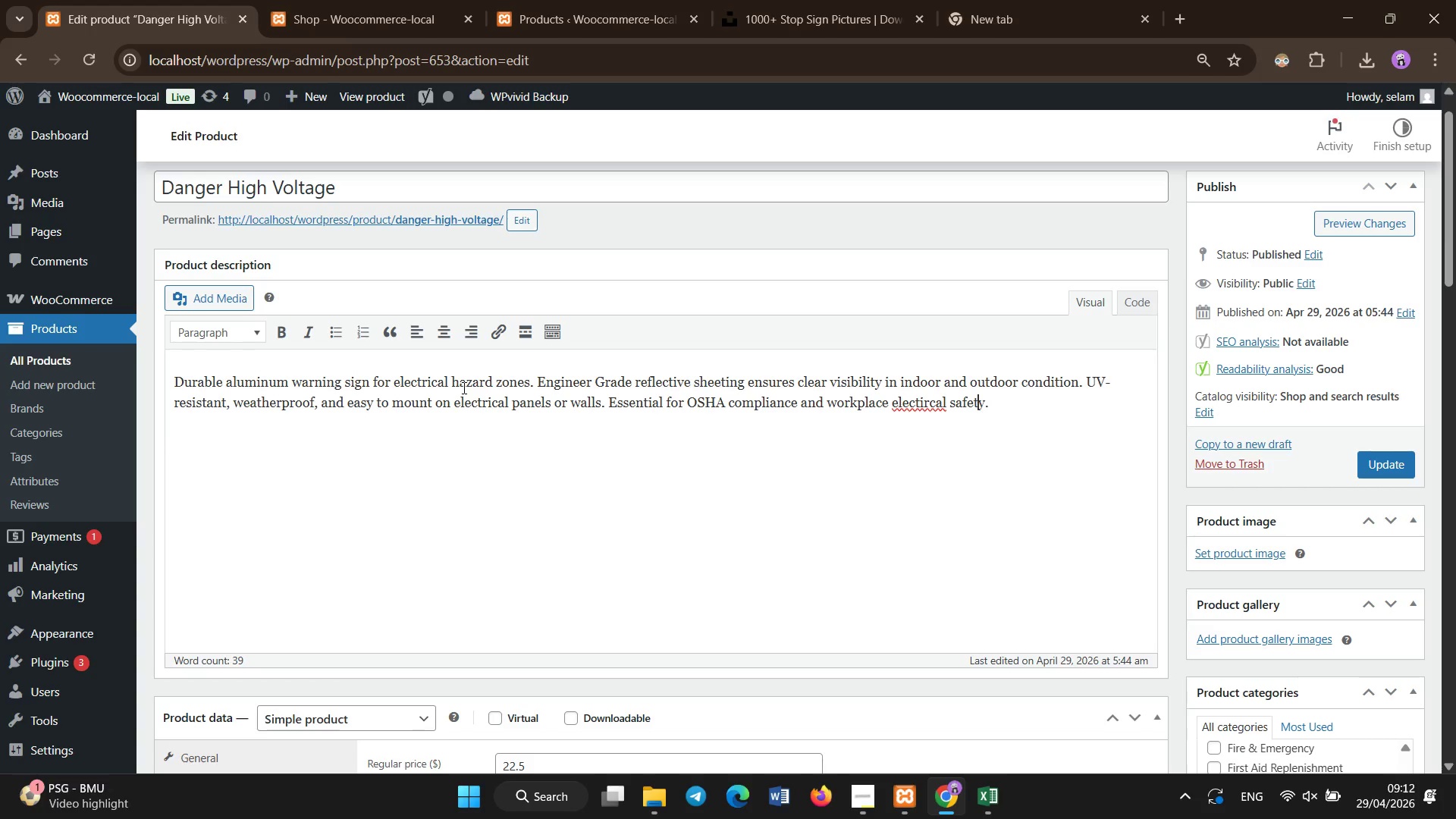 
key(ArrowLeft)
 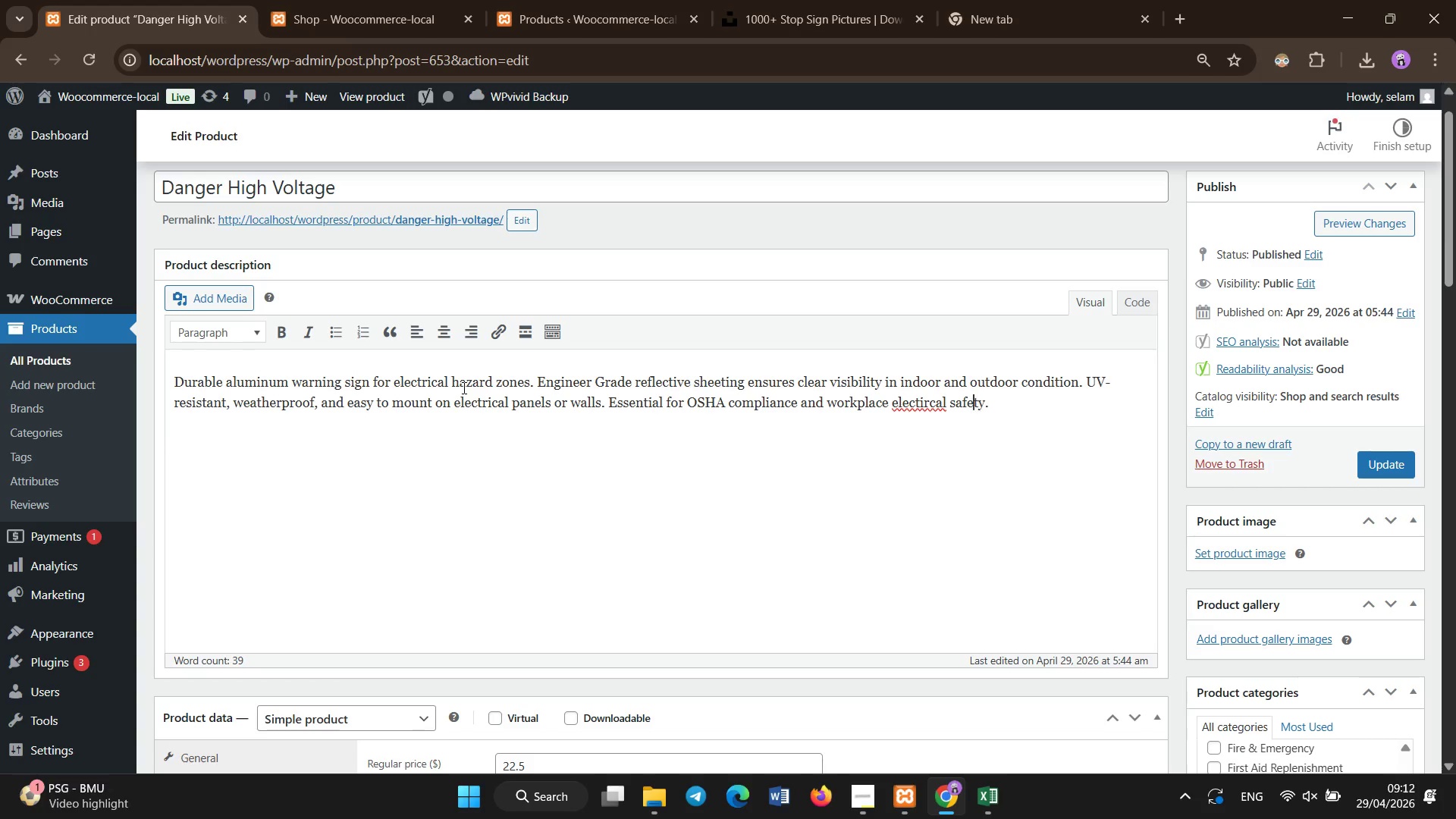 
key(ArrowLeft)
 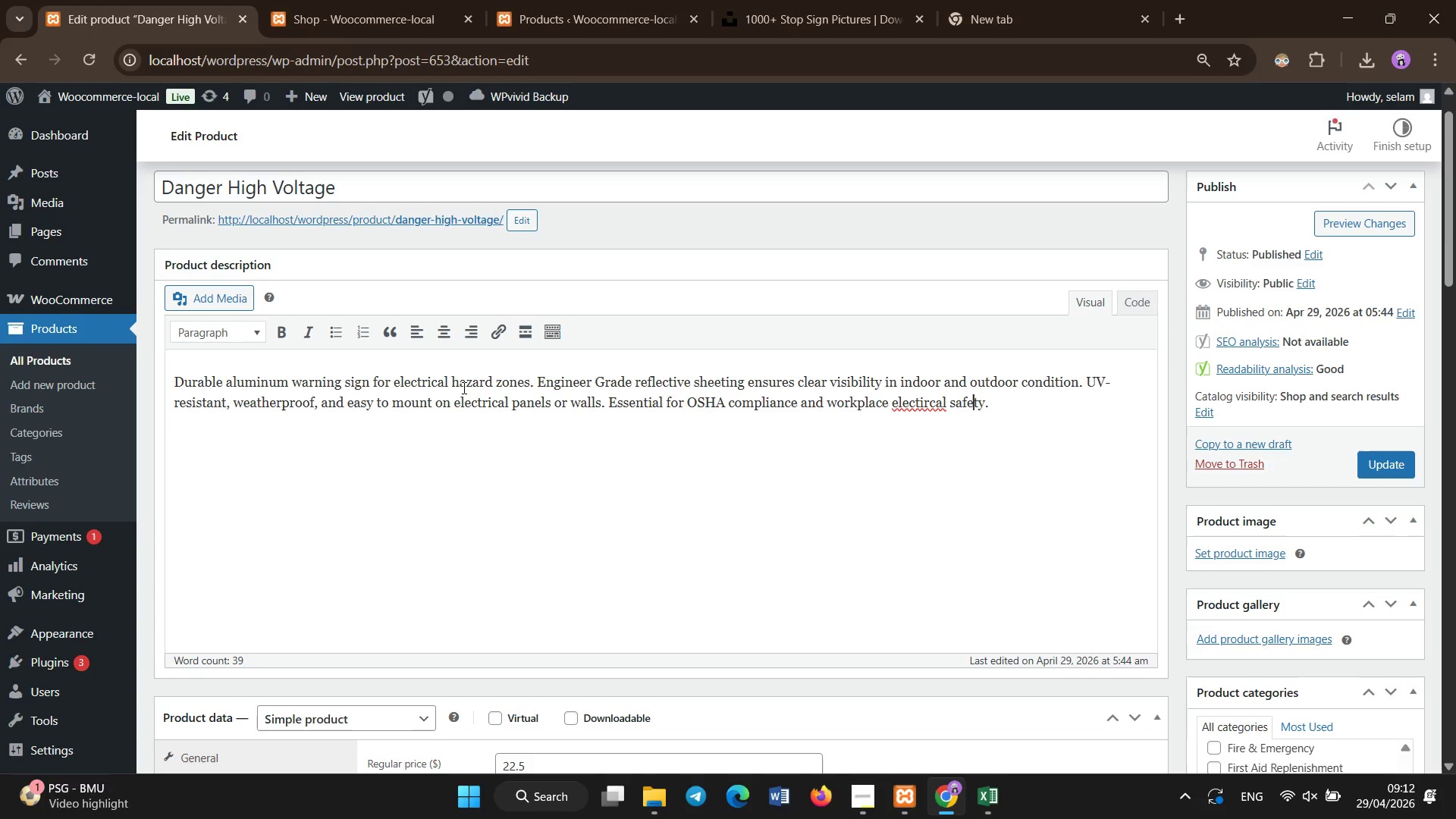 
key(ArrowLeft)
 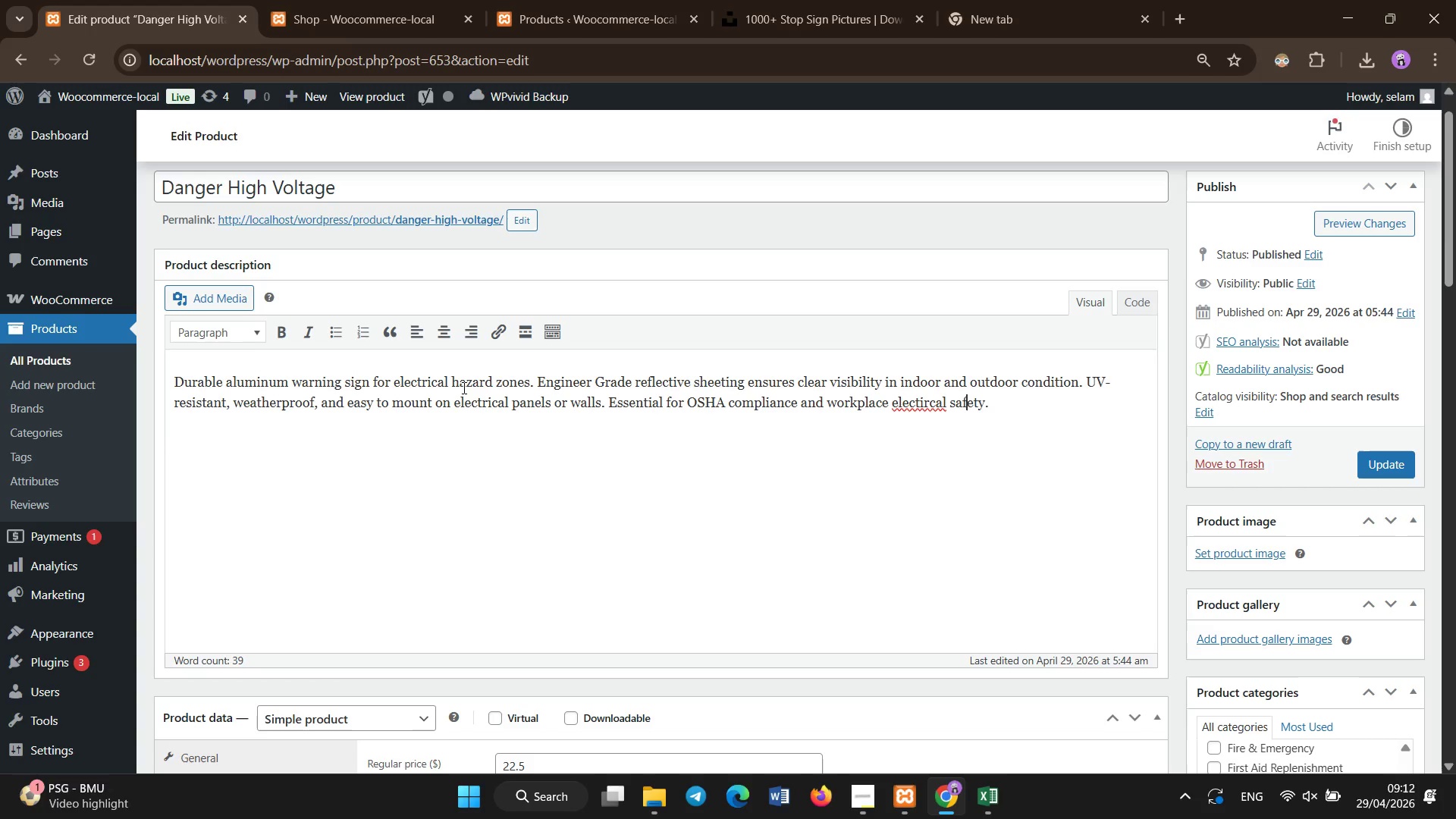 
key(ArrowLeft)
 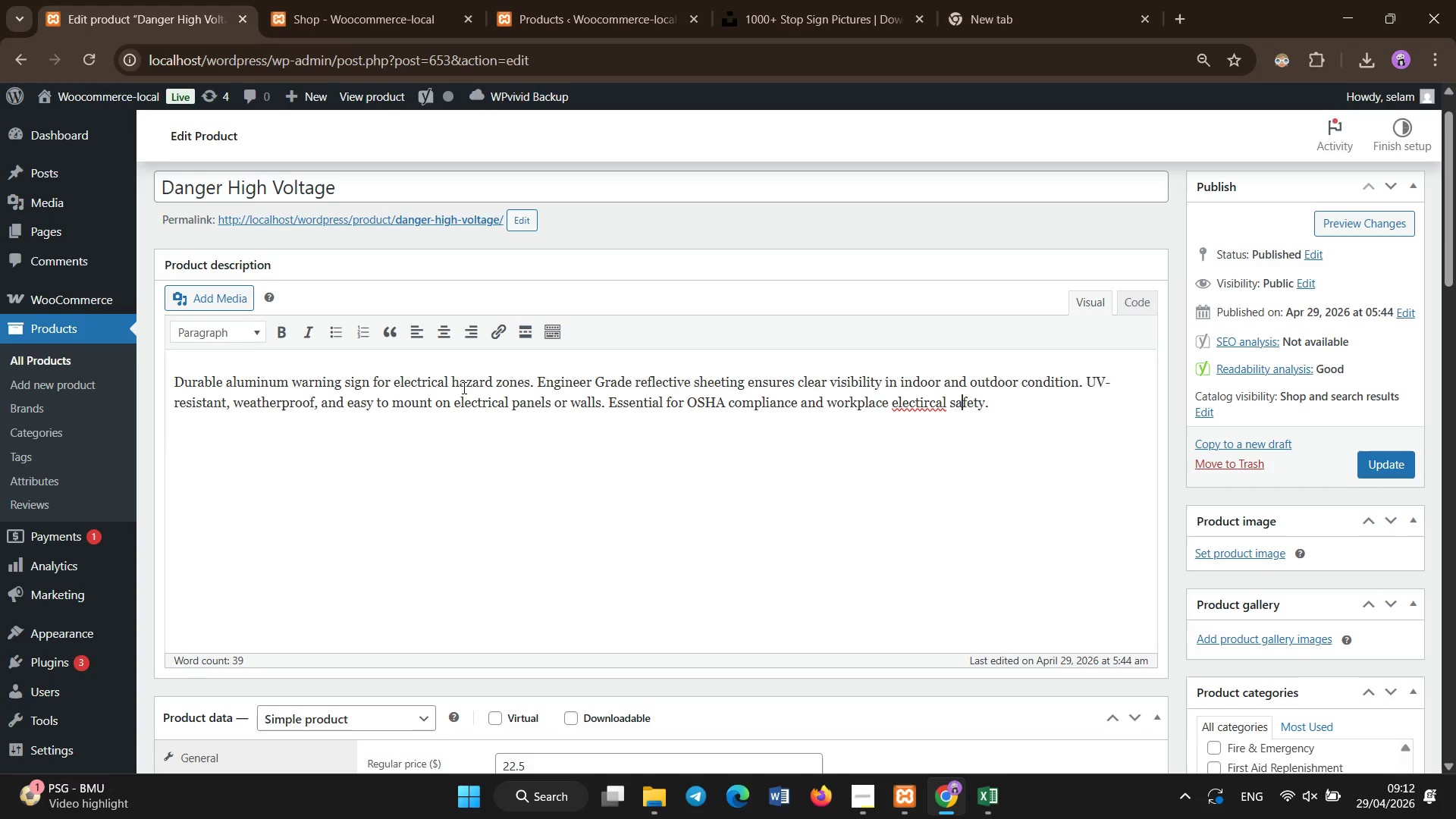 
key(ArrowLeft)
 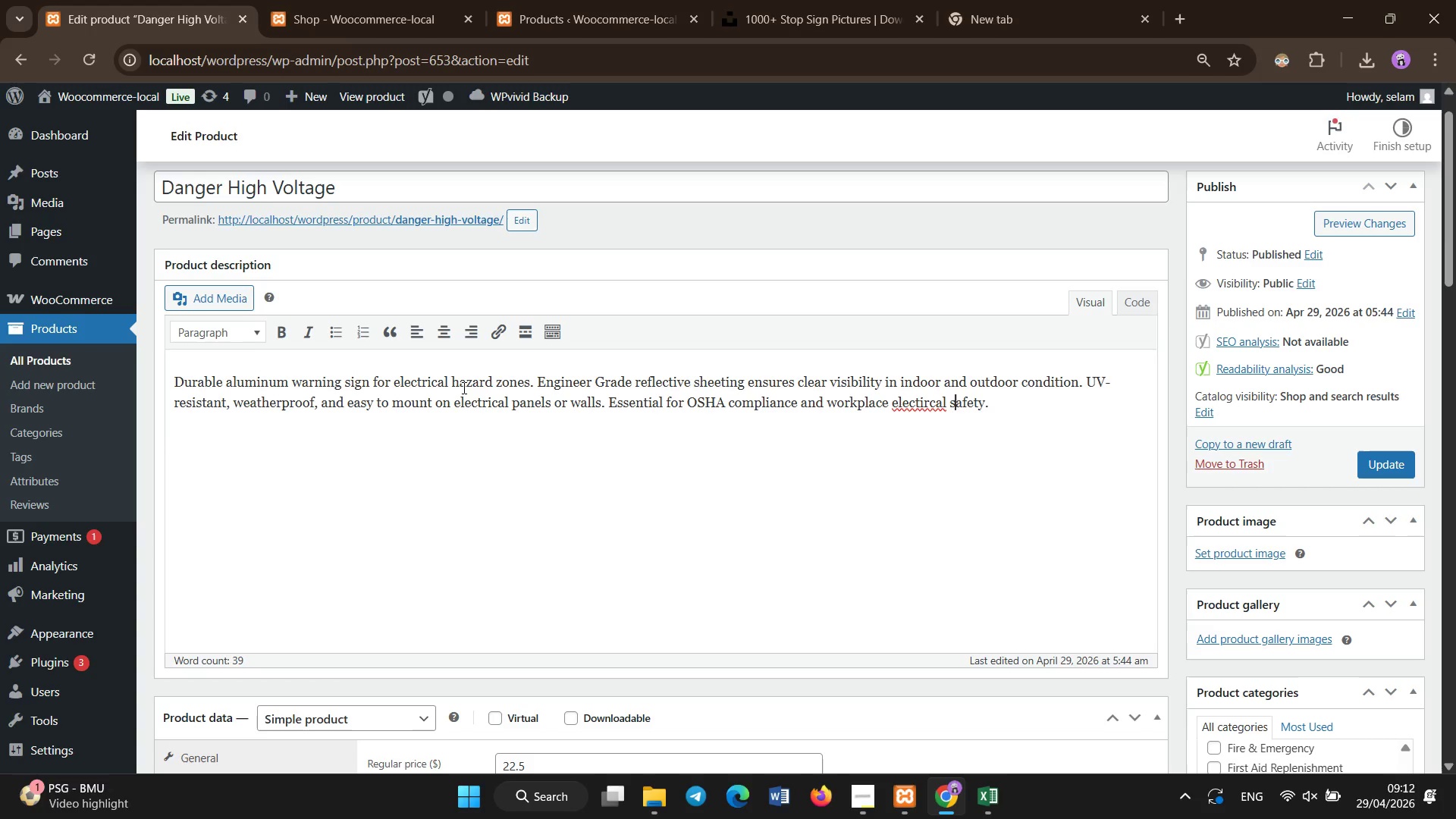 
key(ArrowLeft)
 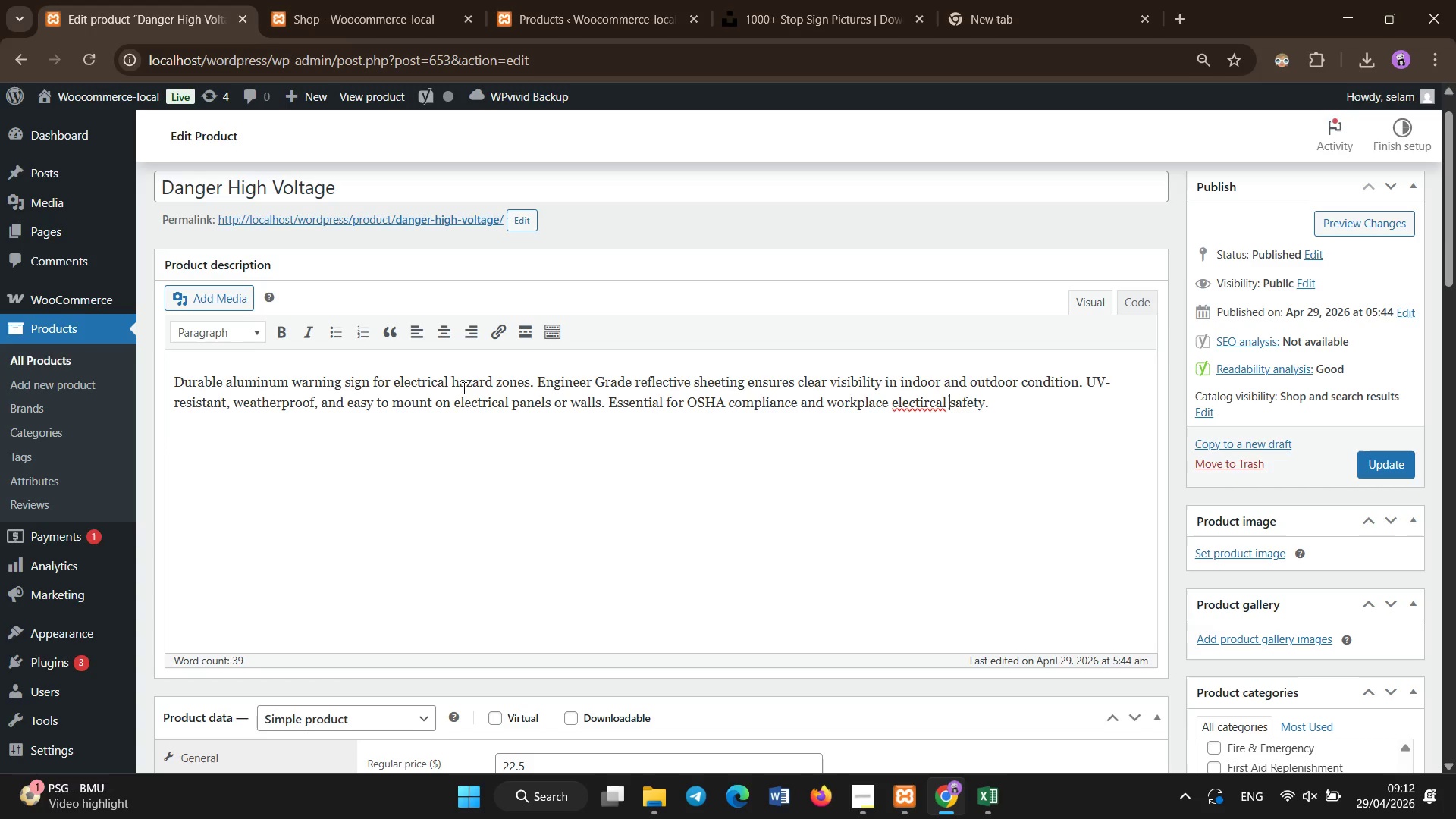 
key(ArrowLeft)
 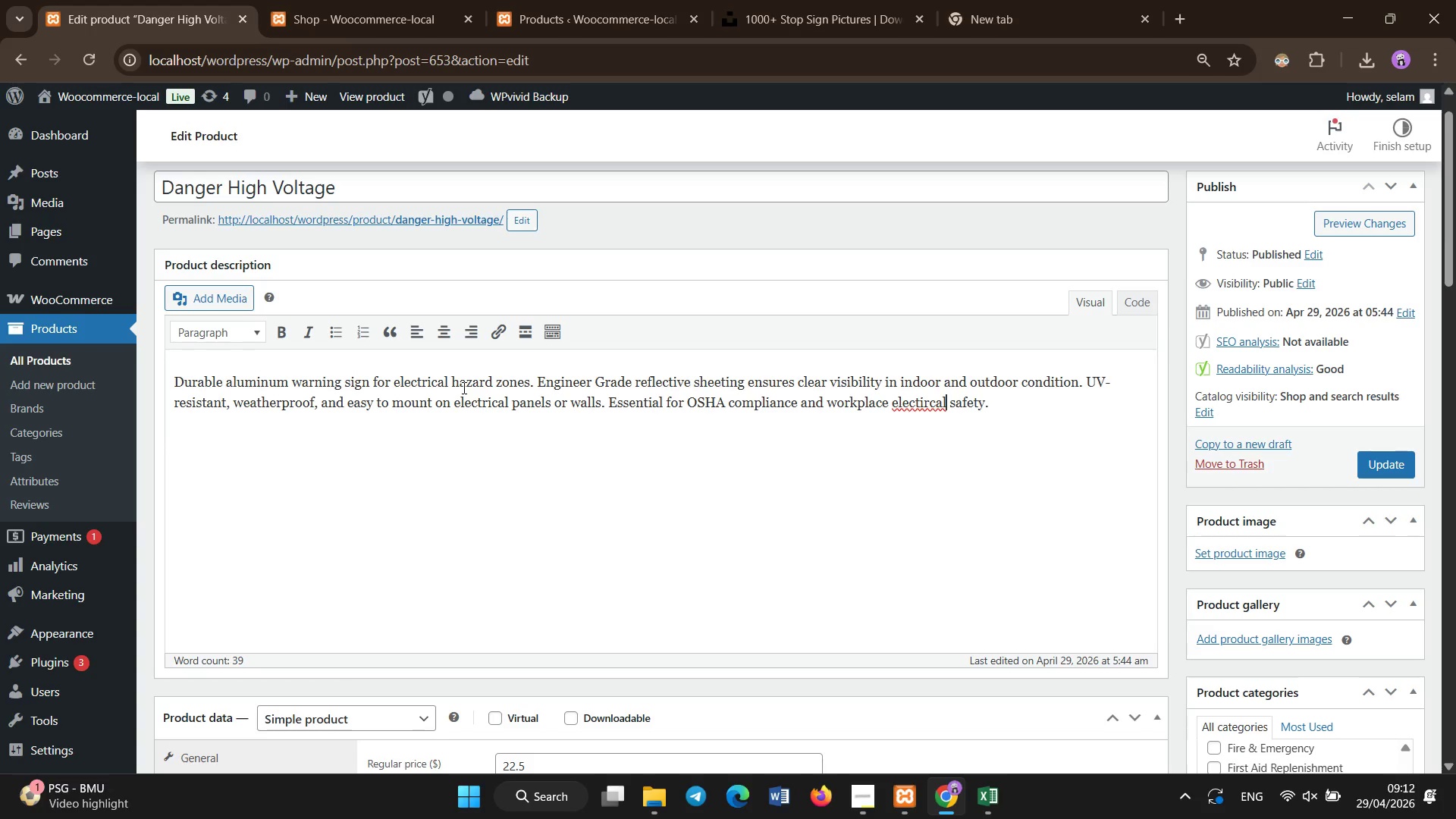 
key(Backspace)
key(Backspace)
key(Backspace)
key(Backspace)
key(Backspace)
key(Backspace)
type(trical1)
key(Backspace)
type([NumLock])
 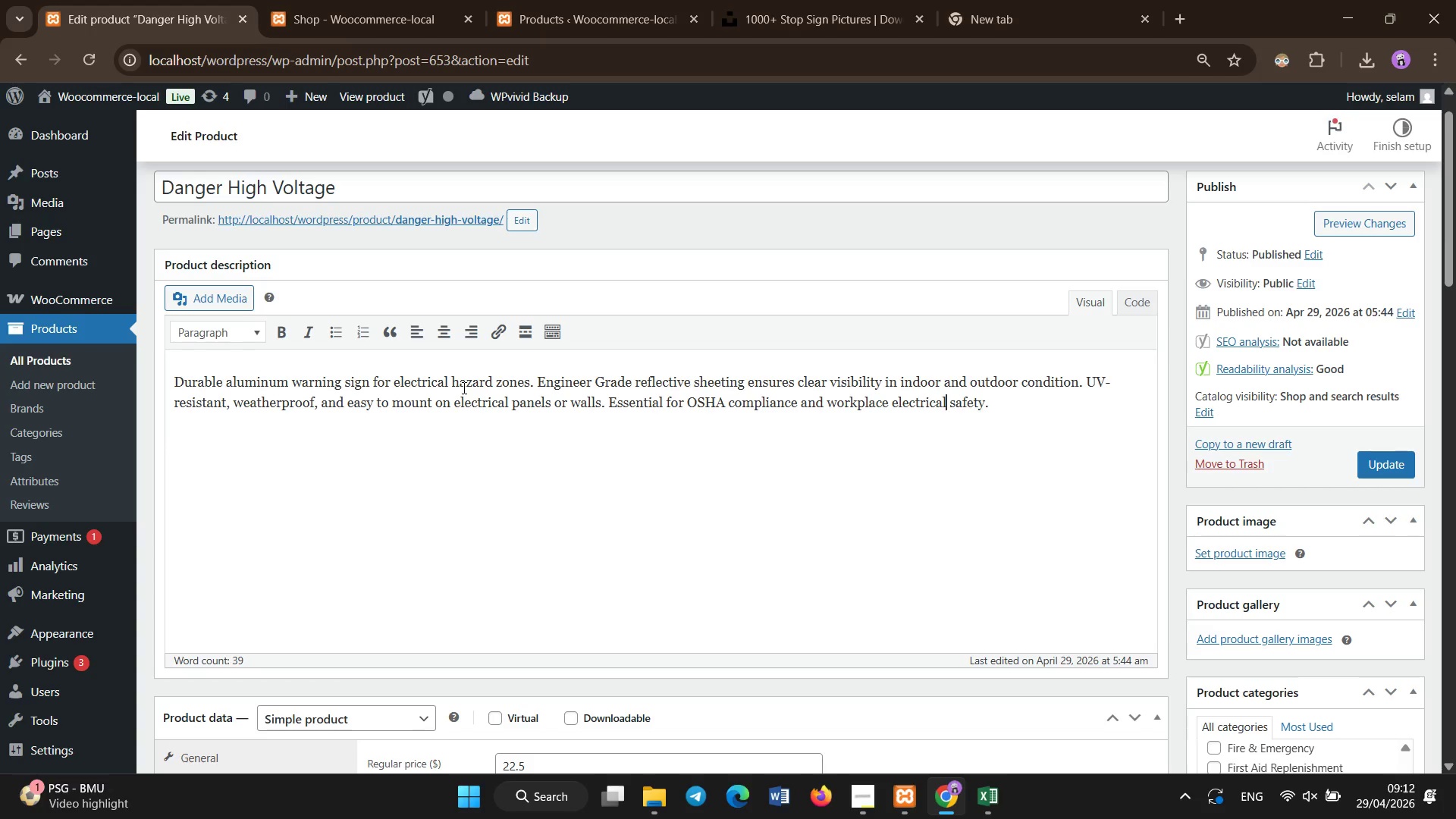 
scroll: coordinate [785, 315], scroll_direction: down, amount: 7.0
 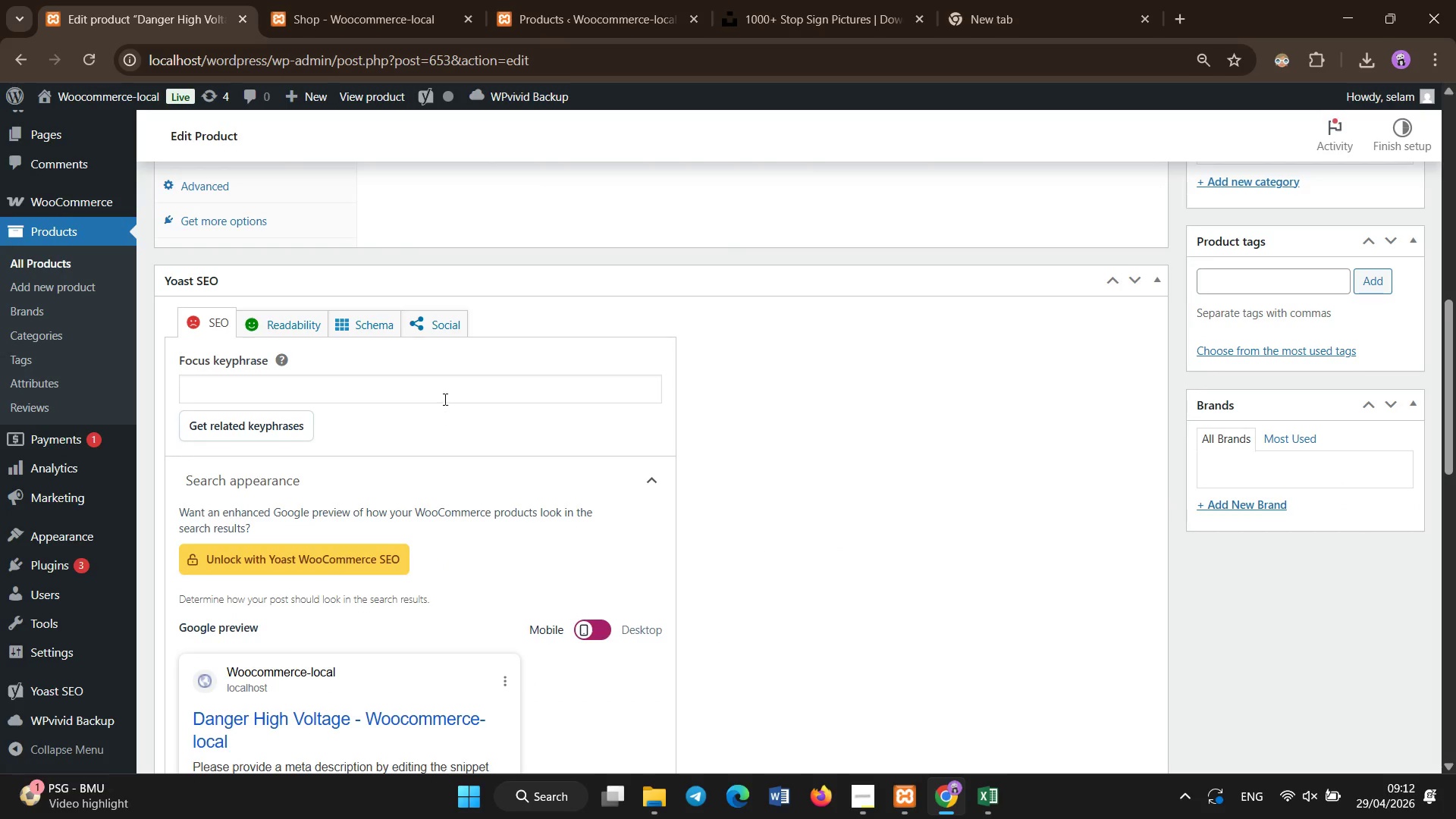 
left_click([454, 385])
 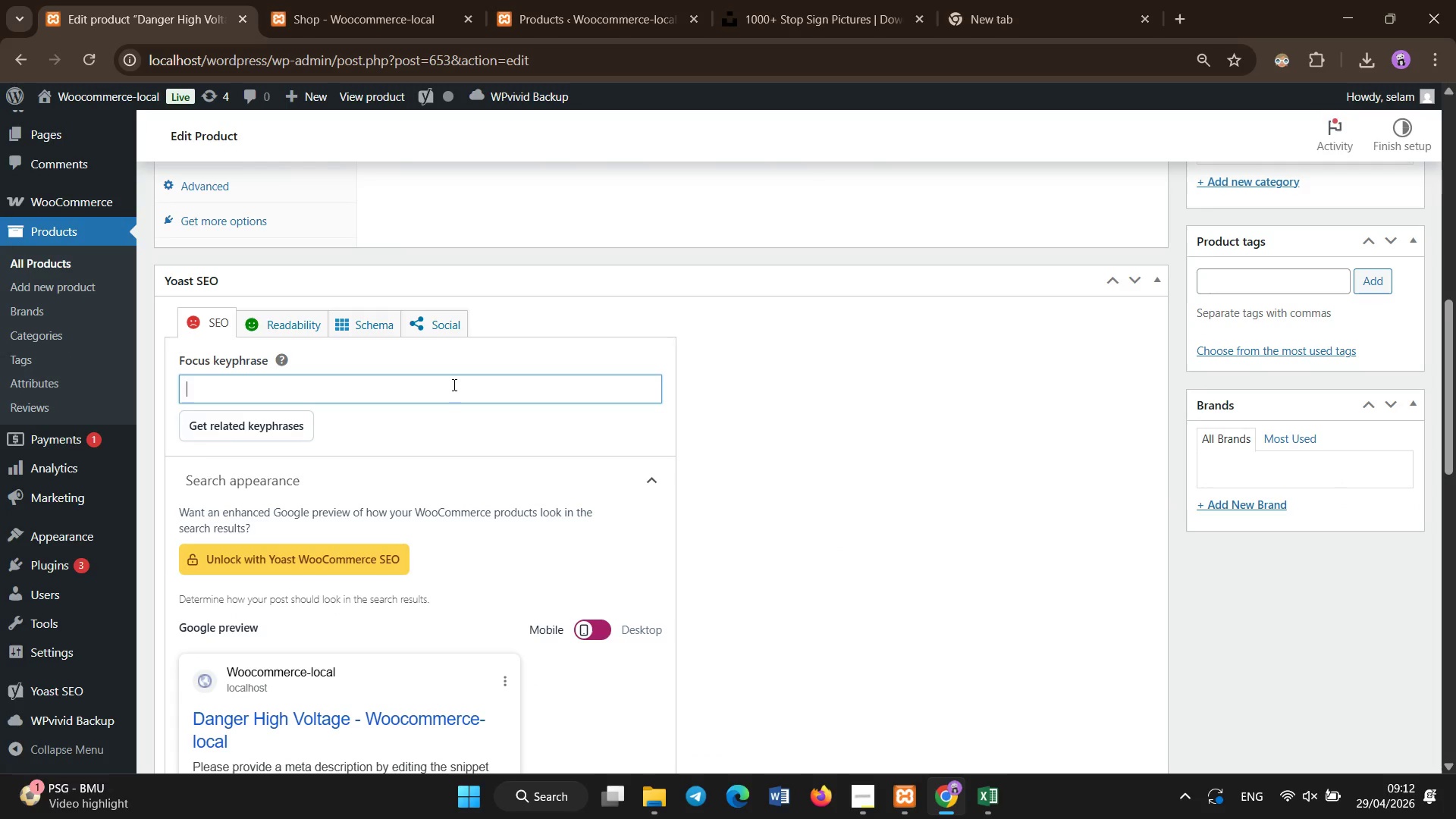 
type(high voltage warning OSHA  )
key(Backspace)
type(electical ha)
key(Backspace)
key(Backspace)
key(Backspace)
key(Backspace)
key(Backspace)
key(Backspace)
key(Backspace)
key(Backspace)
type(trical hazard sign)
 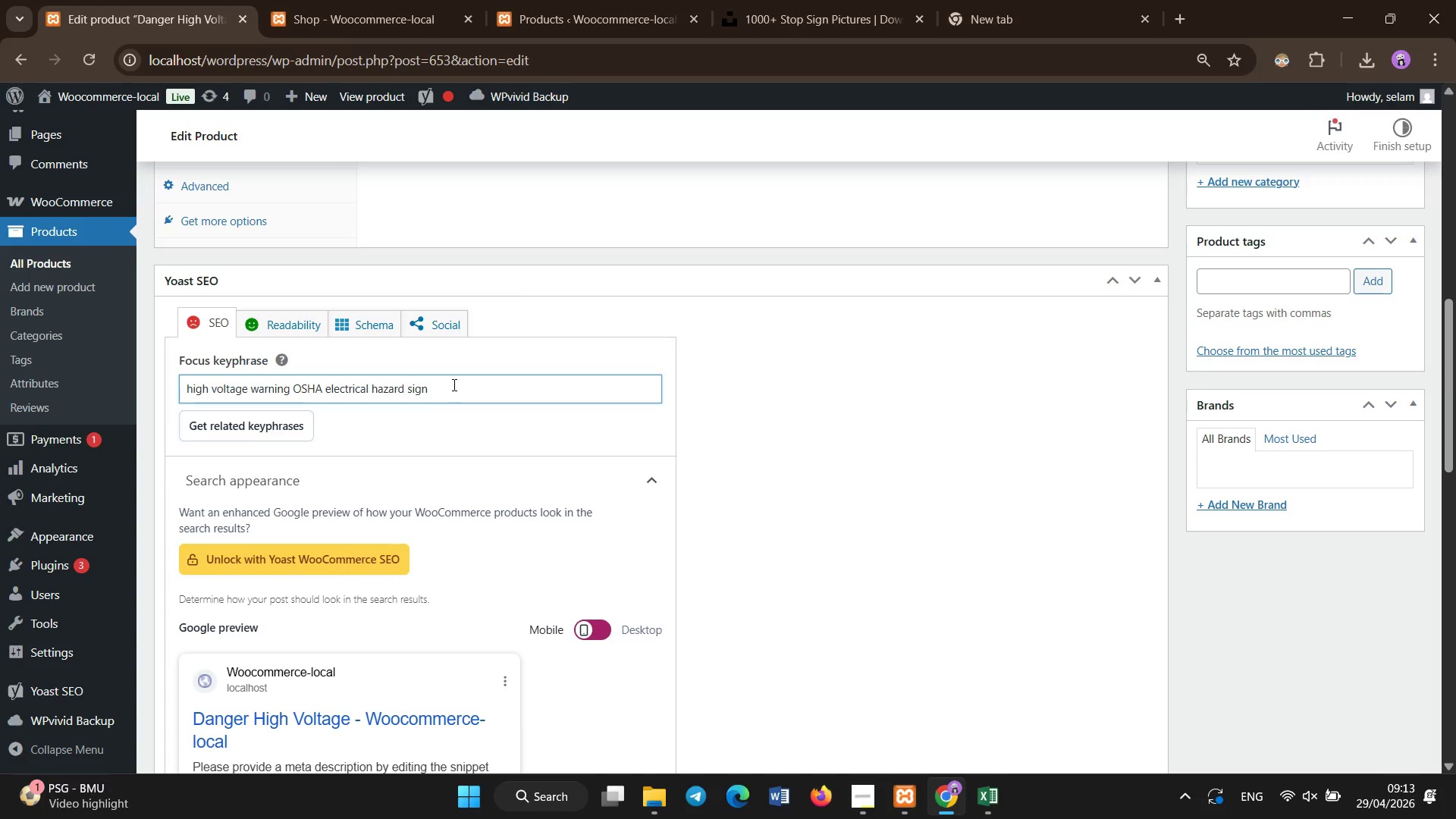 
scroll: coordinate [454, 385], scroll_direction: down, amount: 4.0
 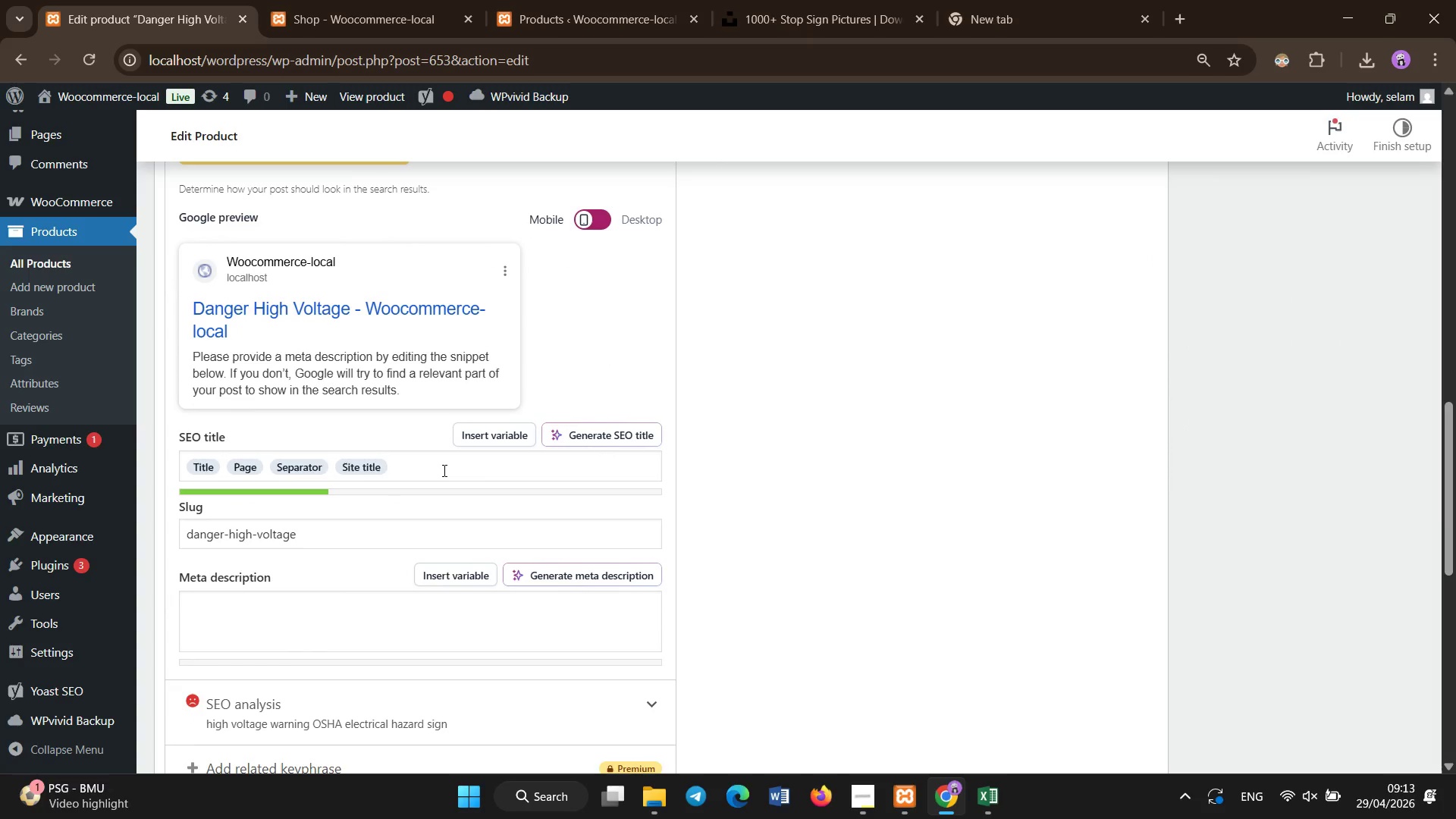 
left_click([444, 471])
 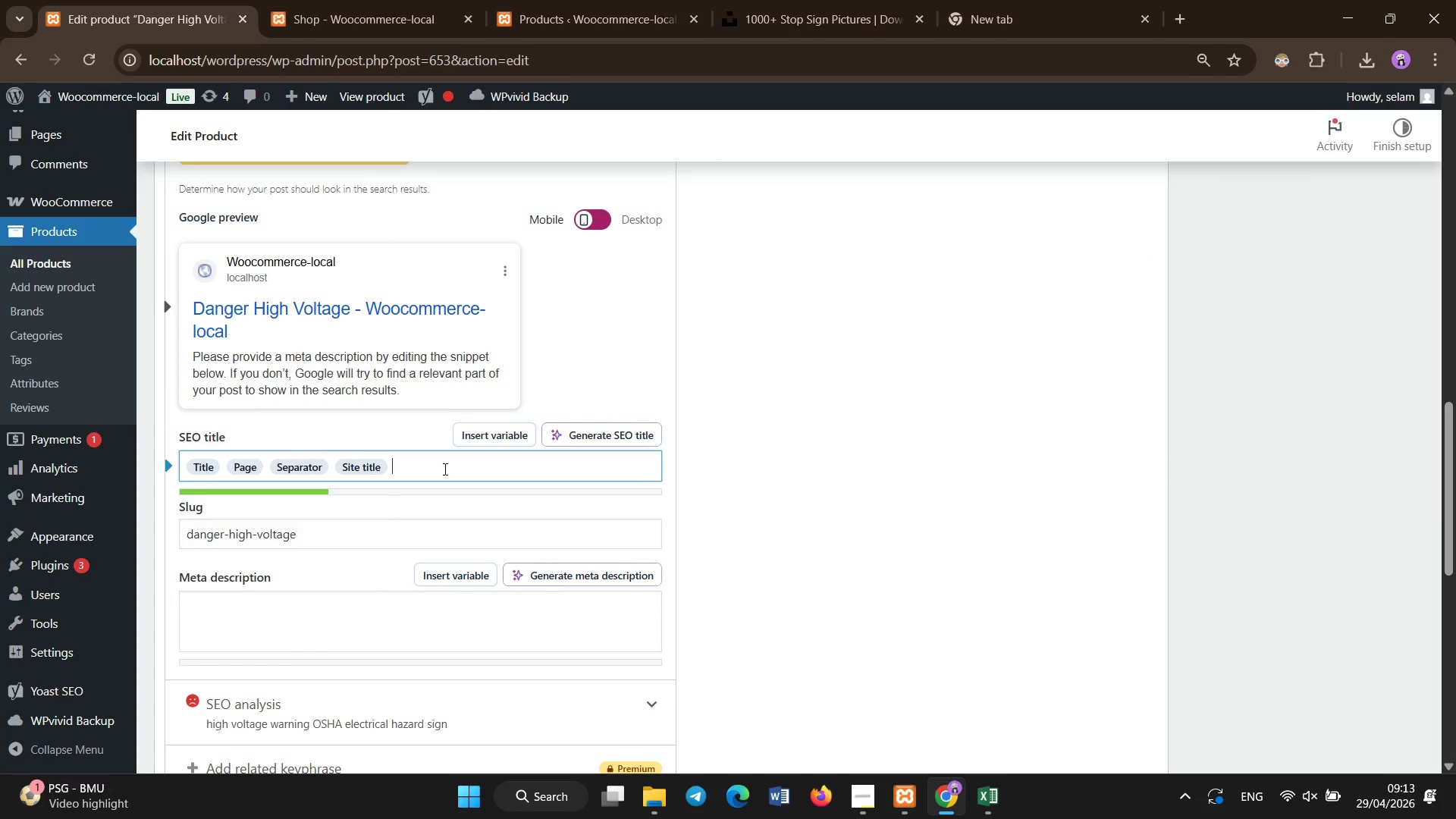 
key(Backspace)
 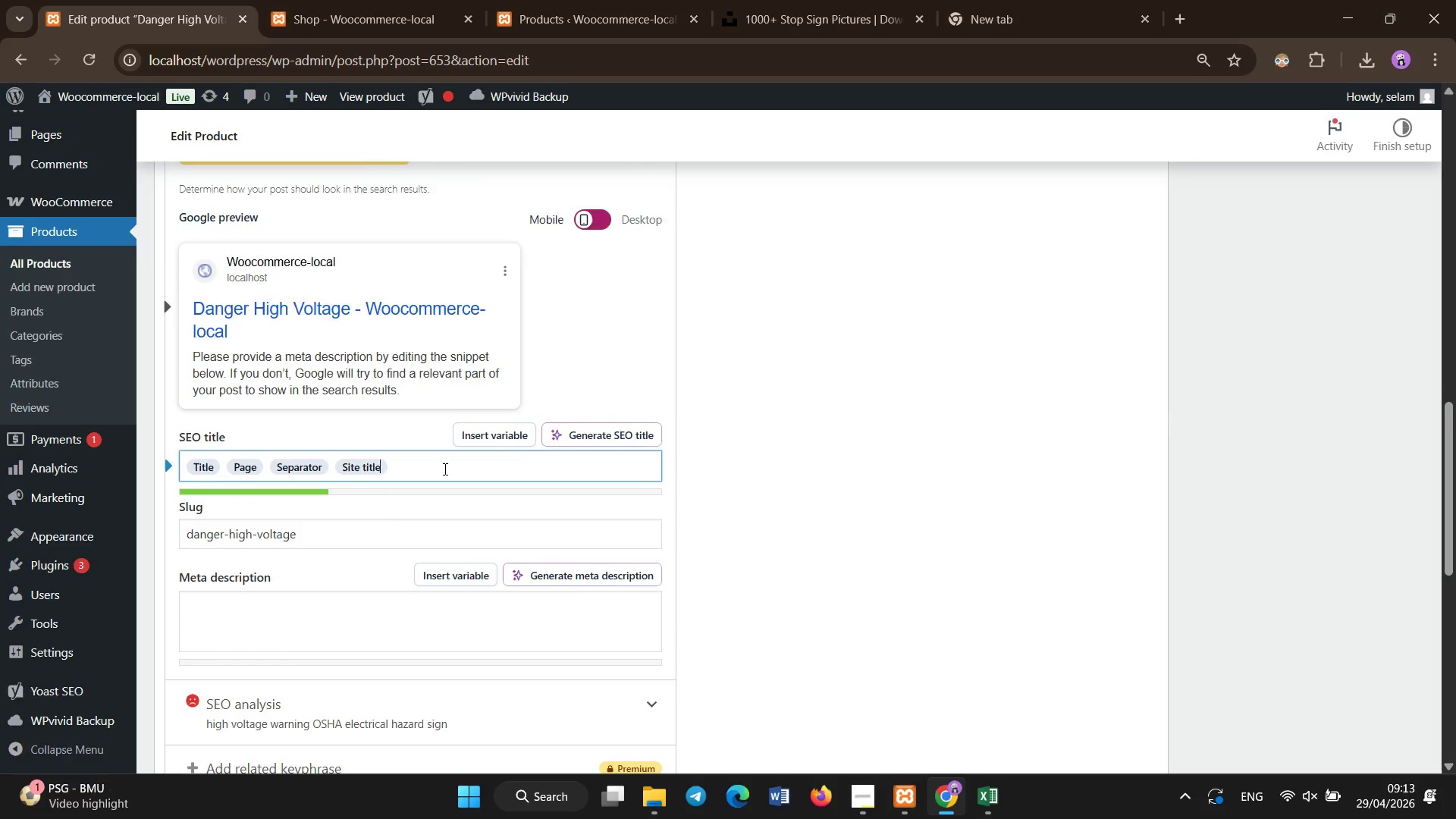 
key(Backspace)
 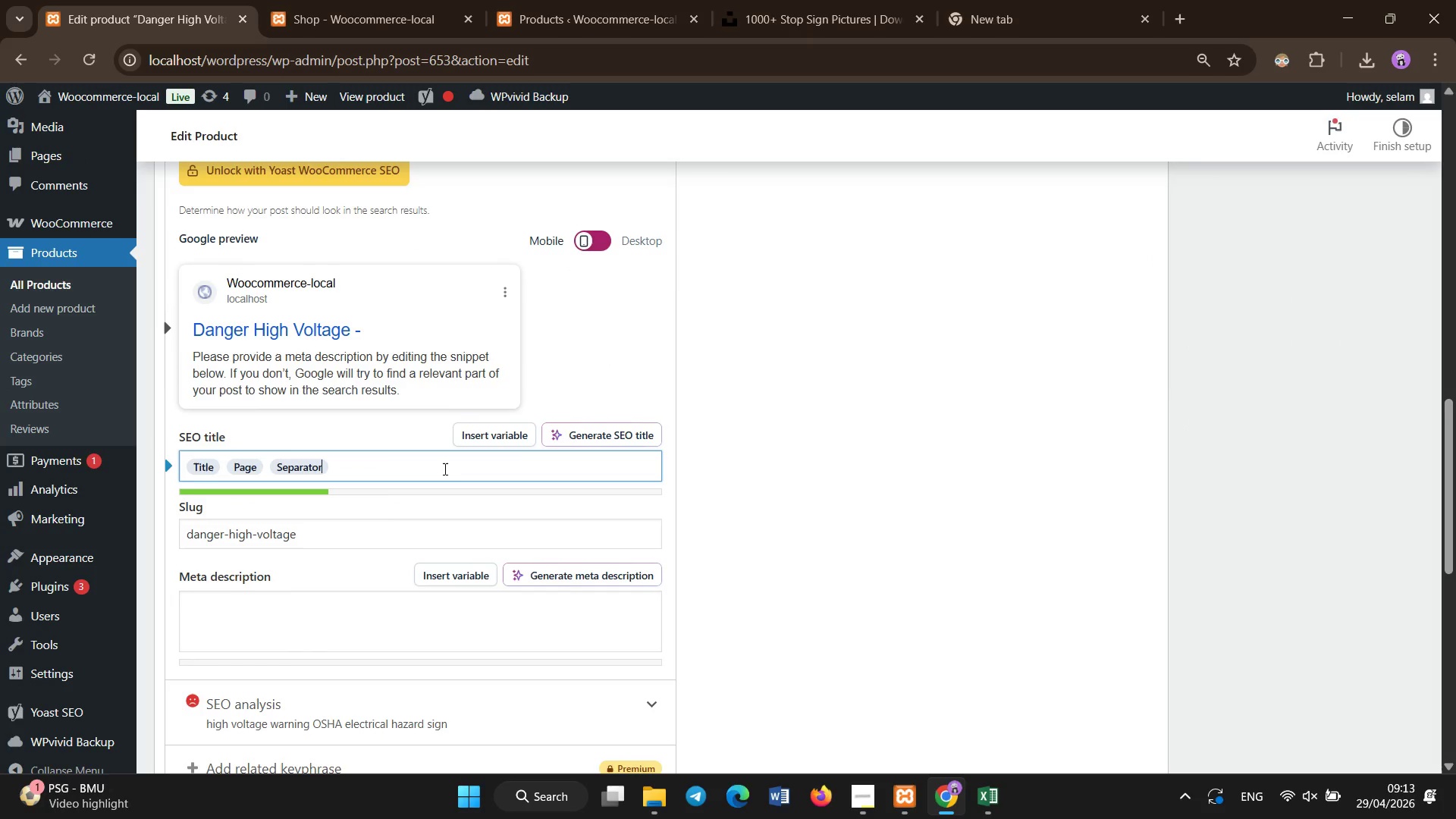 
key(Backspace)
 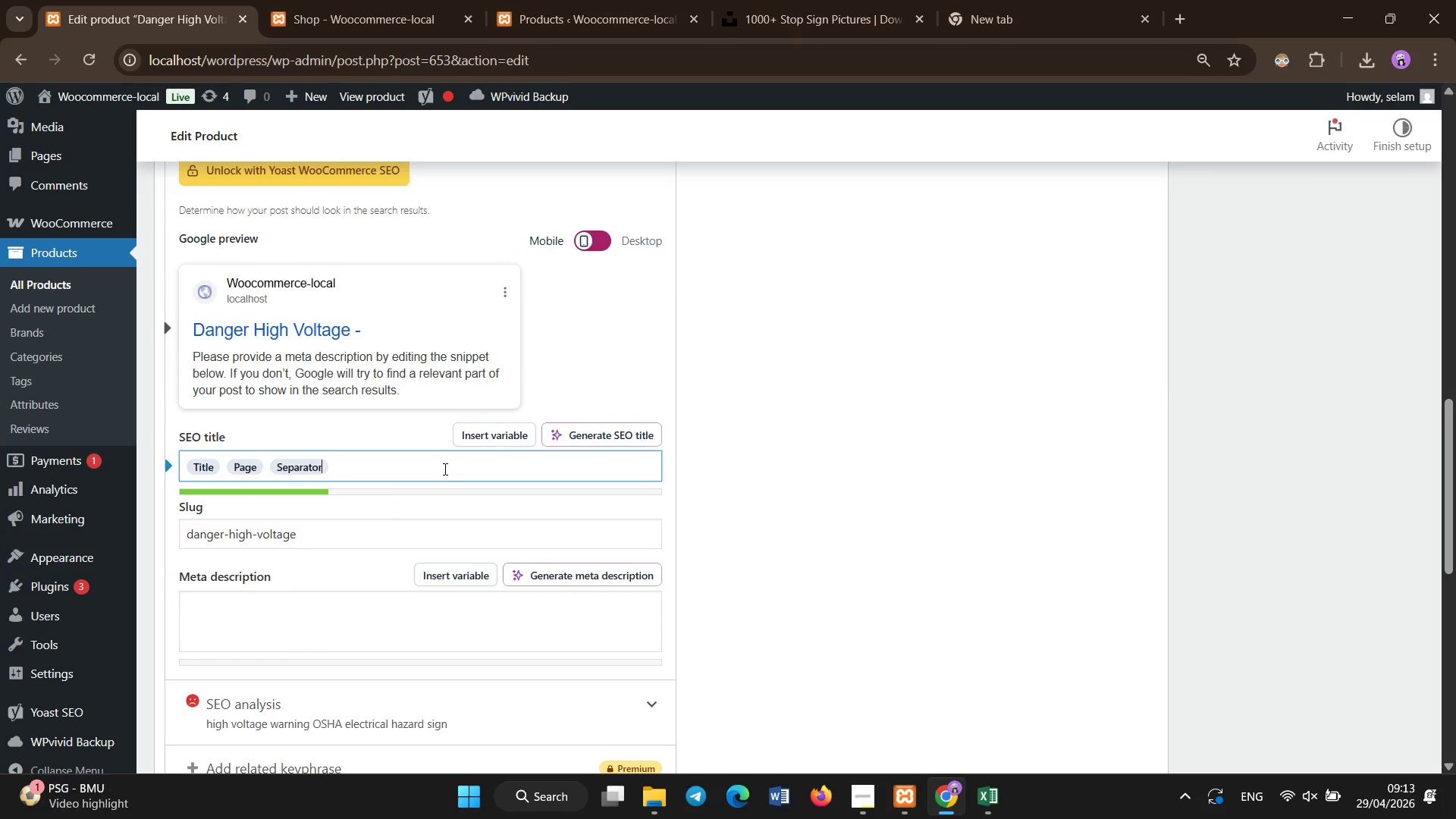 
key(Backspace)
 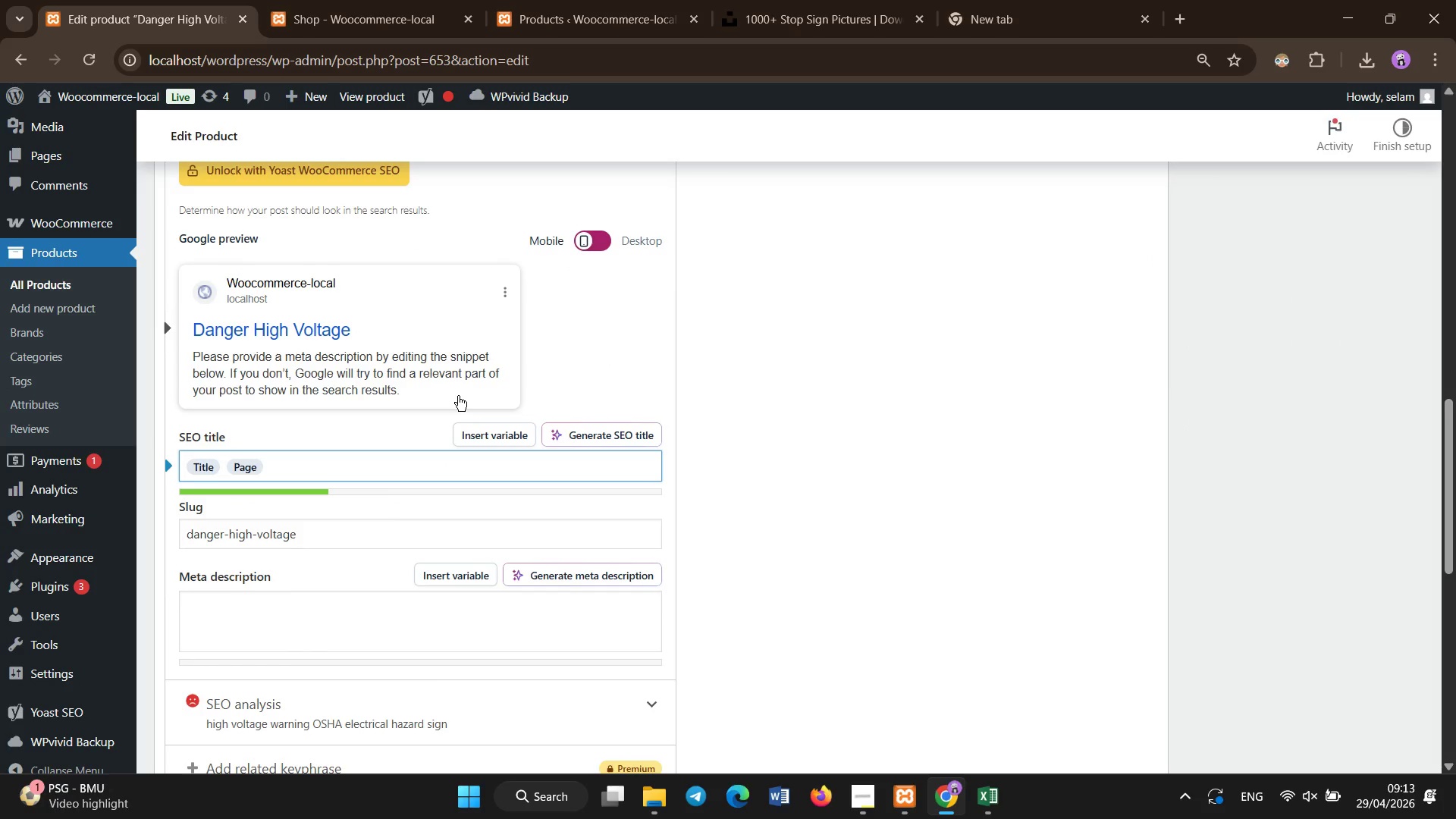 
left_click([447, 453])
 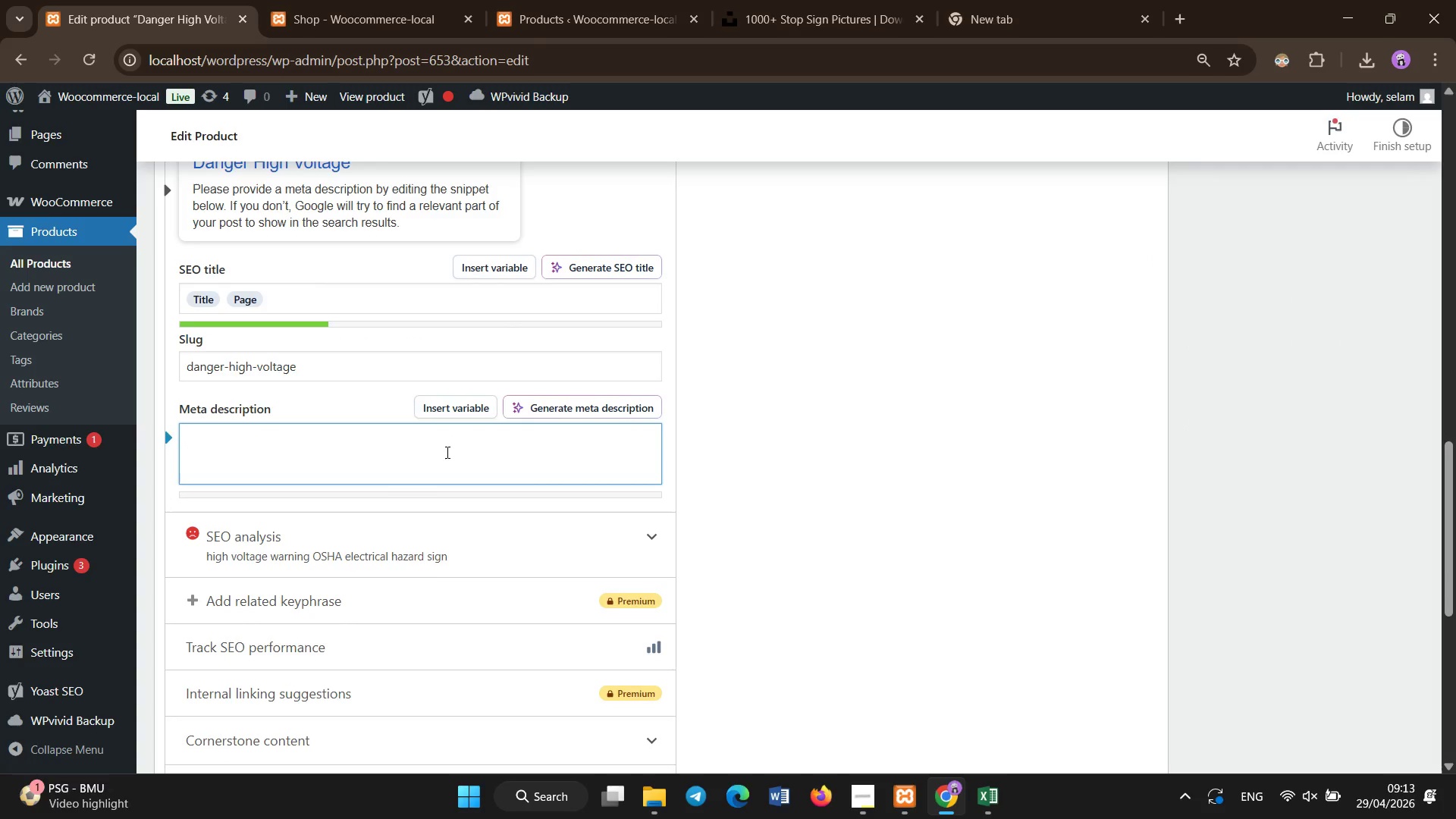 
scroll: coordinate [448, 440], scroll_direction: down, amount: 2.0
 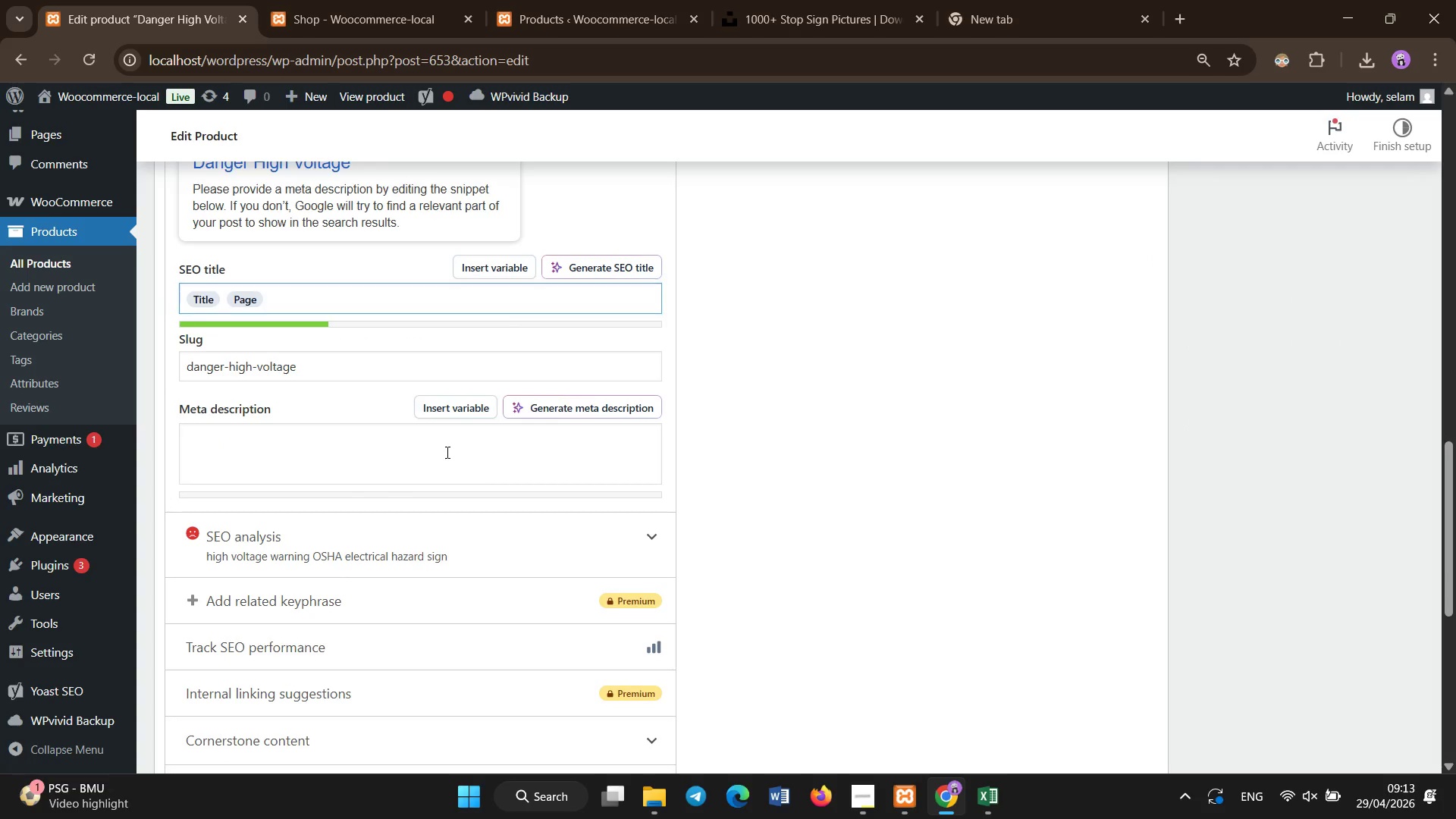 
type(Engineer grade aluminum high bol)
key(Backspace)
key(Backspace)
key(Backspace)
type(voltage warning sign for OSHA electrical safety compliance in industrial and maintenace )
key(Backspace)
key(Backspace)
key(Backspace)
type(nce environments.)
 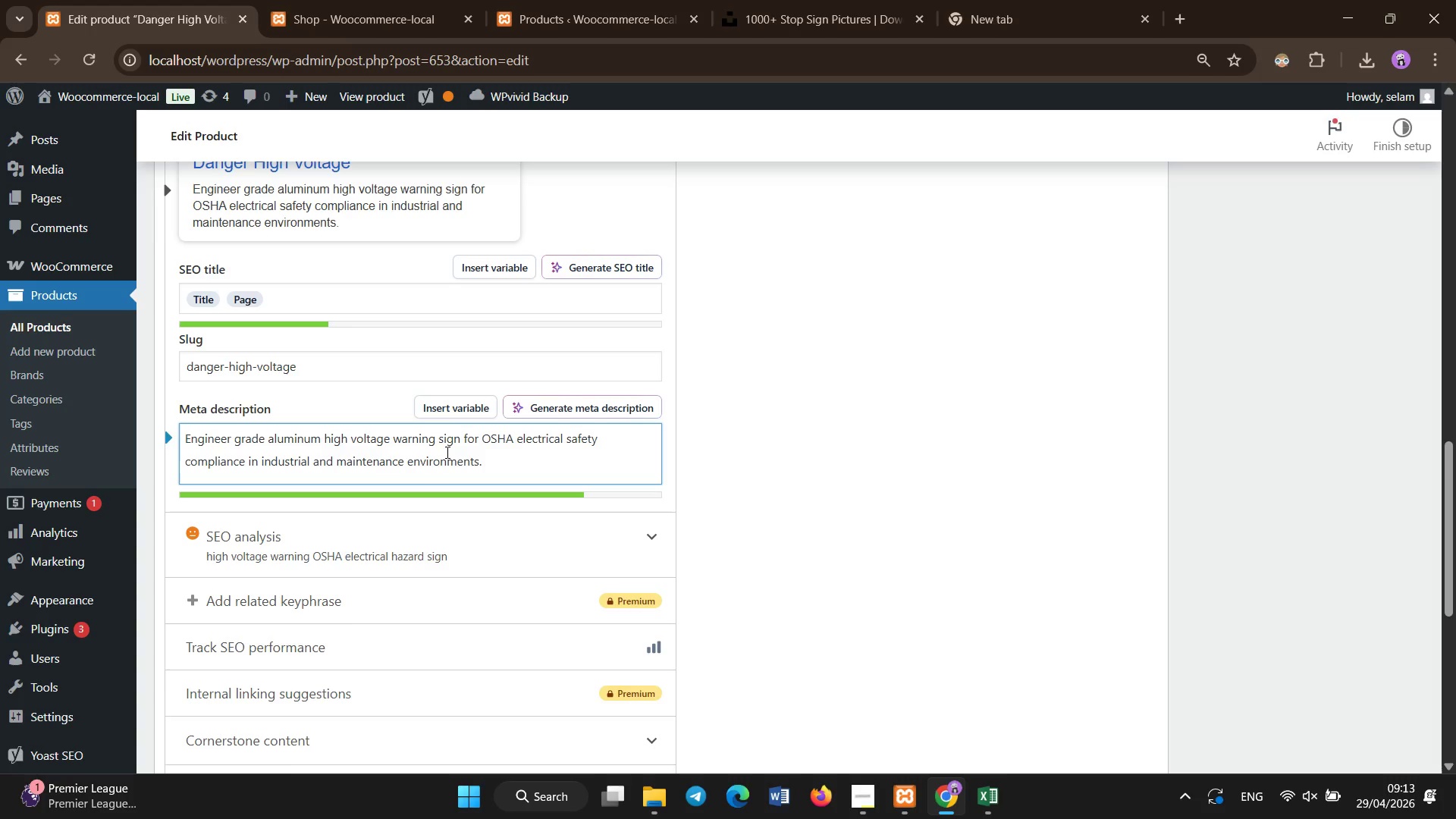 
scroll: coordinate [588, 369], scroll_direction: up, amount: 14.0
 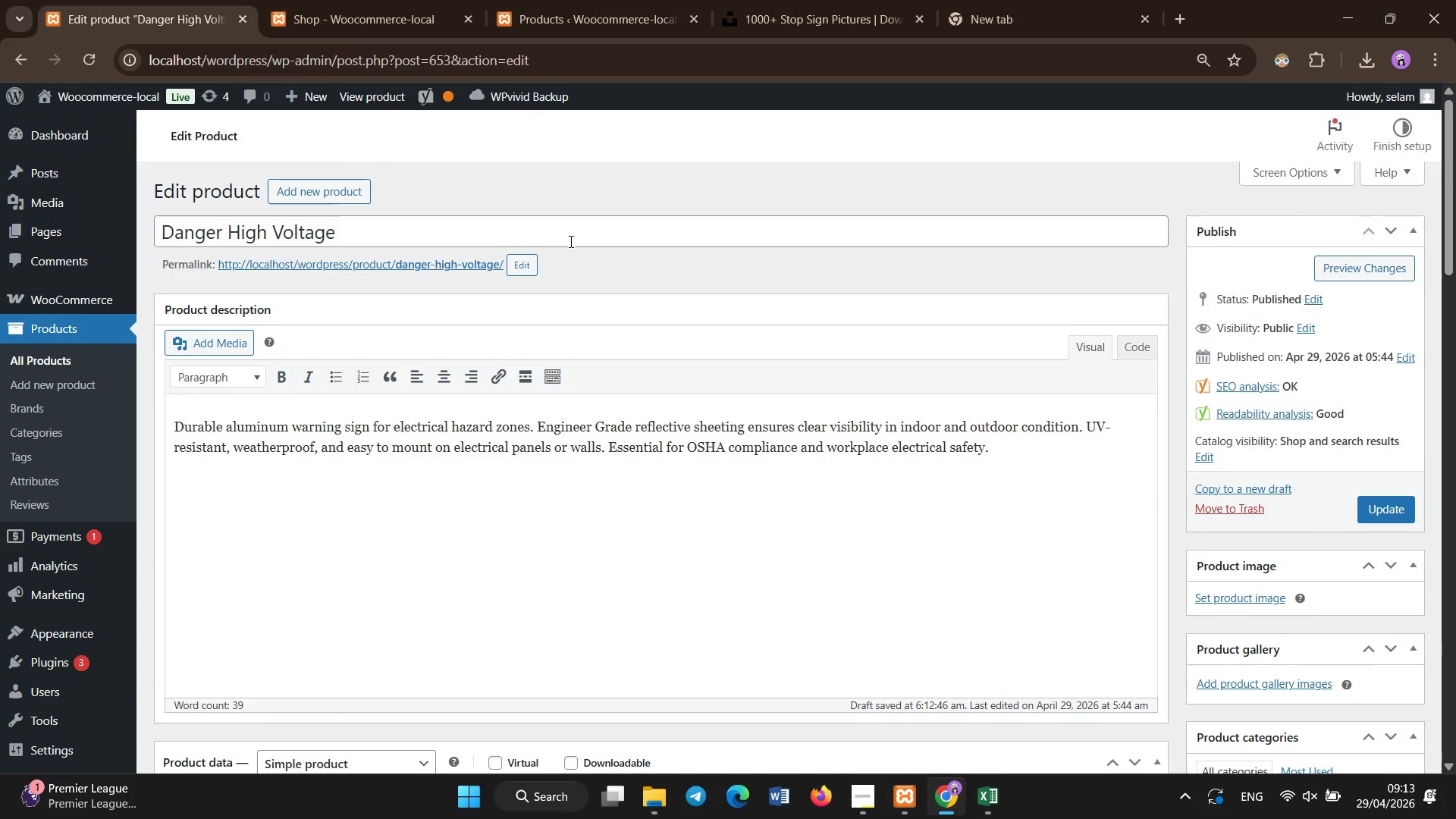 
left_click([554, 228])
 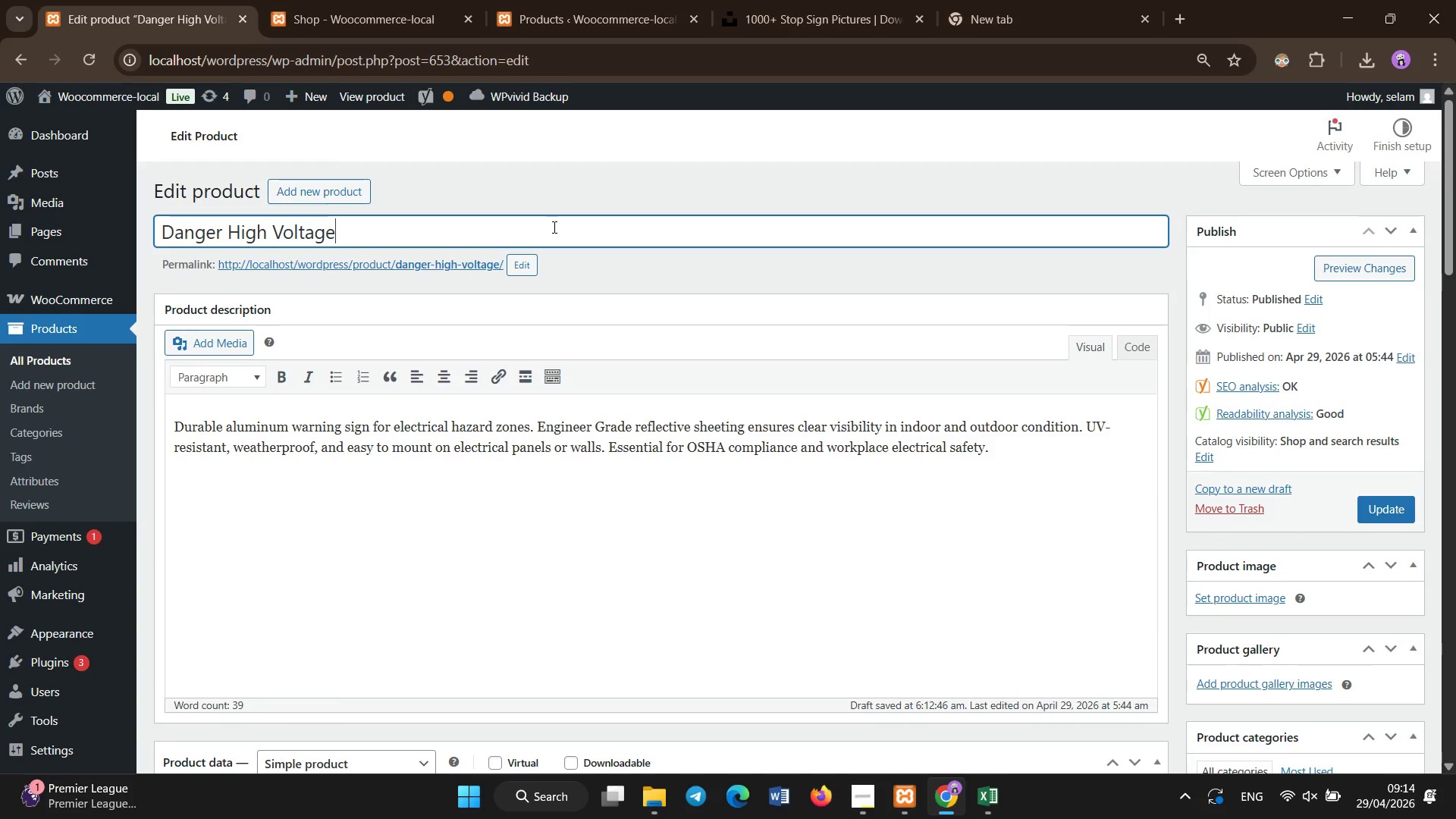 
type( Sign)
 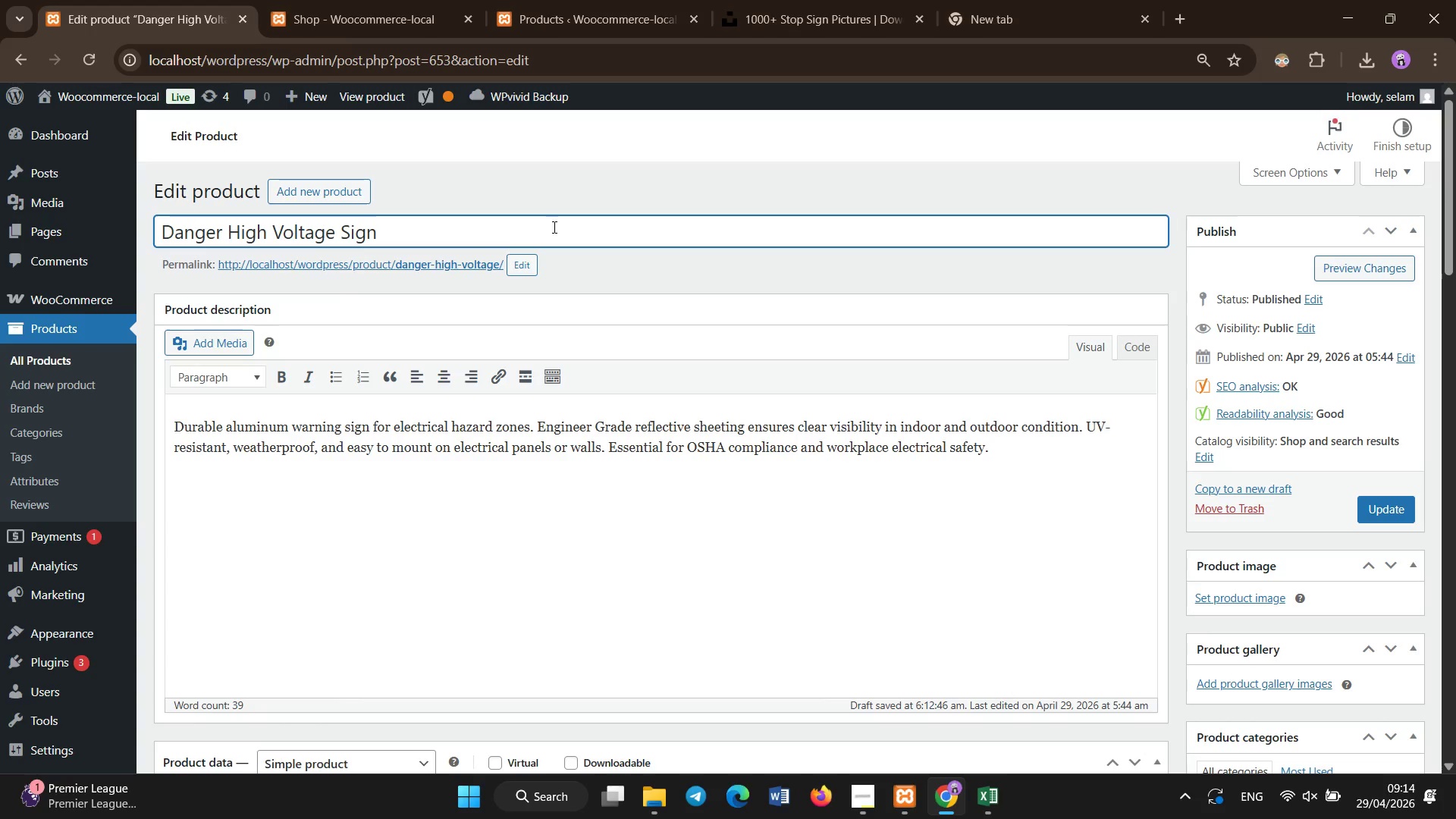 
left_click([910, 0])
 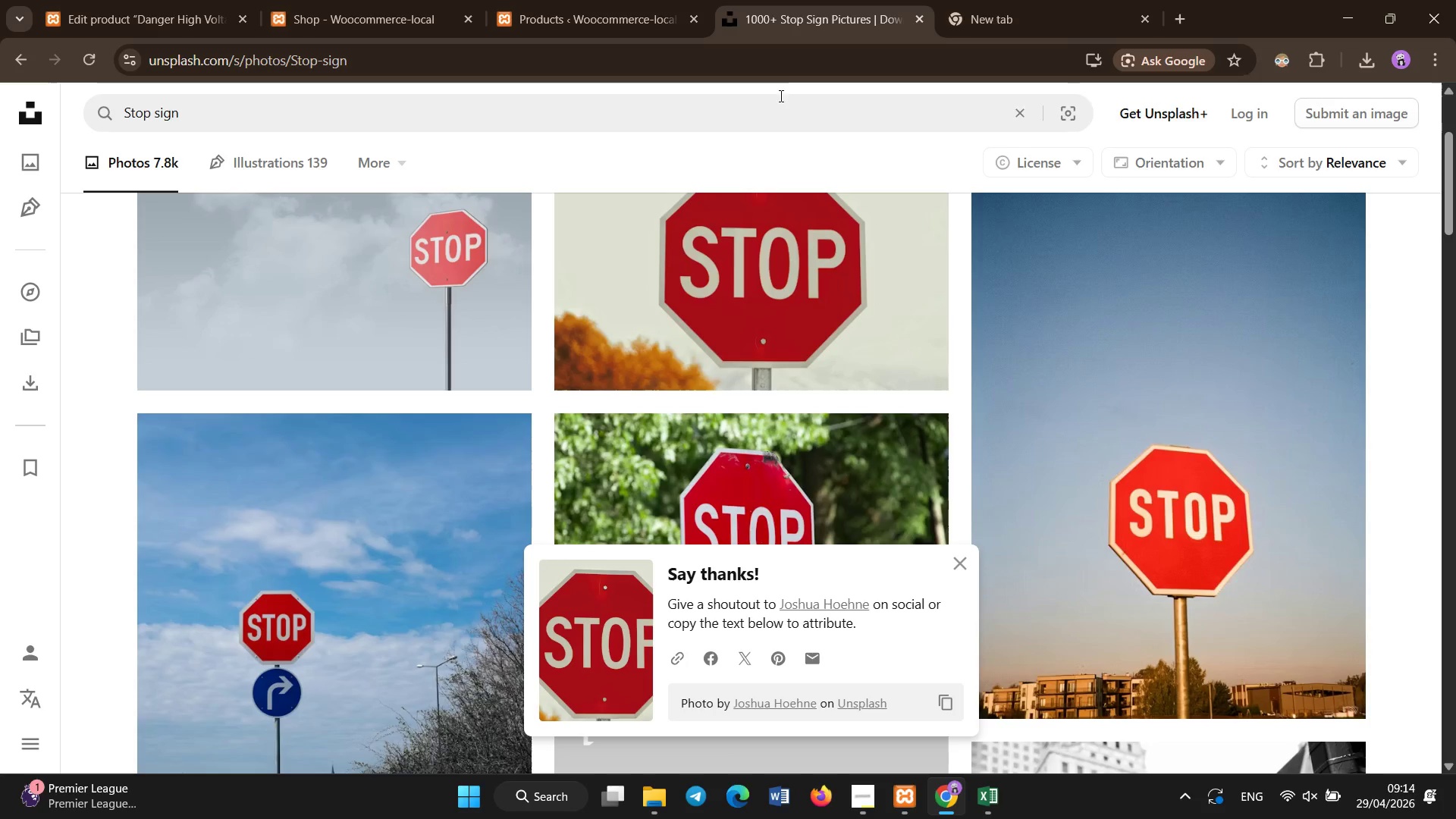 
left_click([780, 118])
 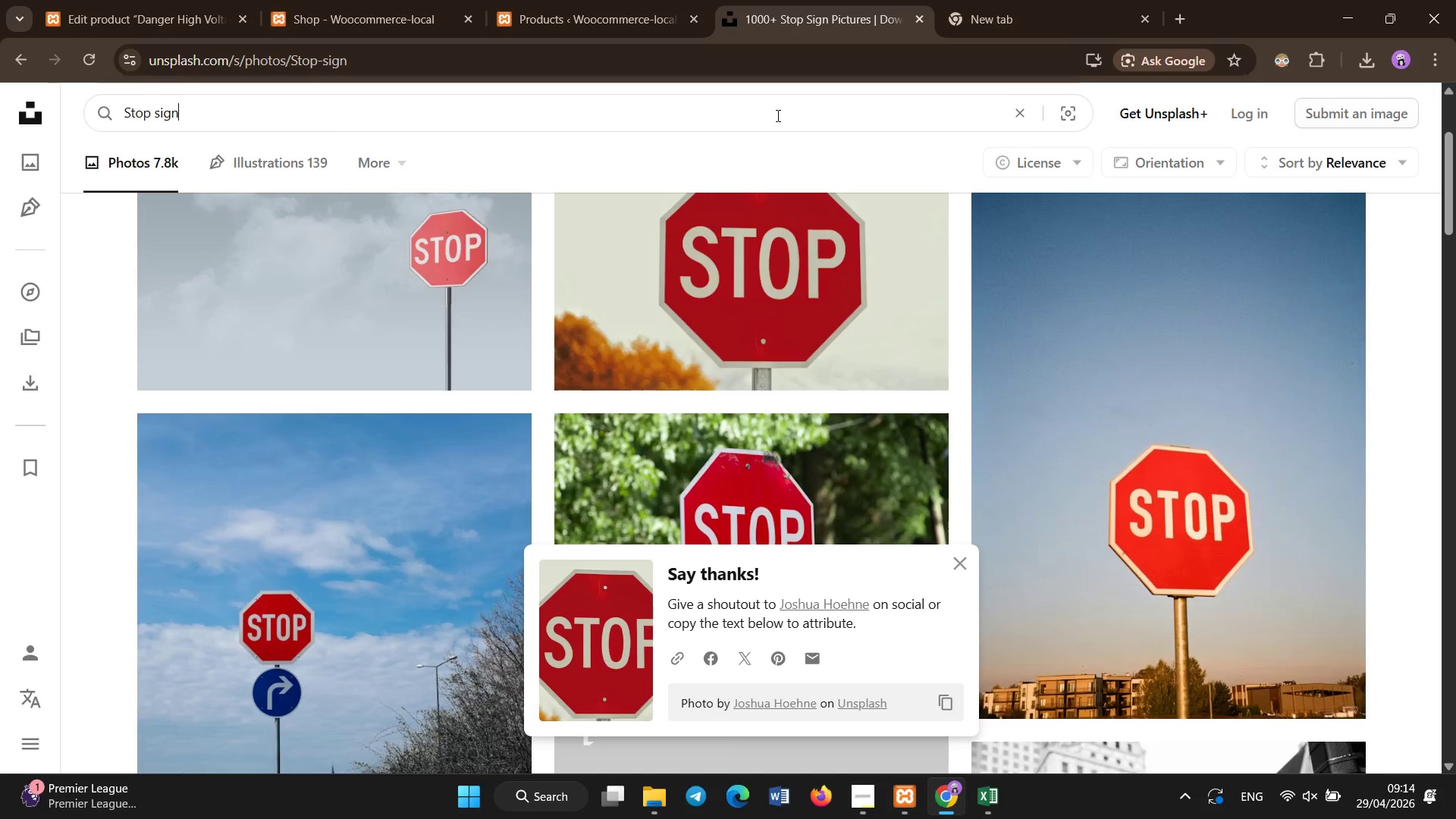 
key(Shift+ShiftLeft)
 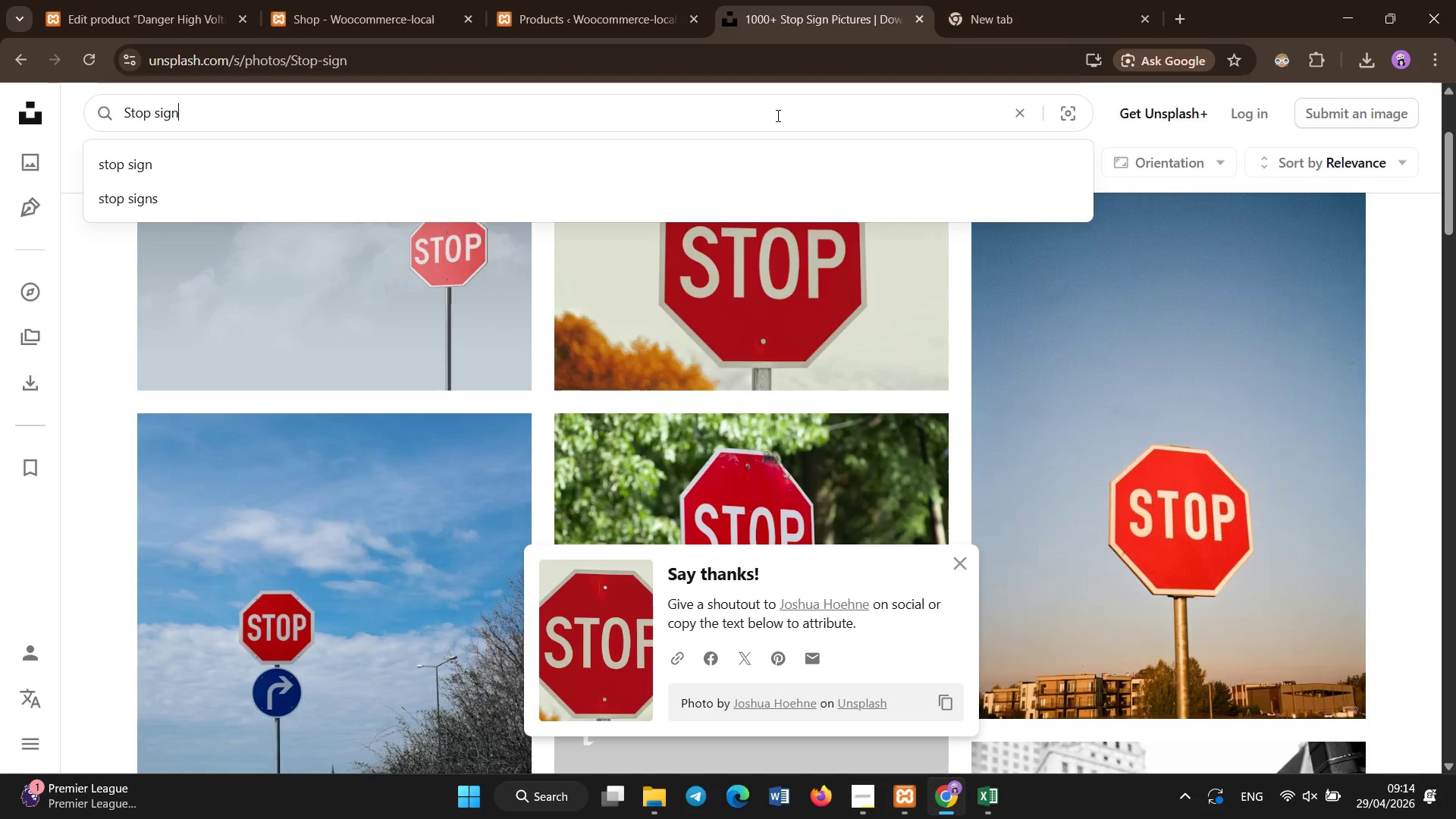 
key(Control+A)
 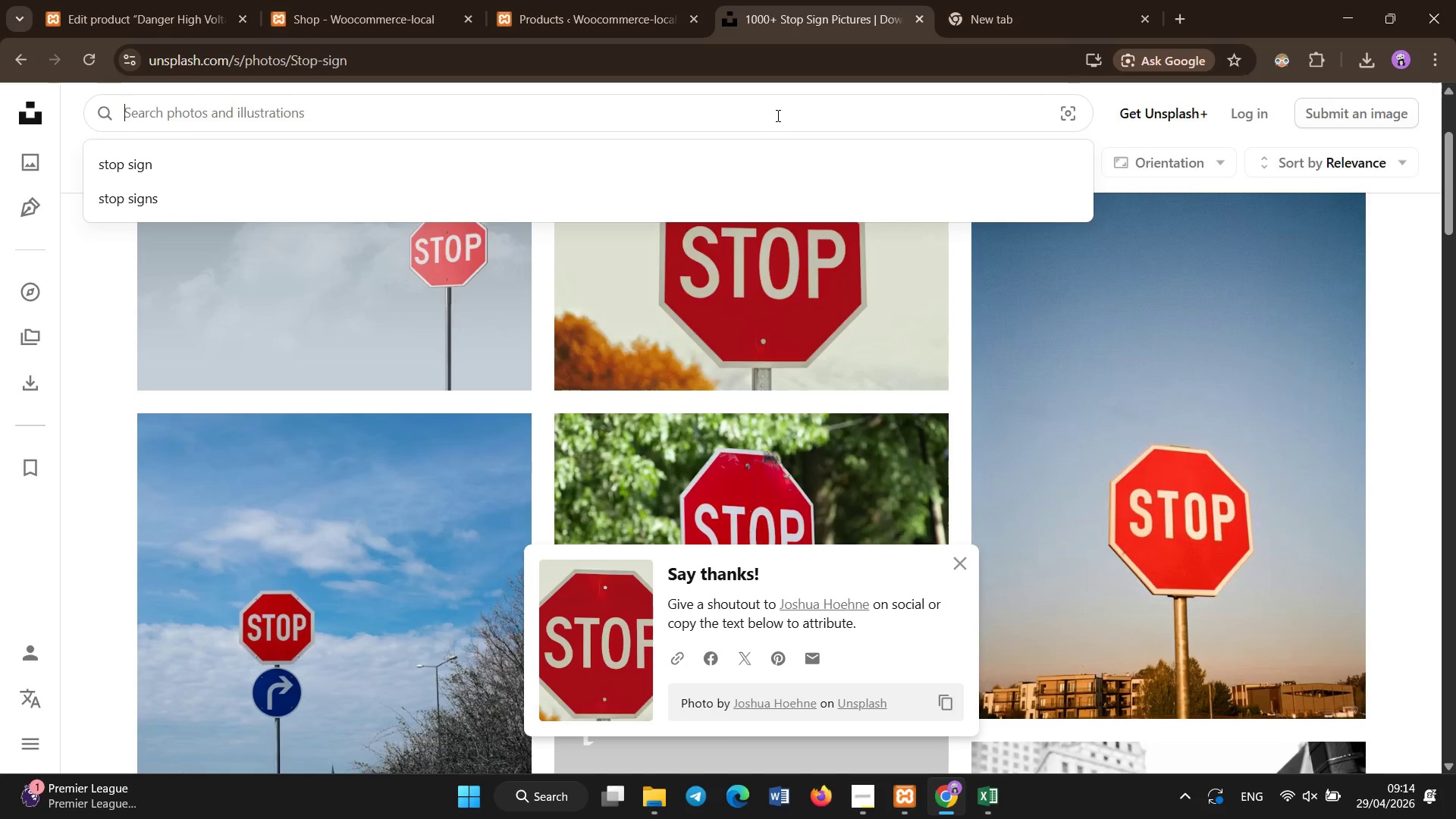 
key(Backspace)
type(Danger high voltage sign)
 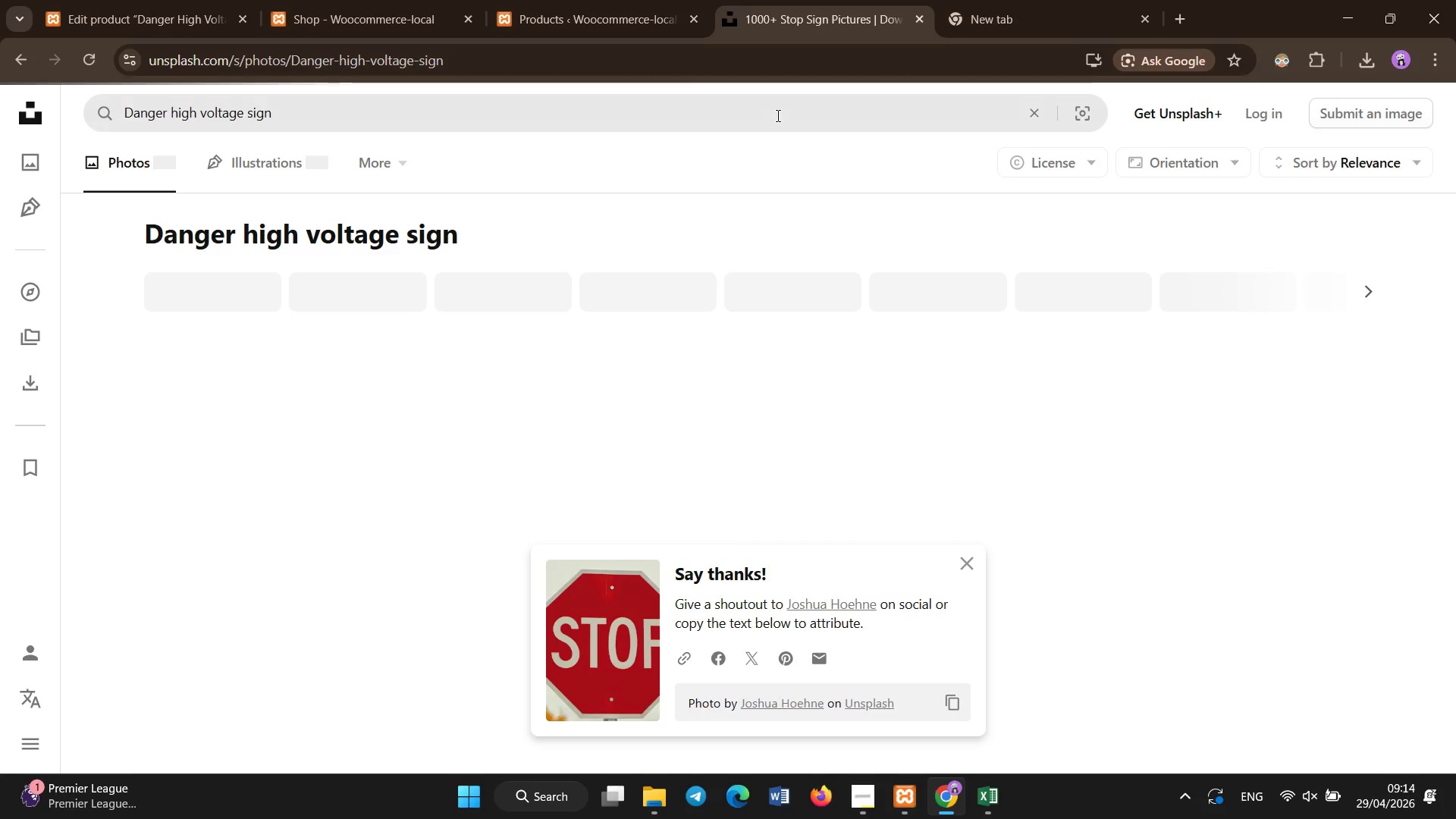 
 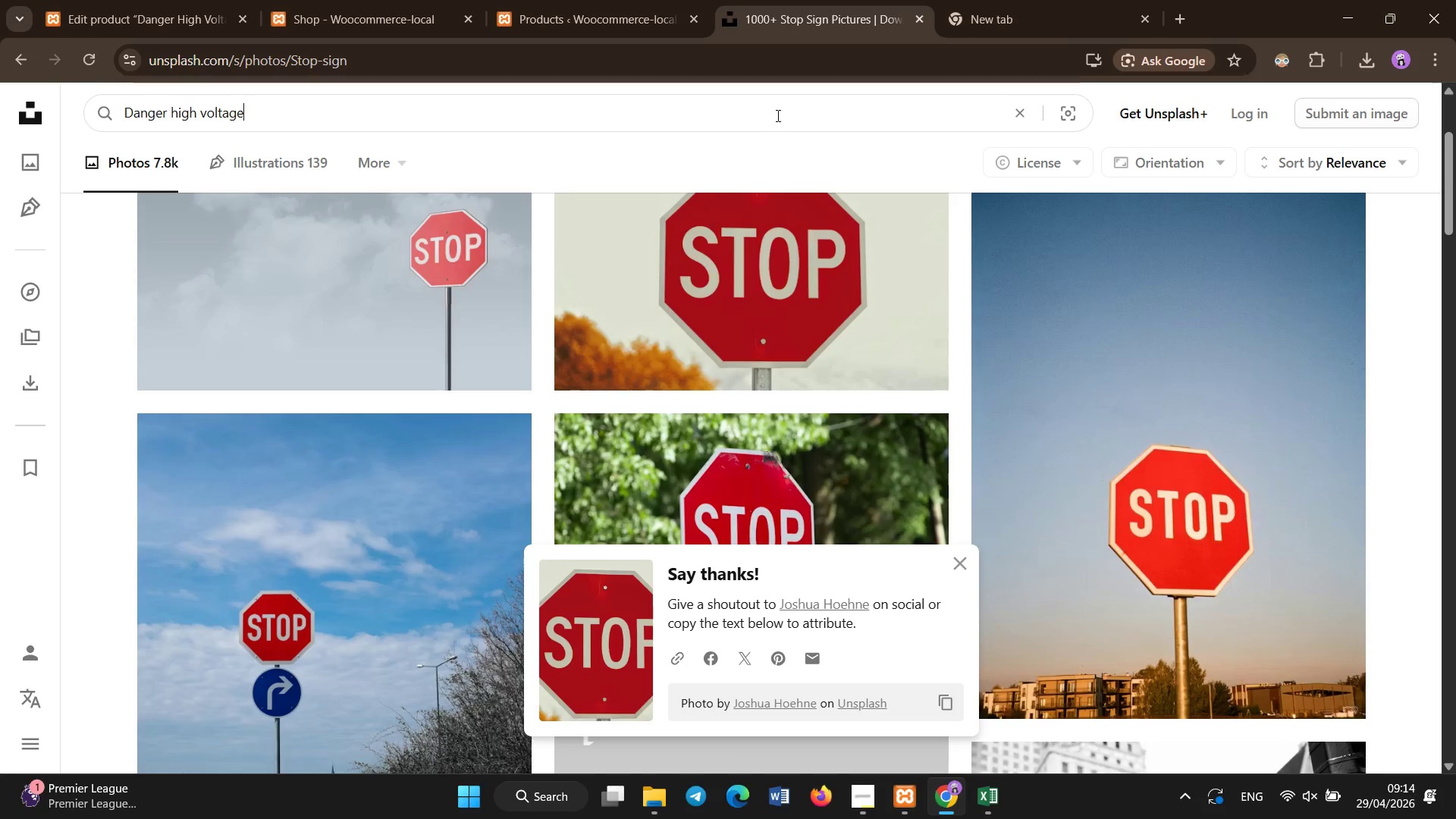 
key(Enter)
 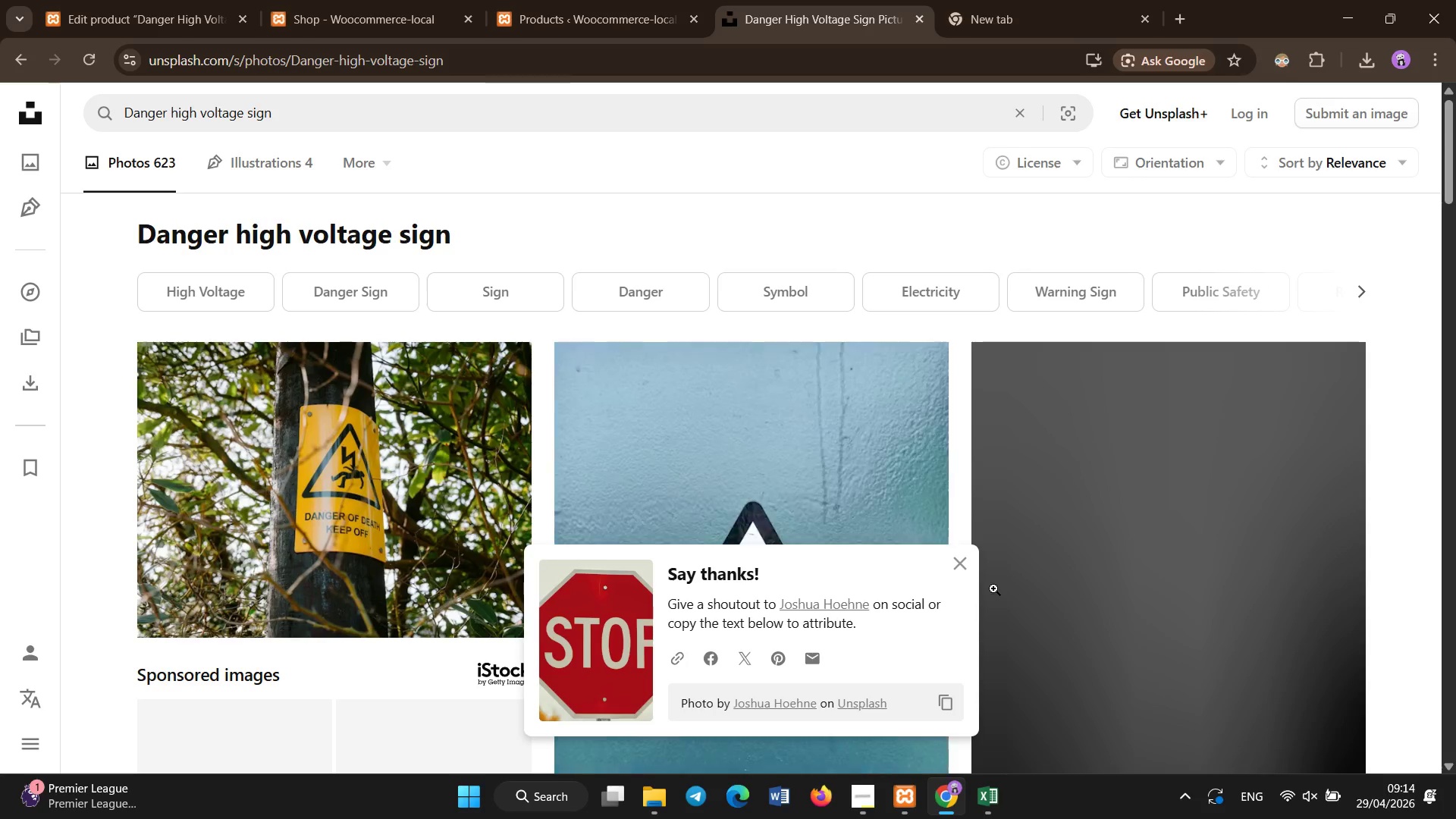 
left_click([966, 564])
 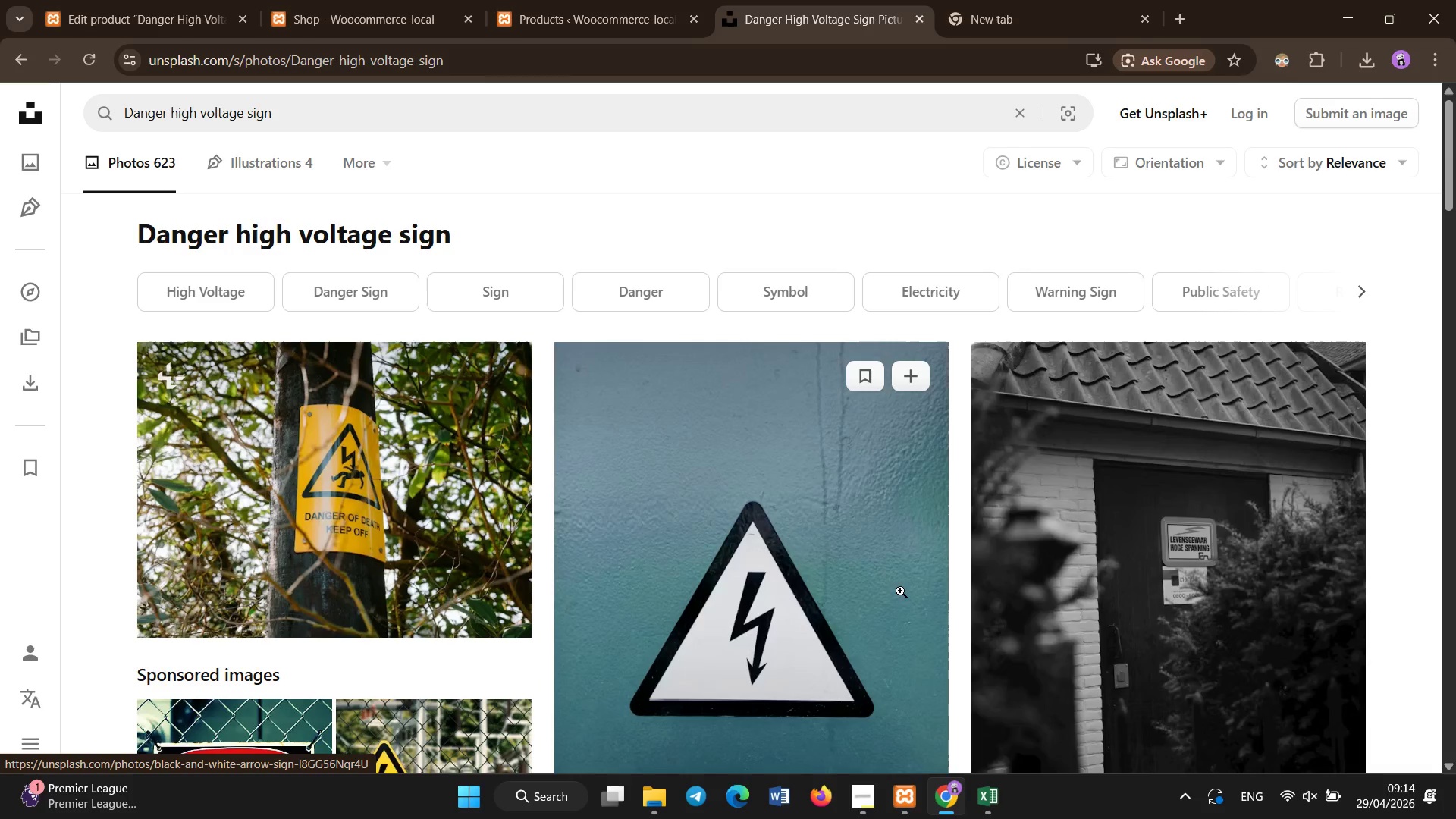 
scroll: coordinate [1017, 617], scroll_direction: down, amount: 21.0
 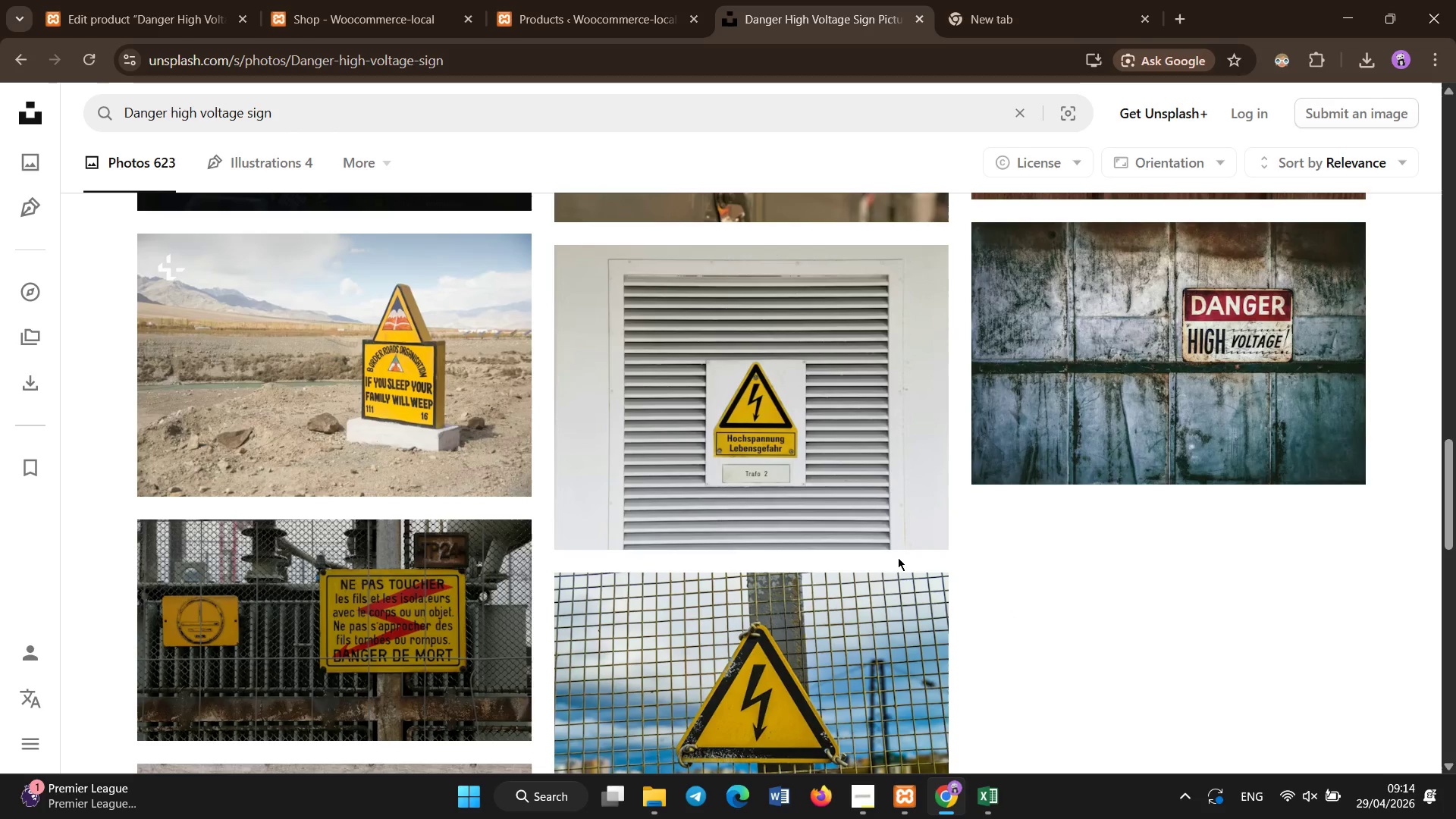 
scroll: coordinate [883, 570], scroll_direction: down, amount: 4.0
 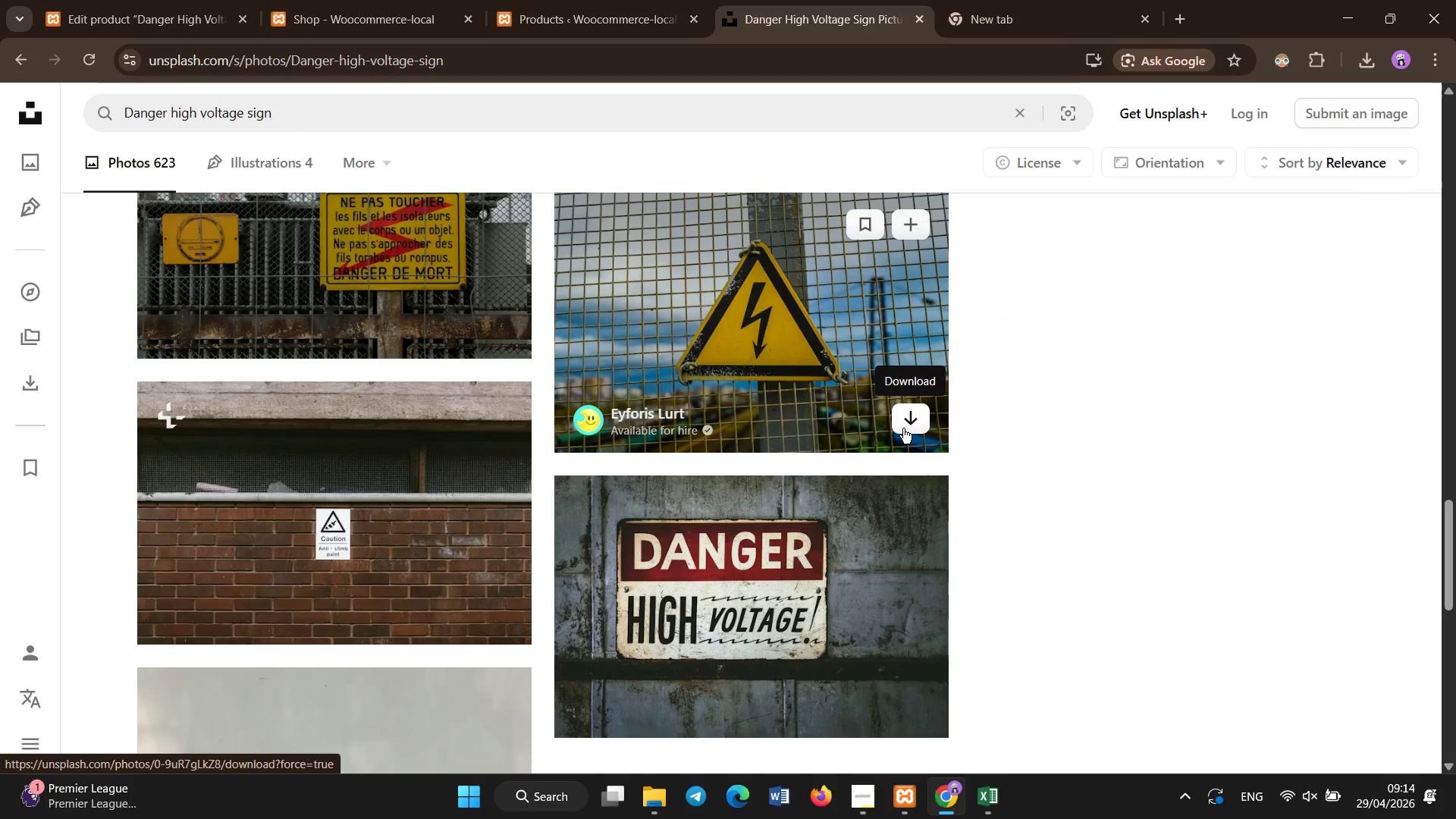 
left_click([903, 428])
 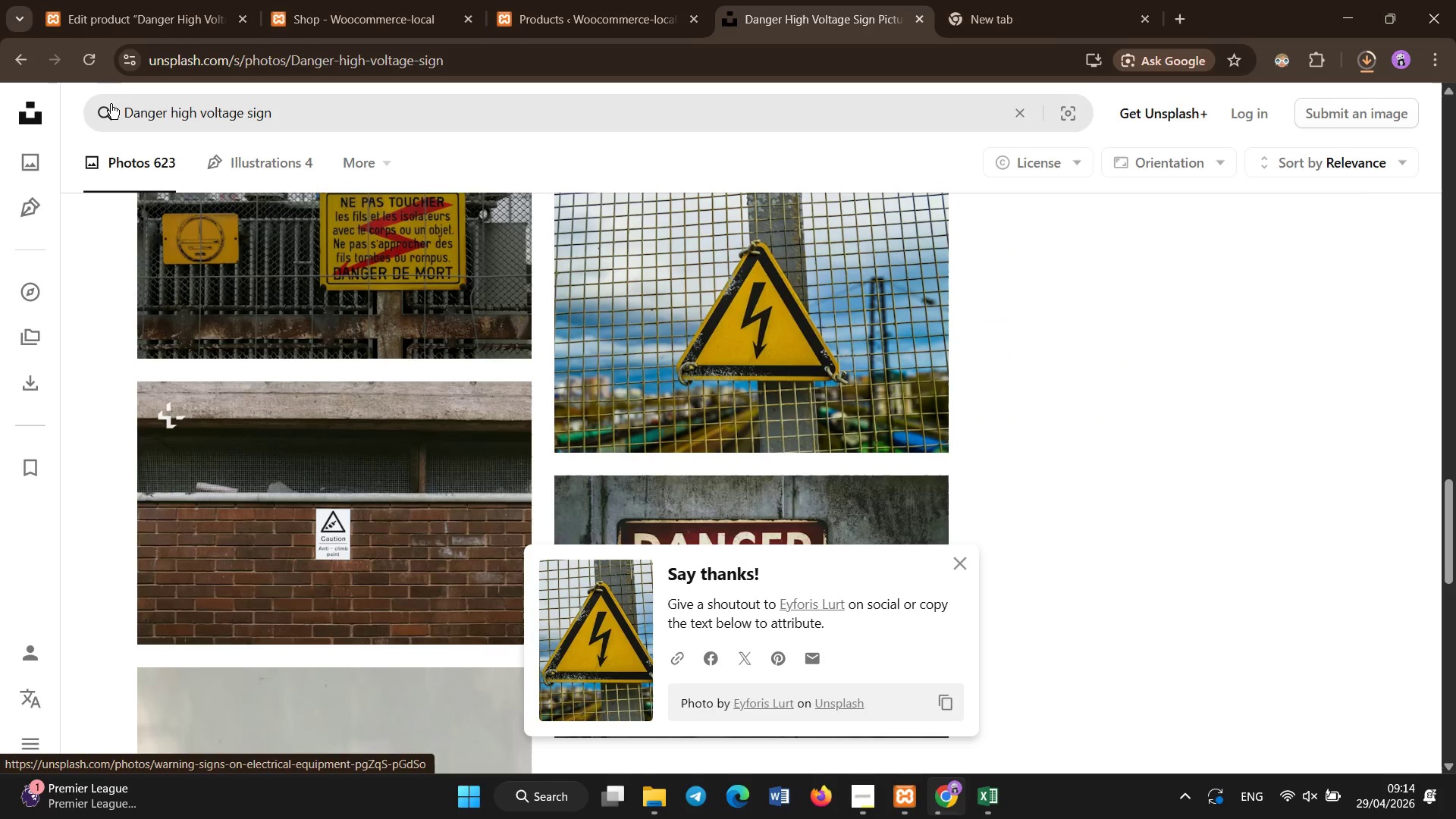 
left_click([140, 14])
 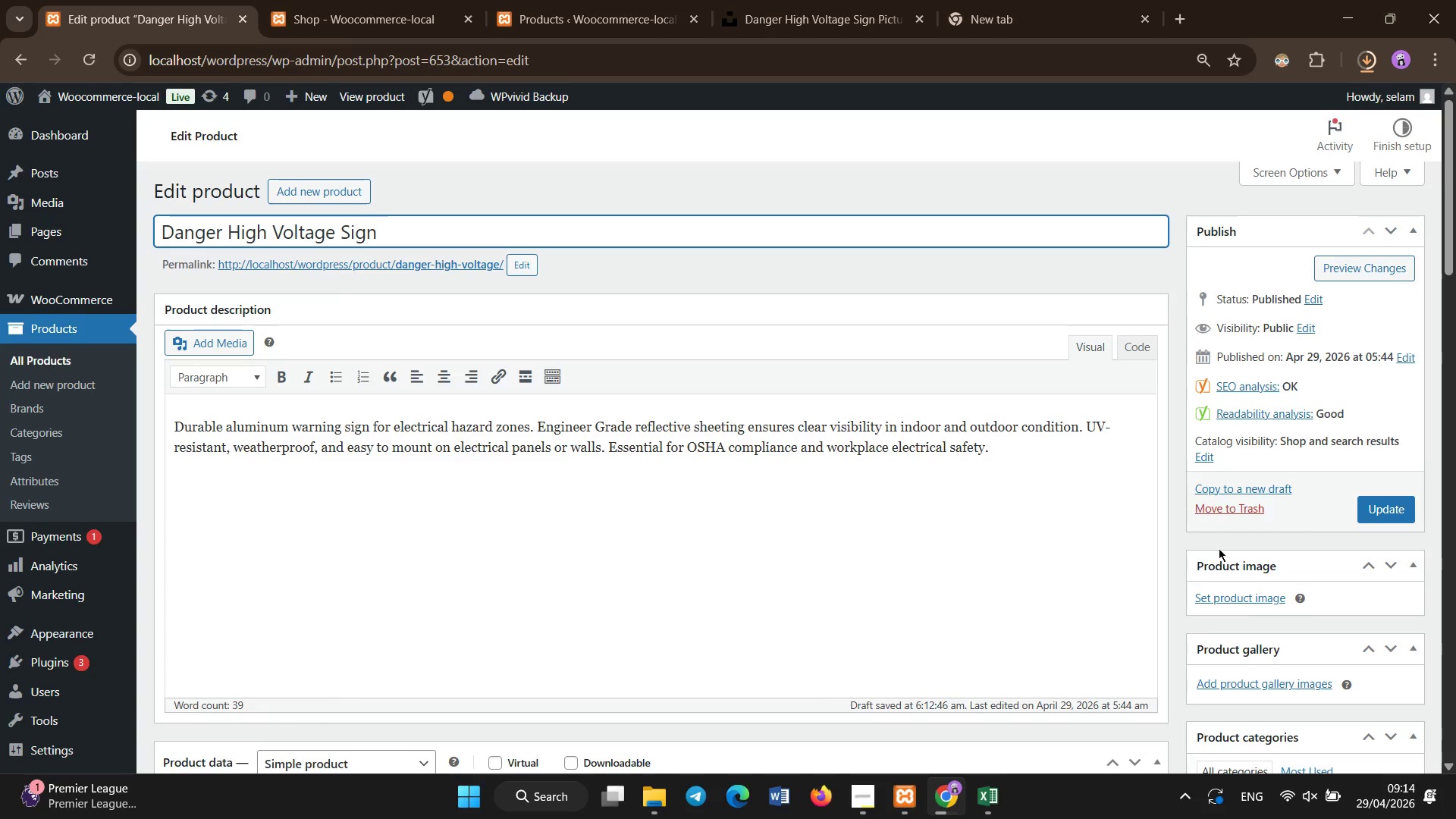 
left_click([1243, 595])
 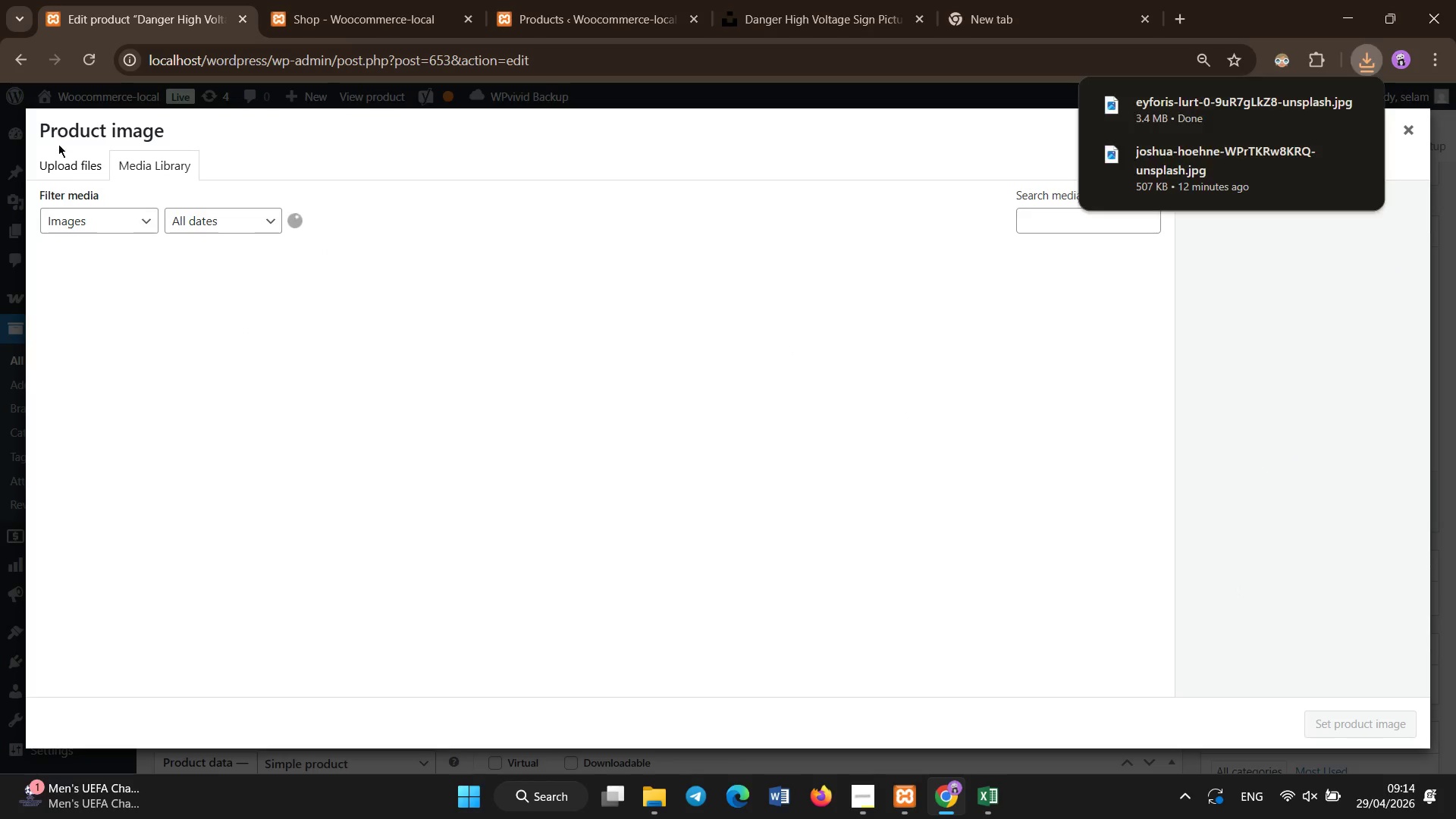 
left_click([67, 157])
 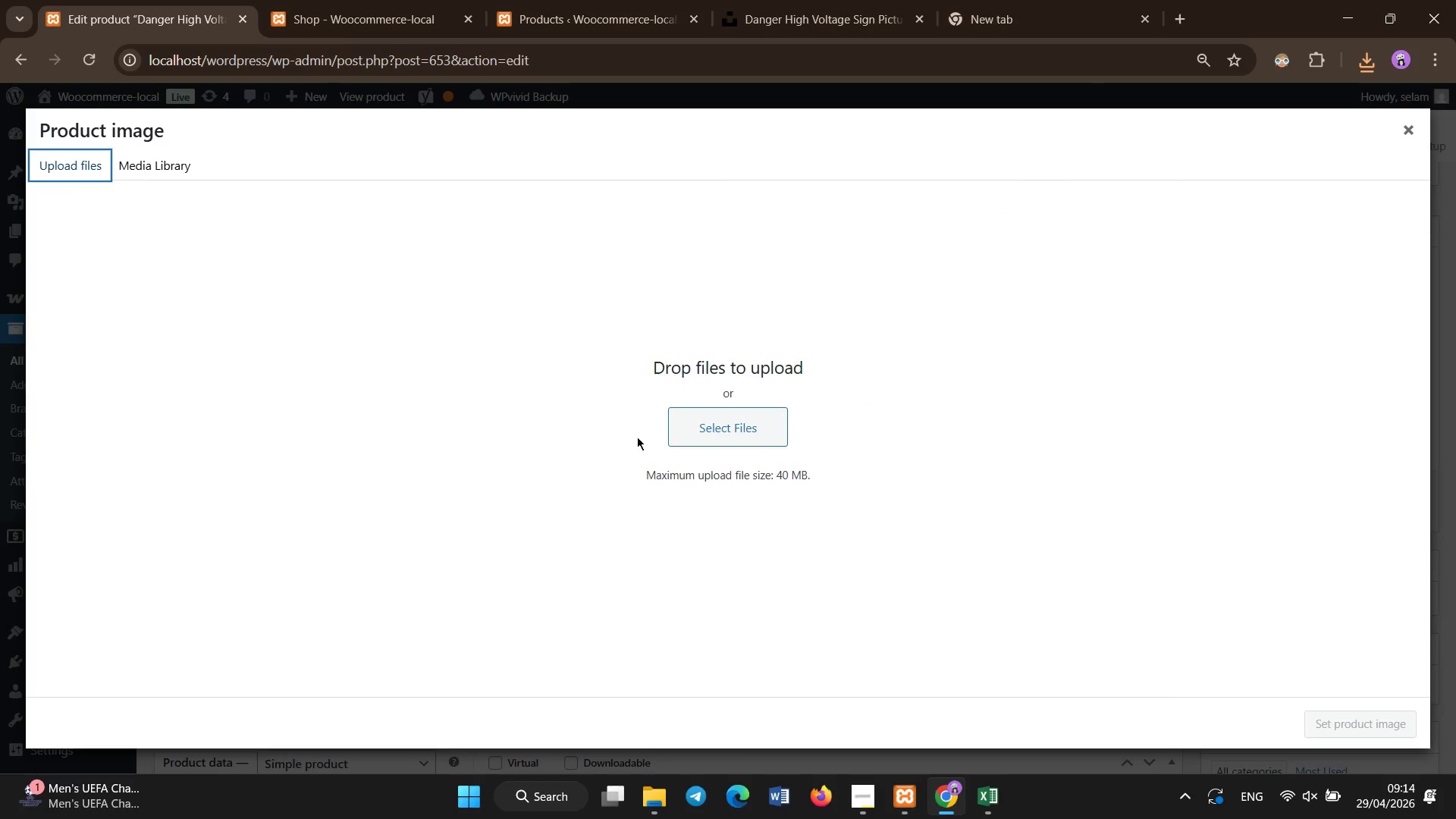 
left_click([669, 437])
 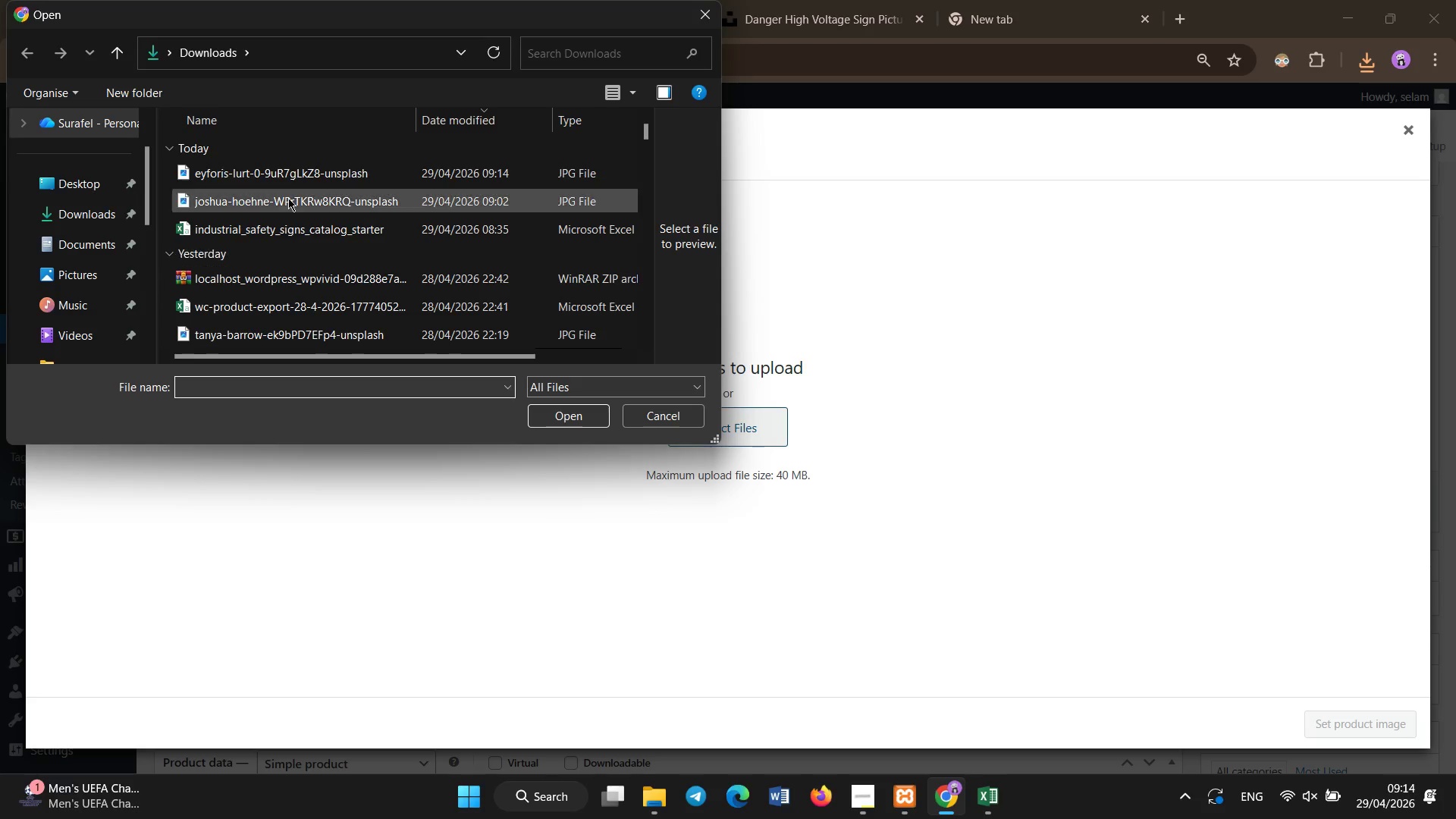 
double_click([288, 176])
 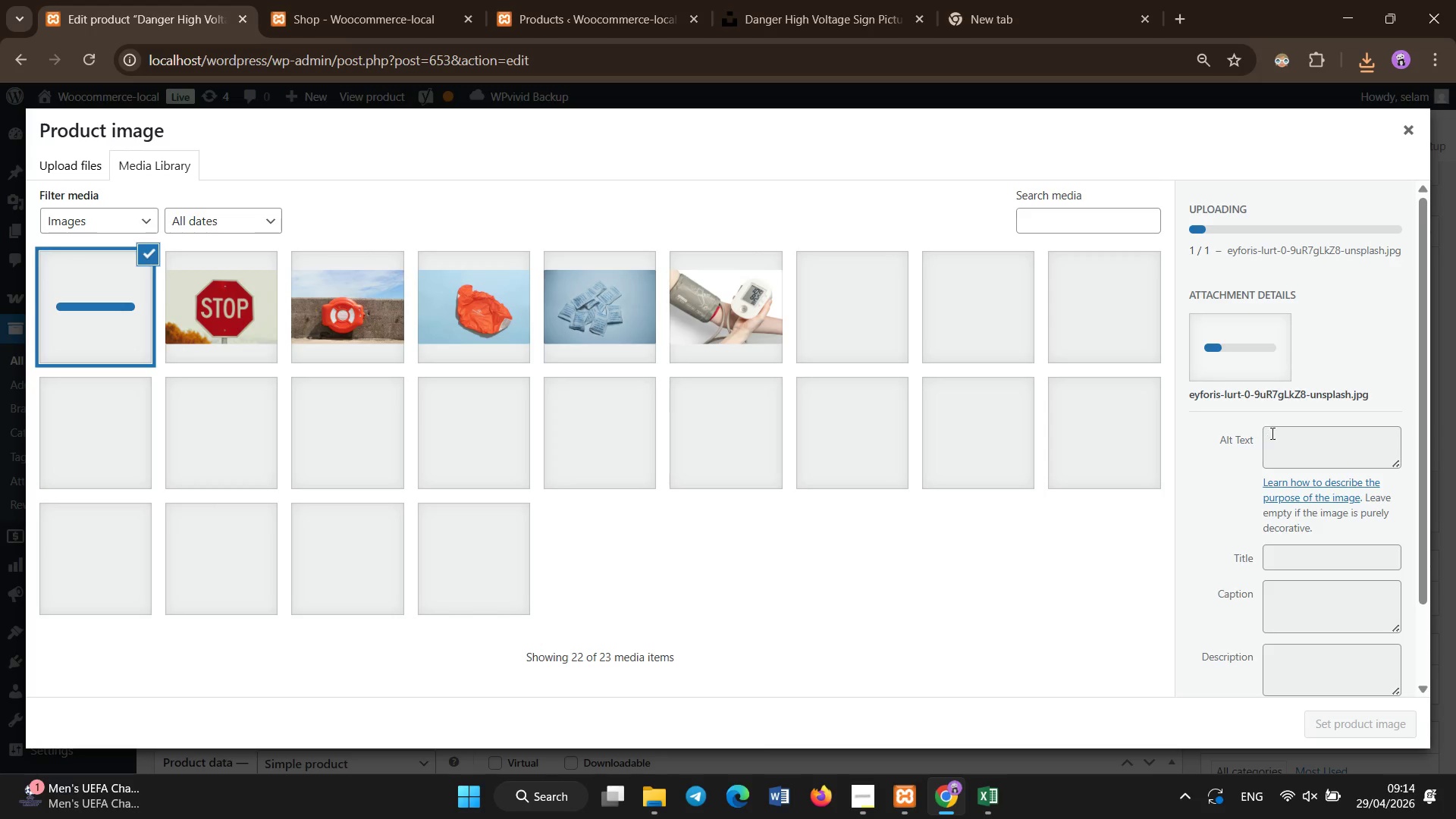 
left_click([1281, 441])
 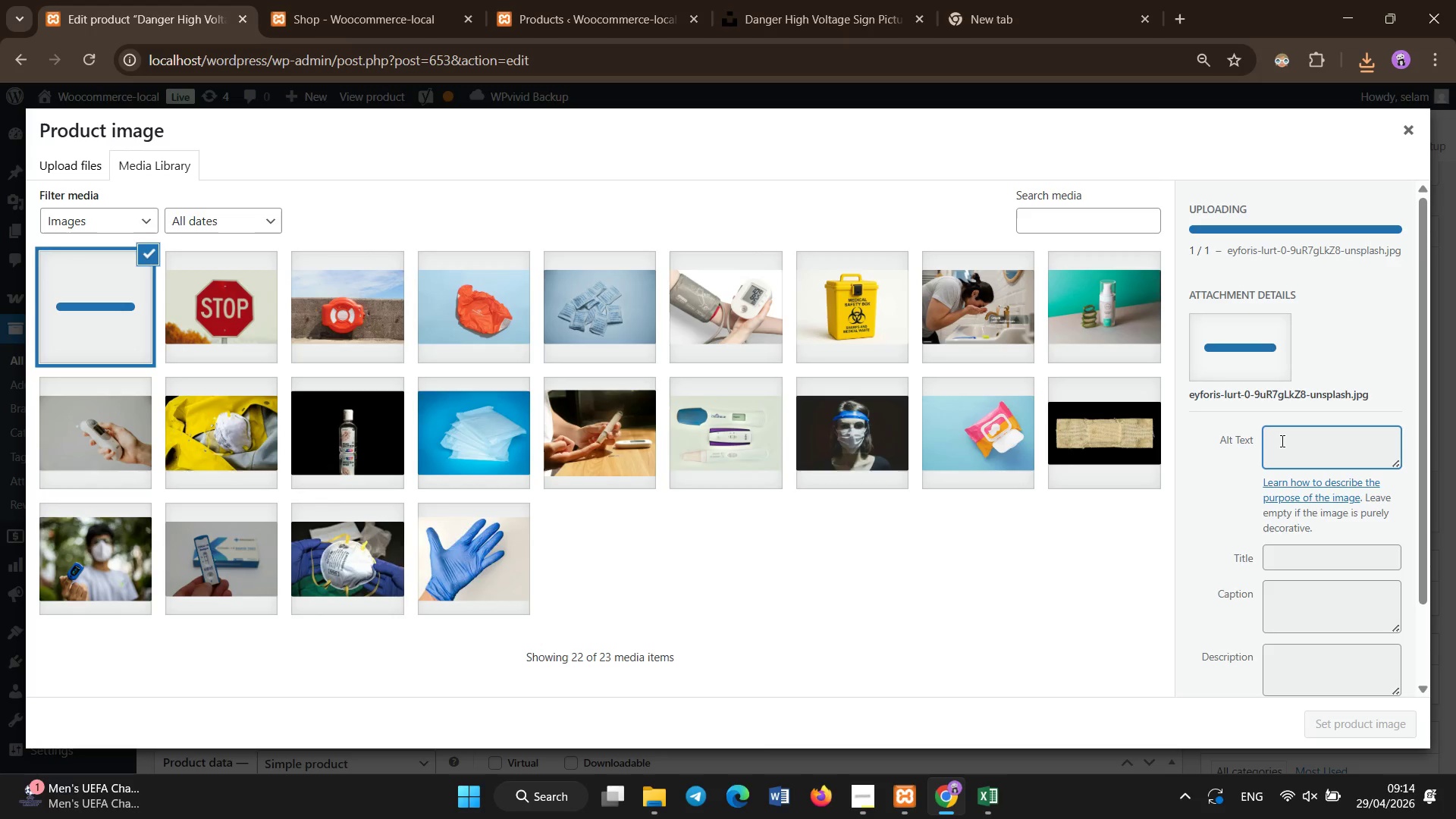 
left_click([1292, 453])
 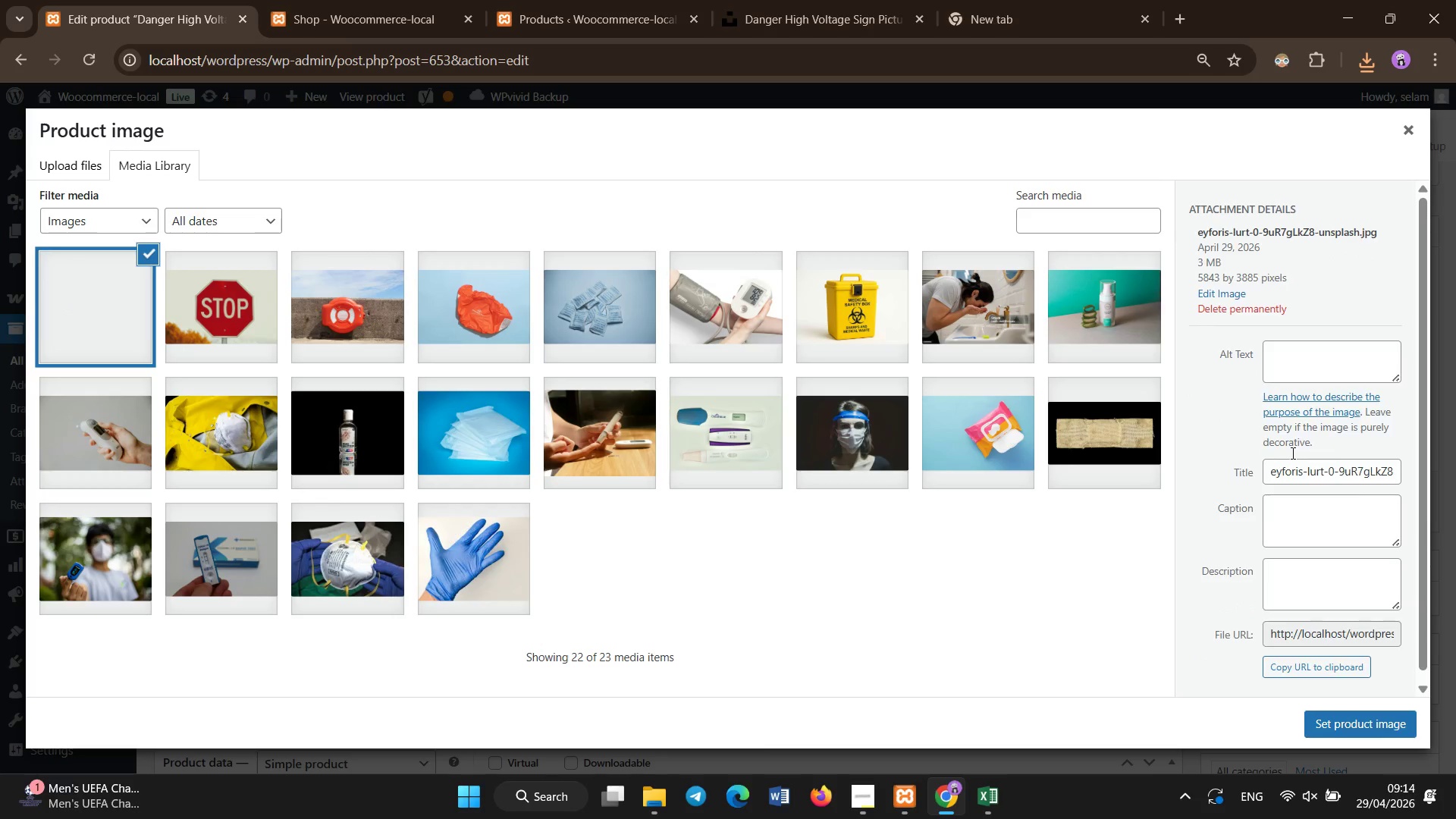 
type(DDanger High Voltage aluminum engineer grade safety sign)
 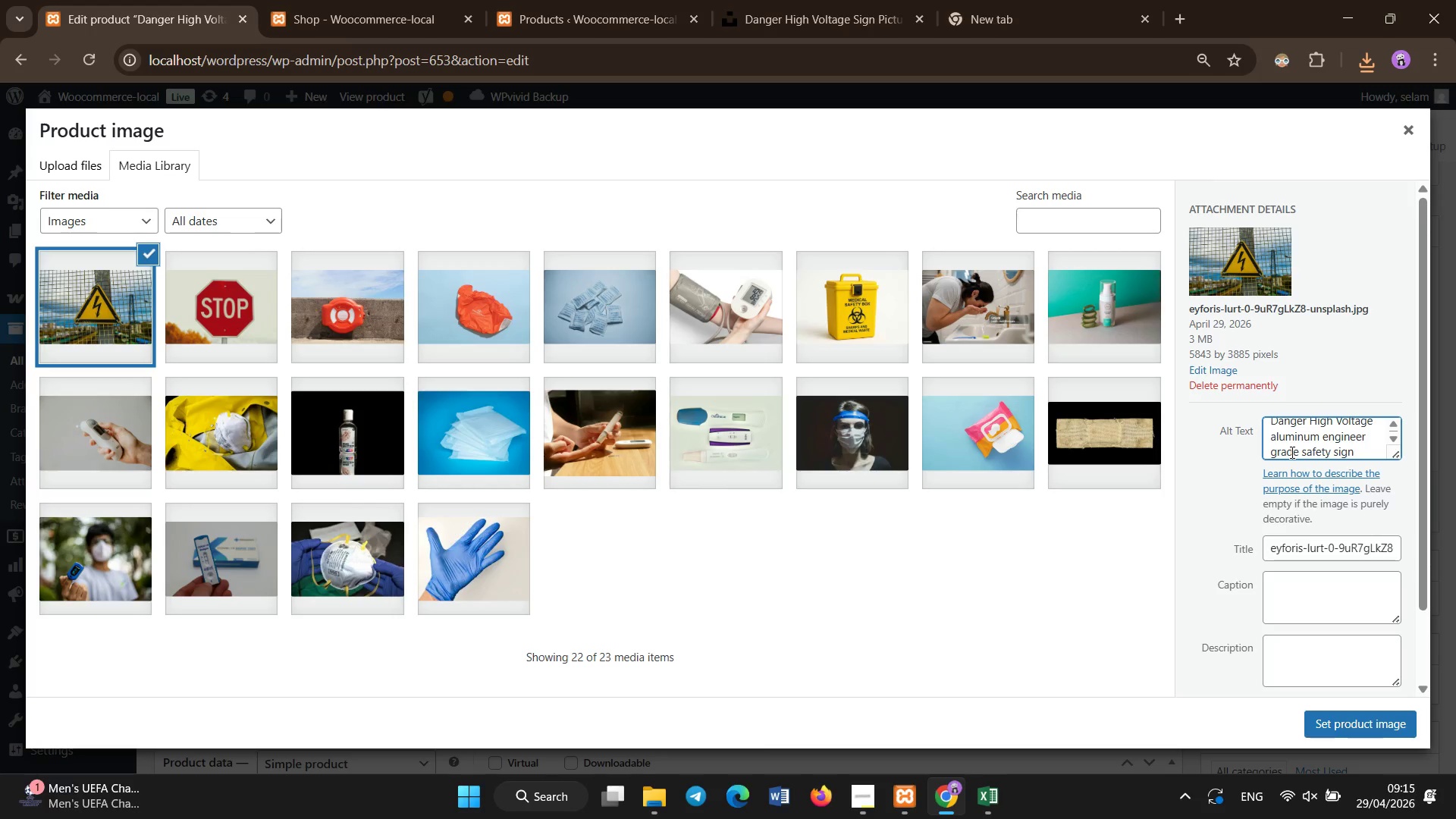 
left_click([1354, 722])
 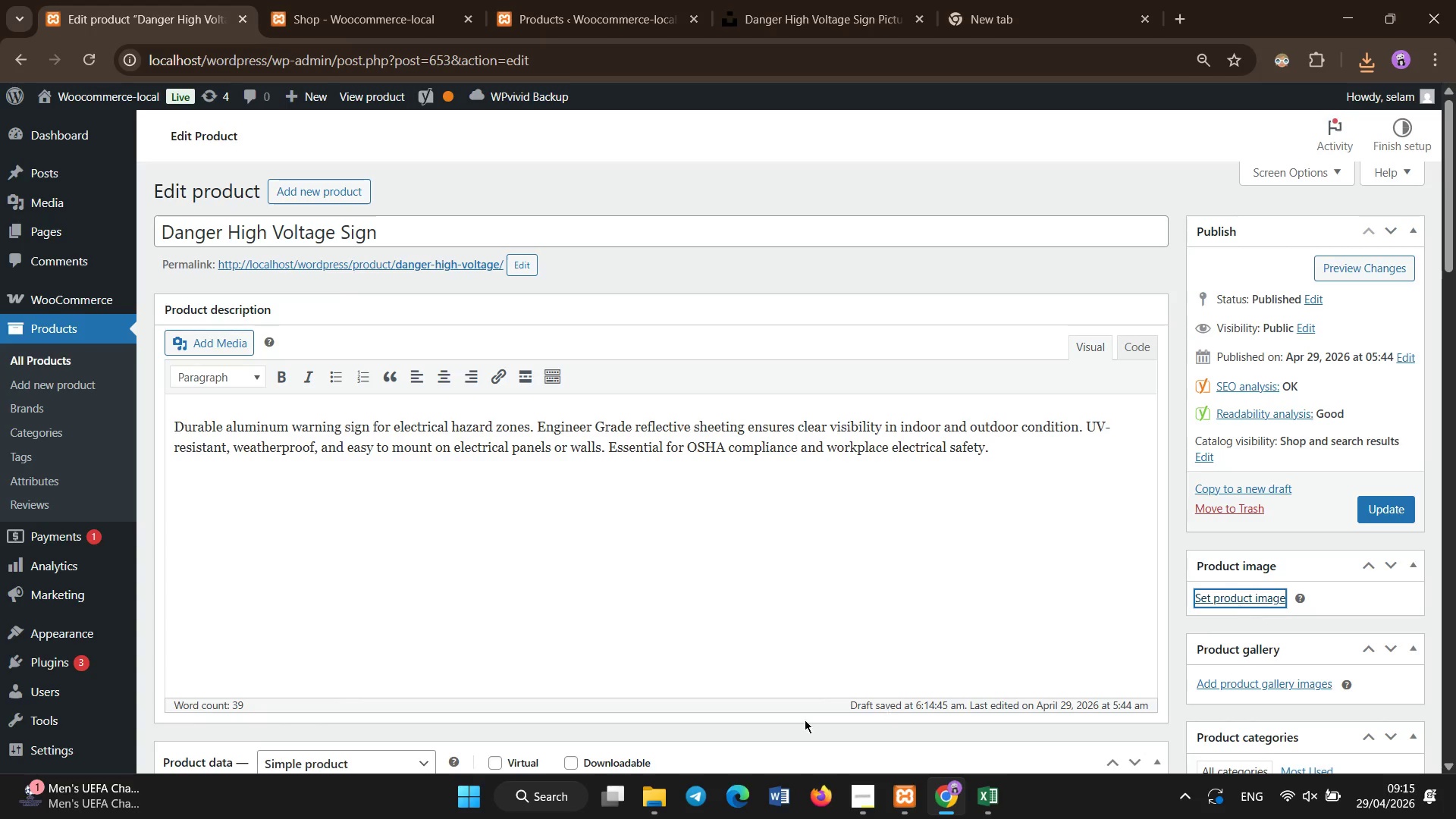 
scroll: coordinate [767, 625], scroll_direction: down, amount: 4.0
 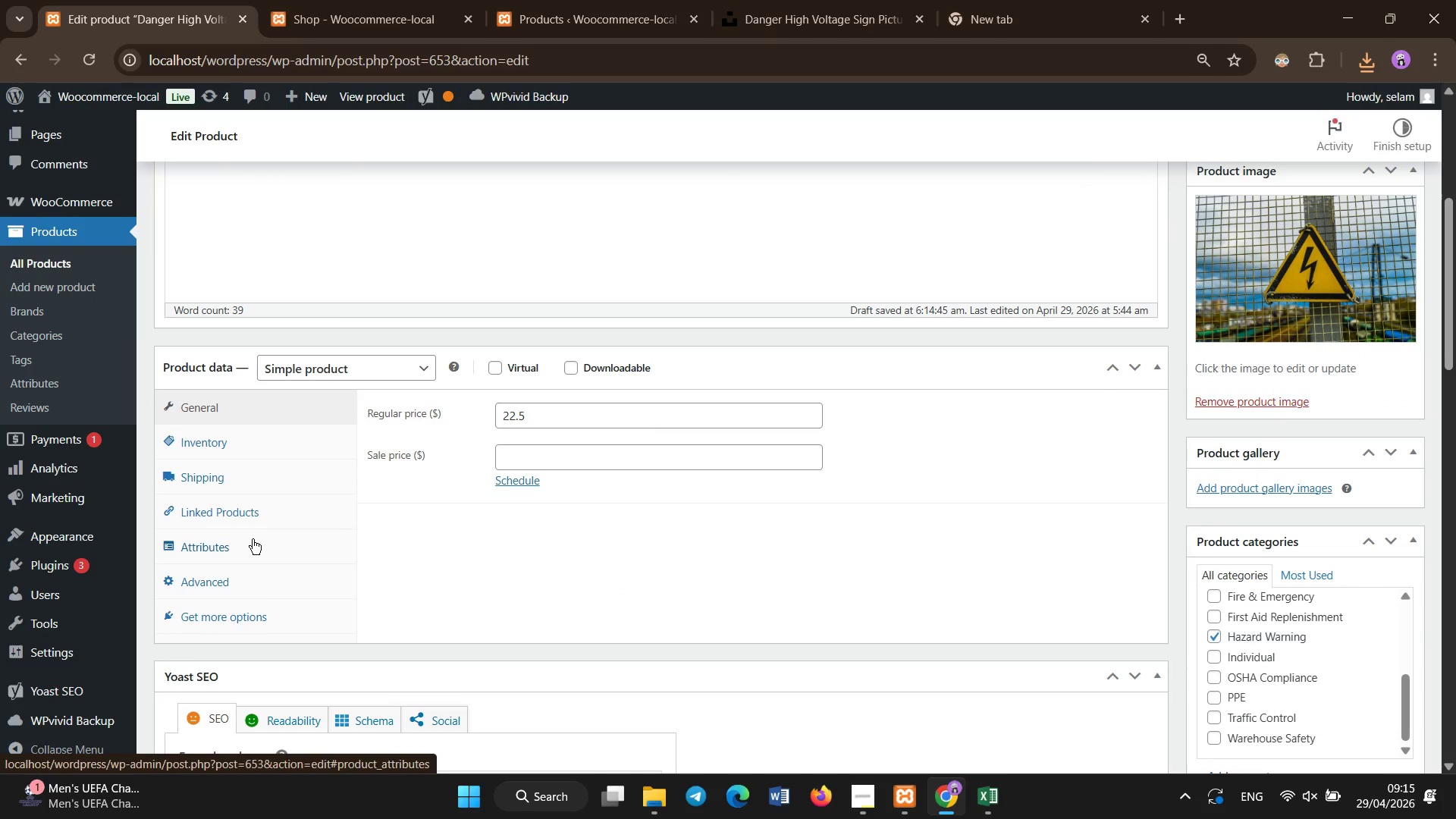 
left_click([253, 539])
 